 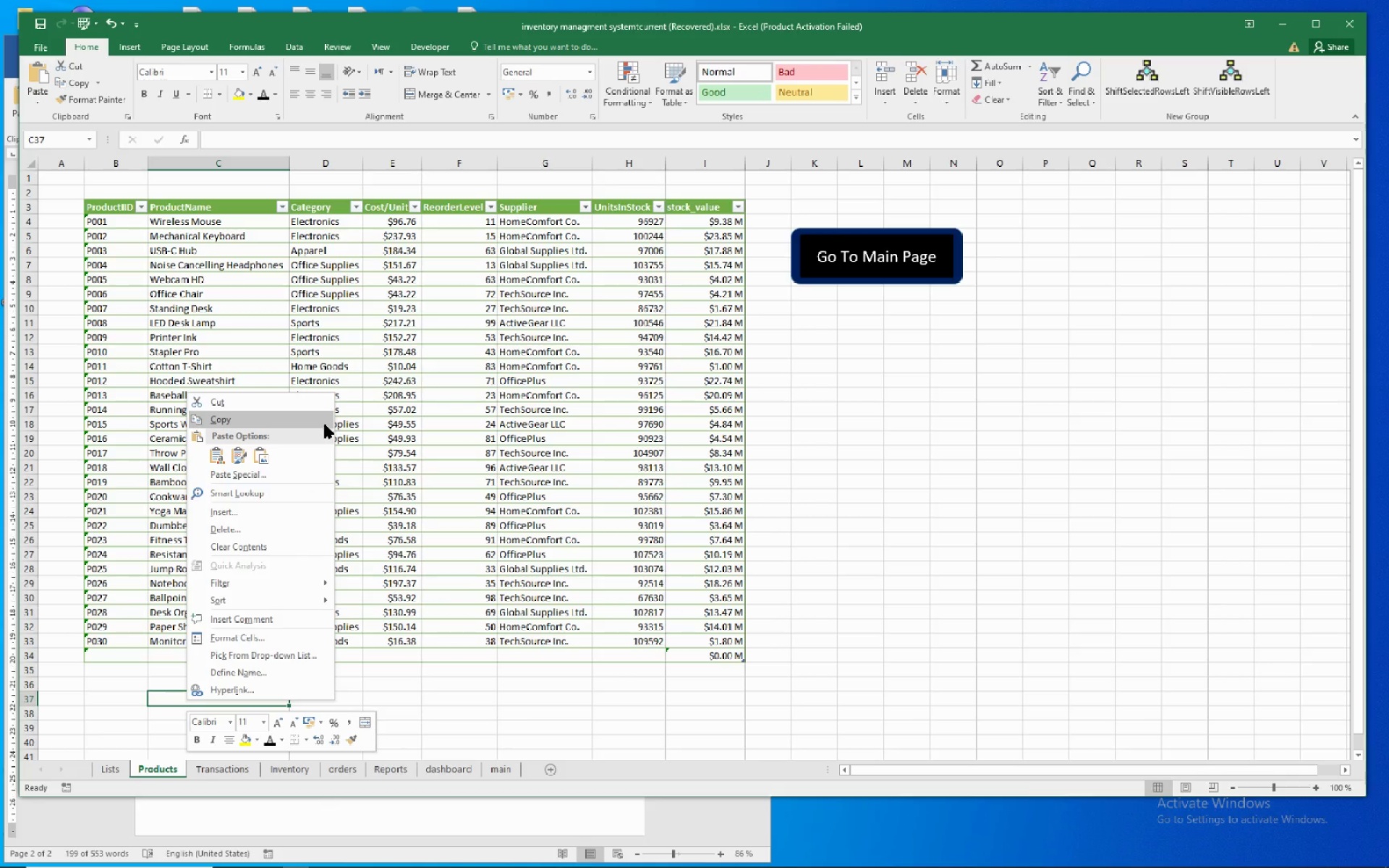 
left_click([81, 705])
 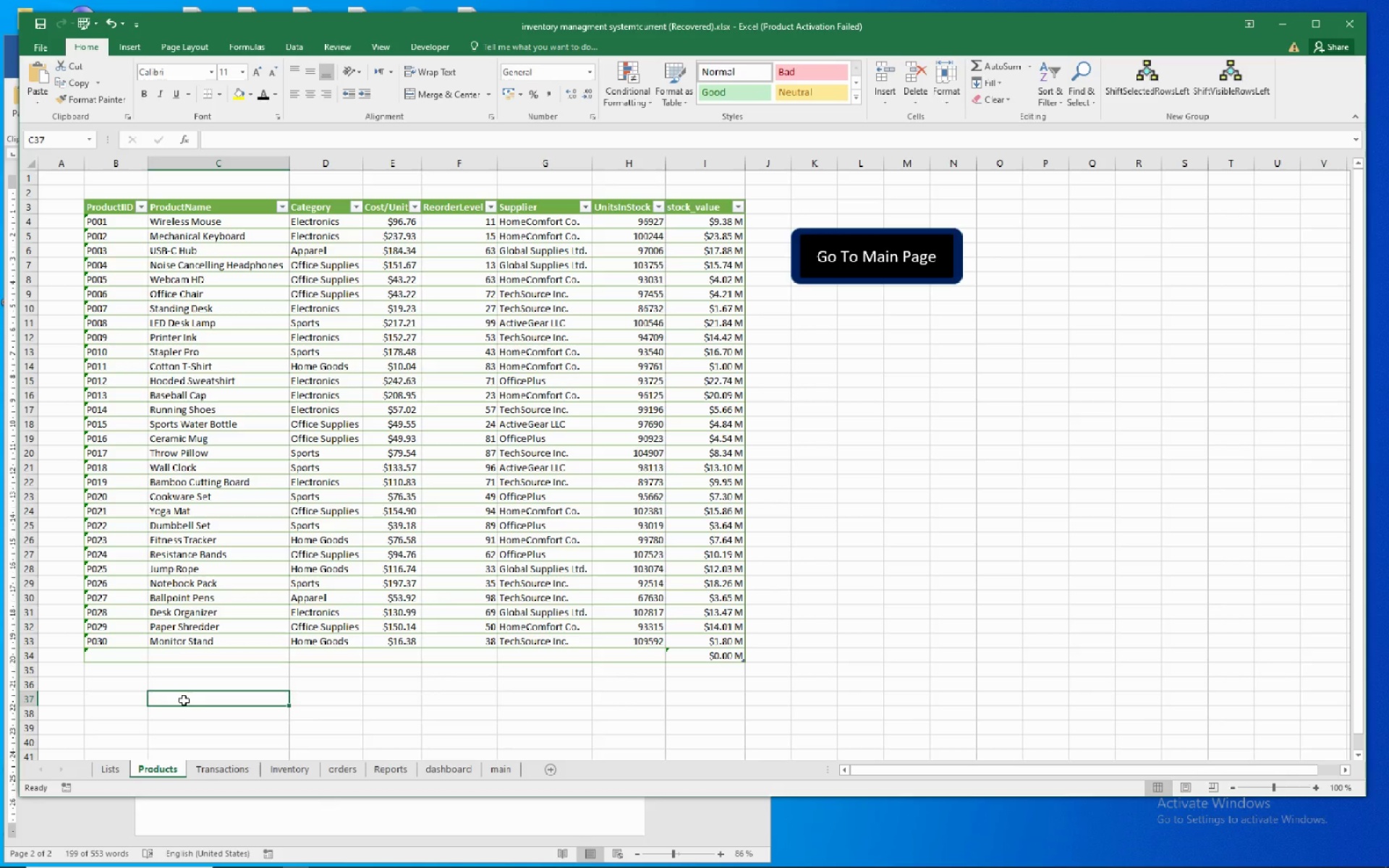 
right_click([184, 699])
 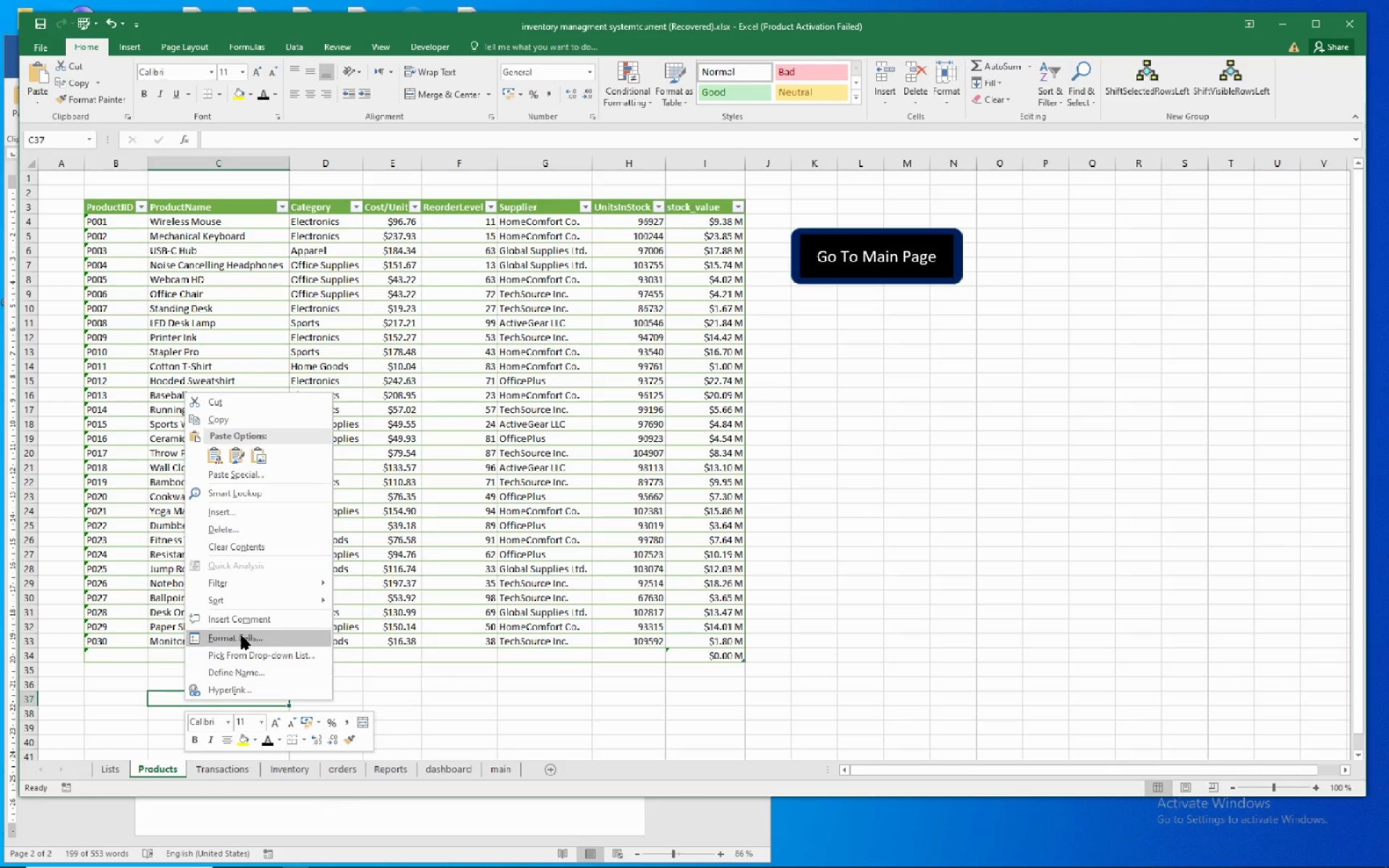 
left_click([242, 639])
 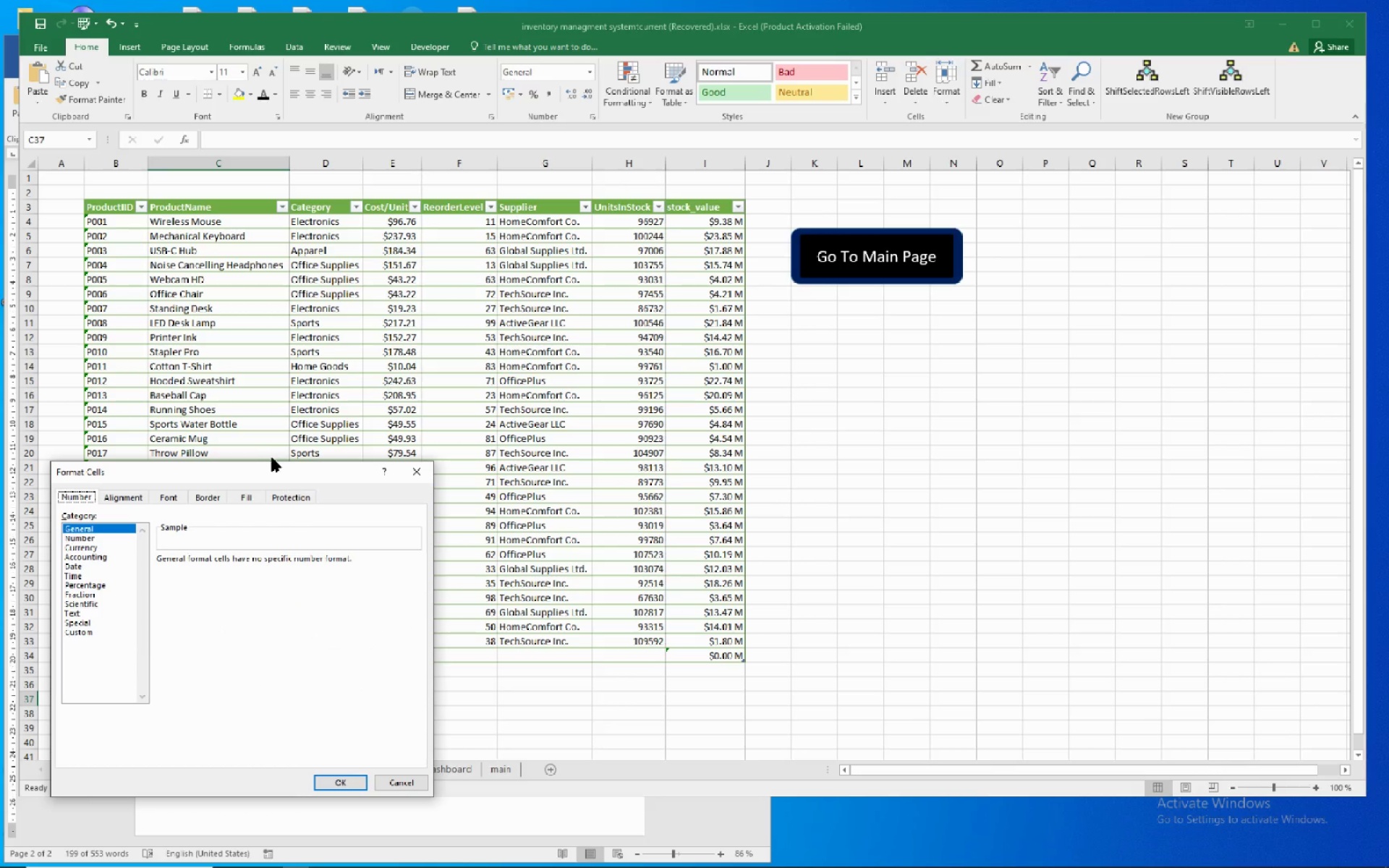 
left_click_drag(start_coordinate=[264, 463], to_coordinate=[1045, 352])
 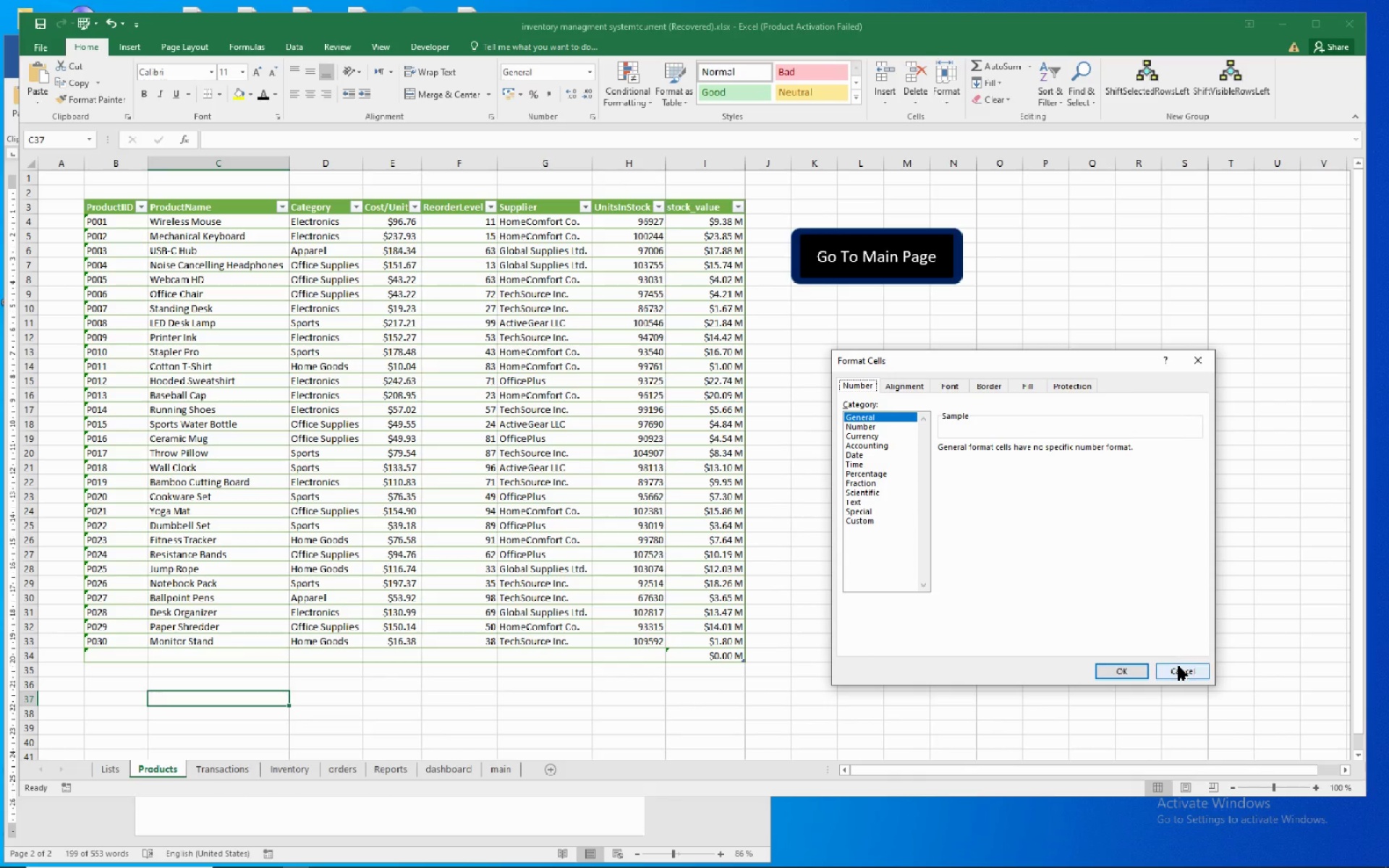 
left_click([1178, 666])
 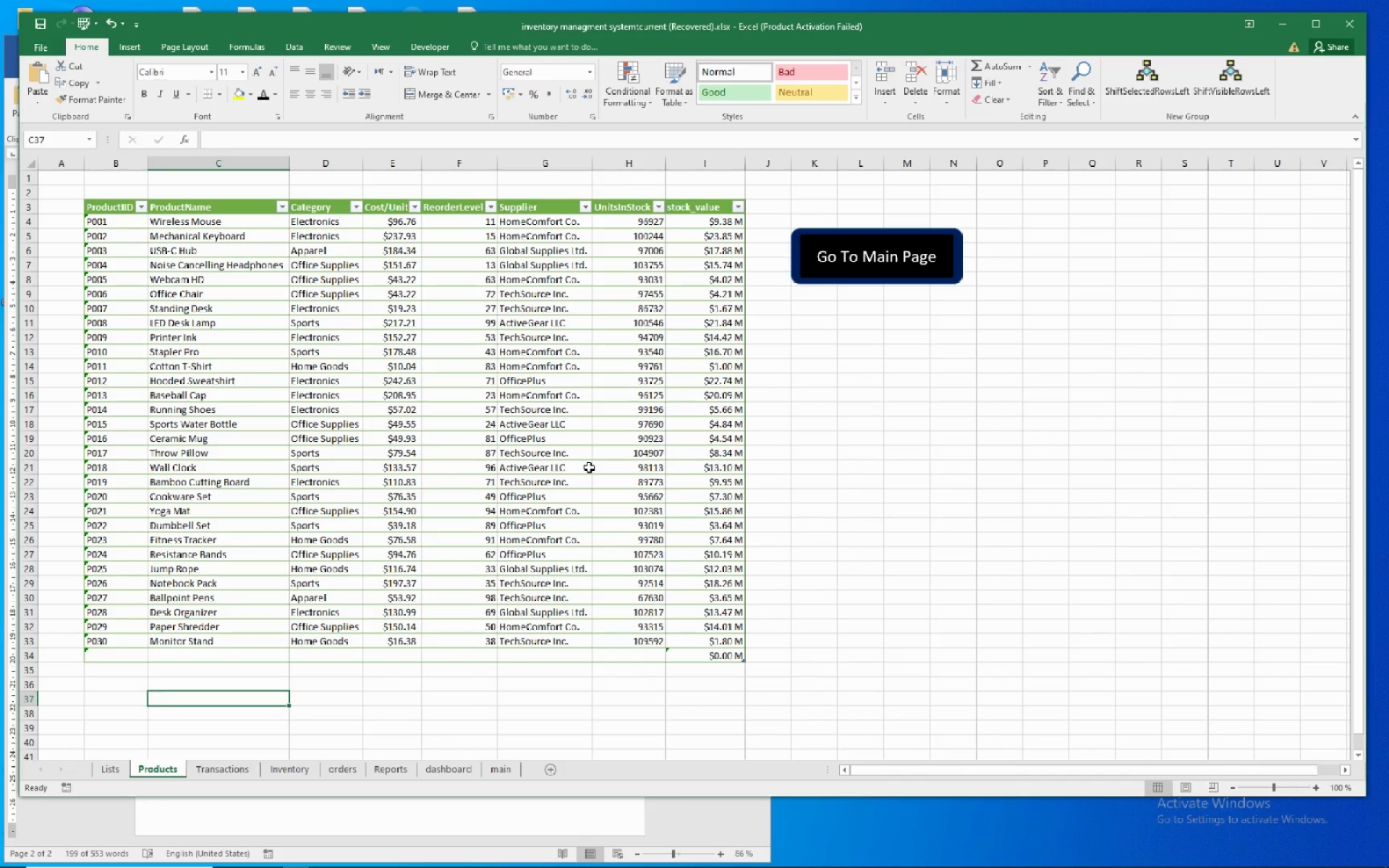 
mouse_move([634, 214])
 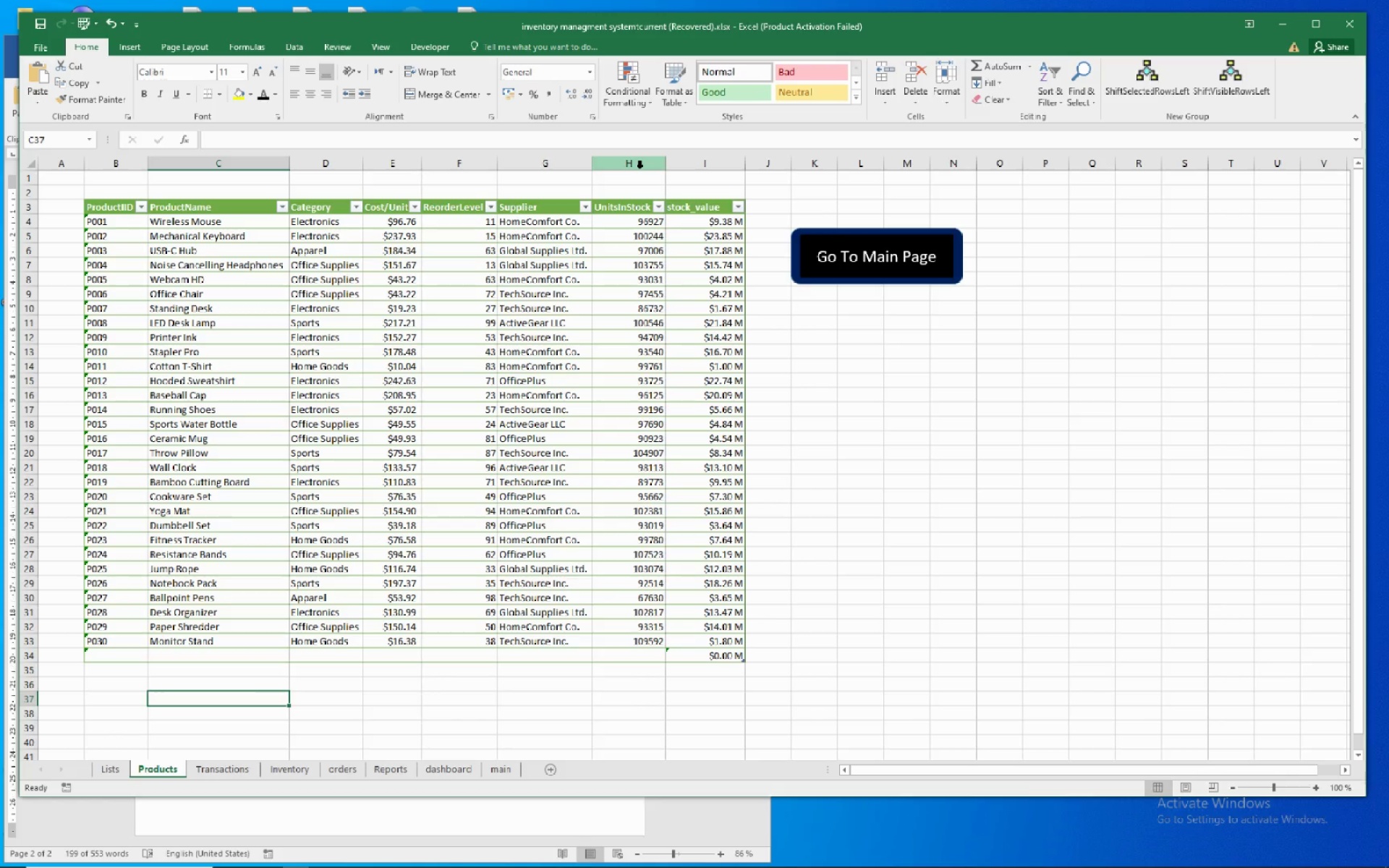 
left_click_drag(start_coordinate=[640, 168], to_coordinate=[689, 161])
 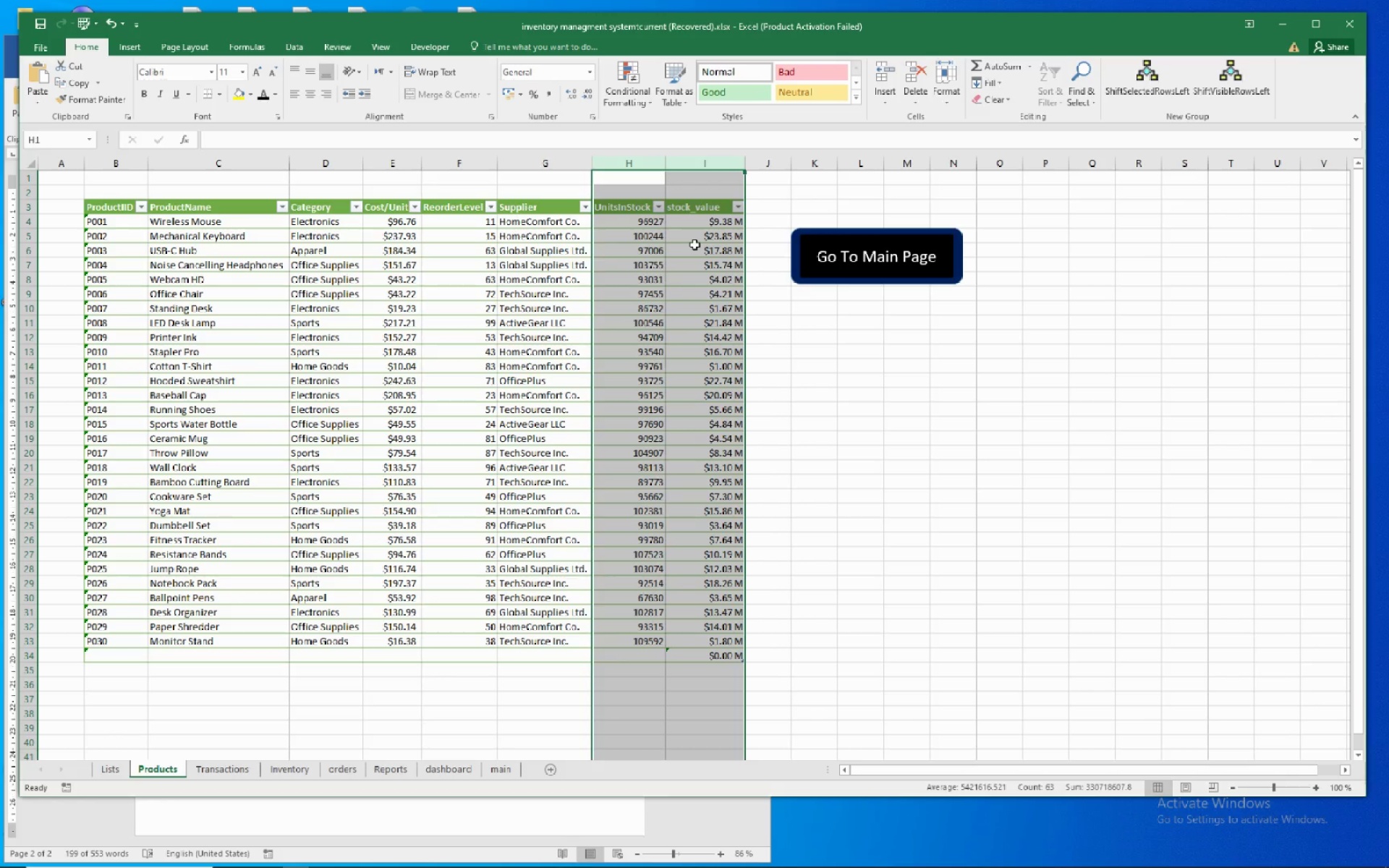 
right_click([694, 244])
 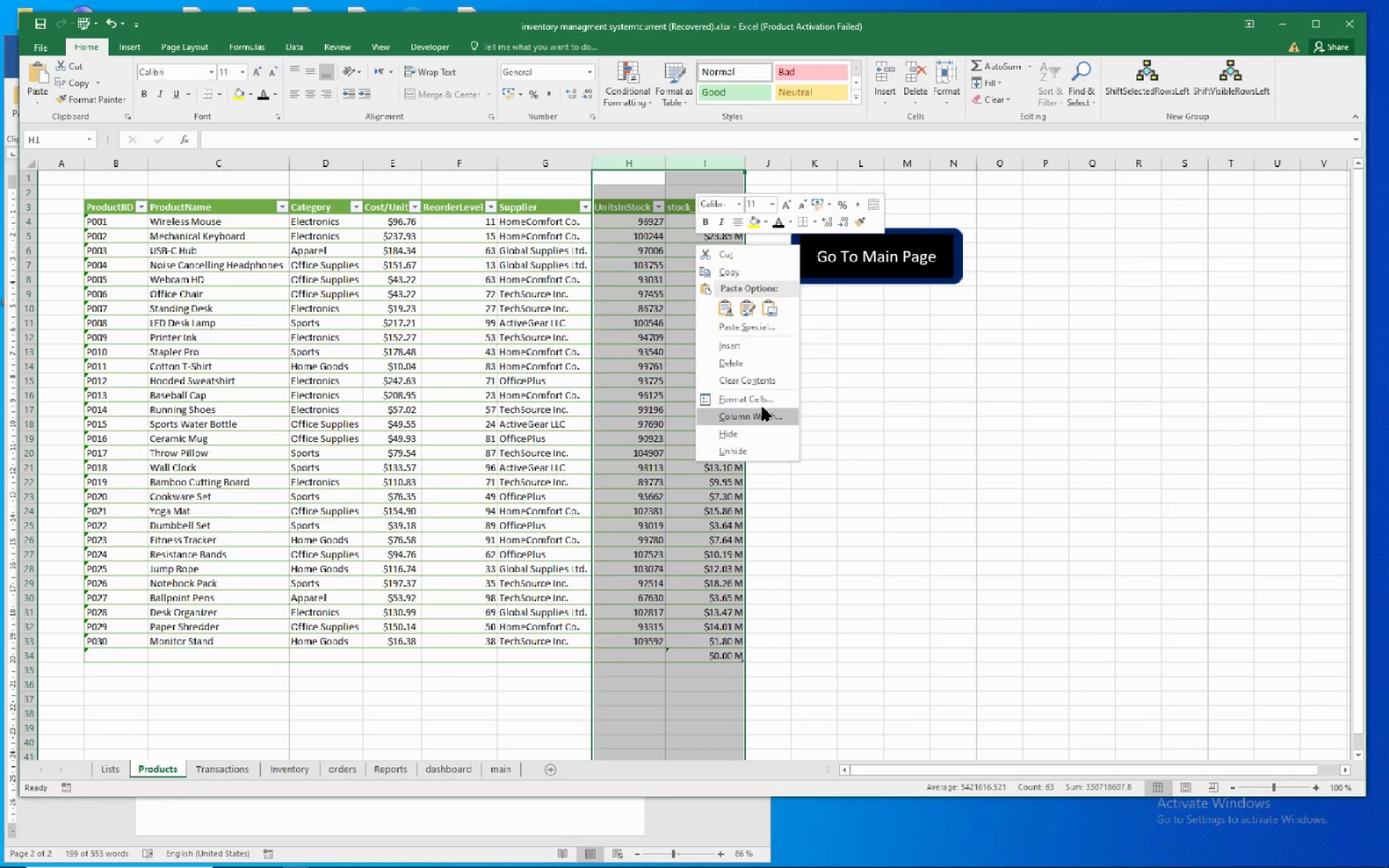 
left_click([765, 403])
 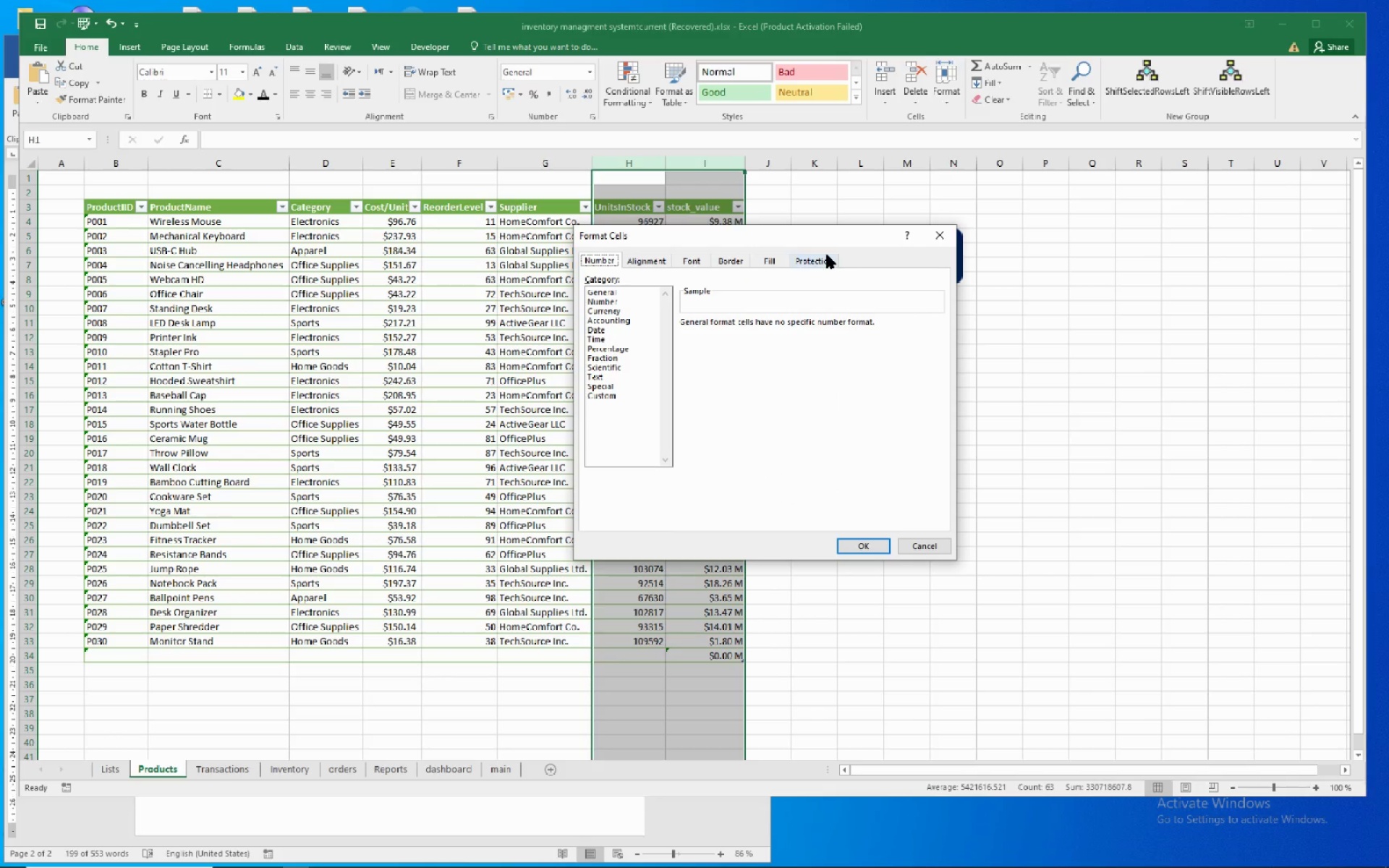 
left_click([827, 253])
 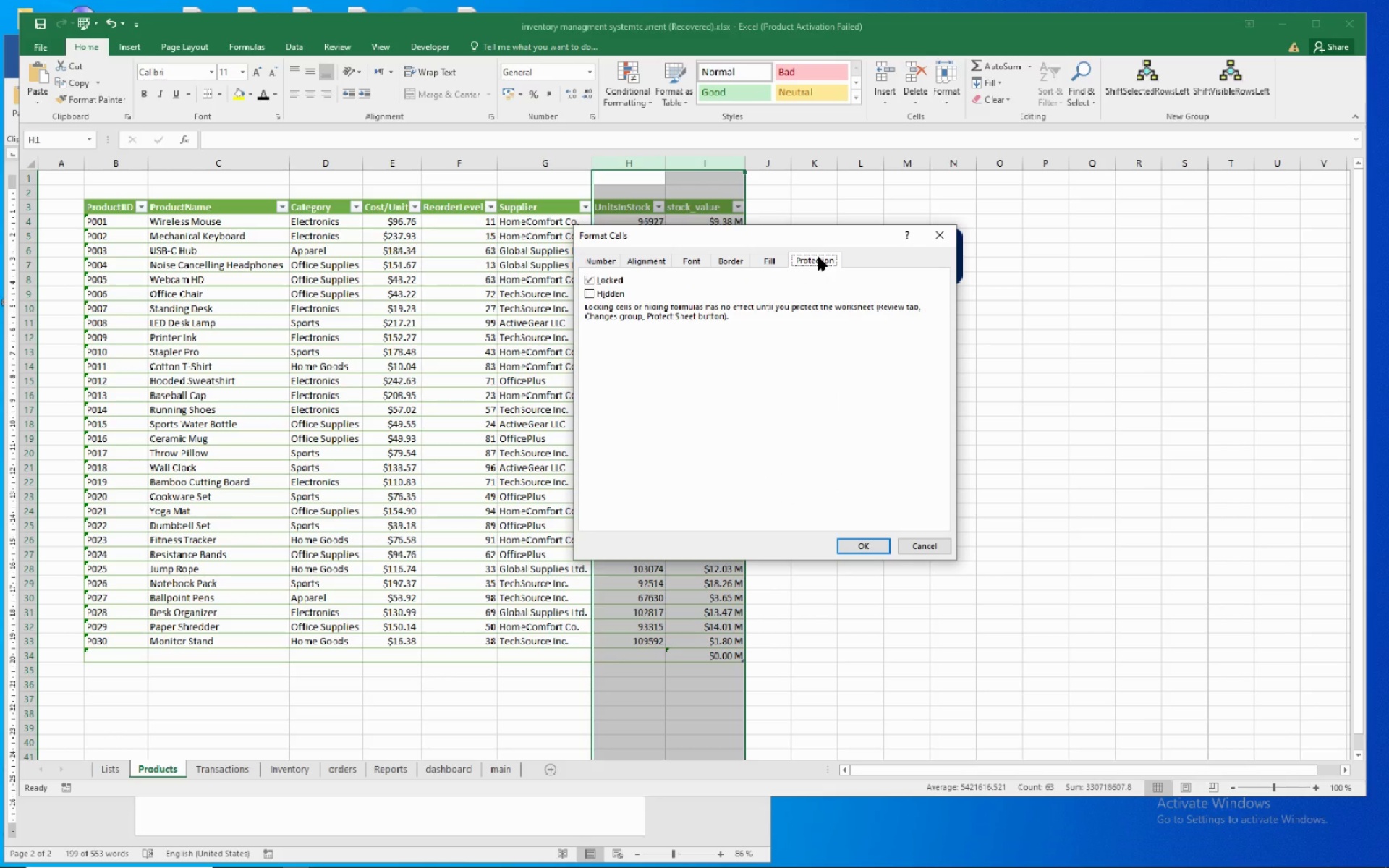 
wait(7.83)
 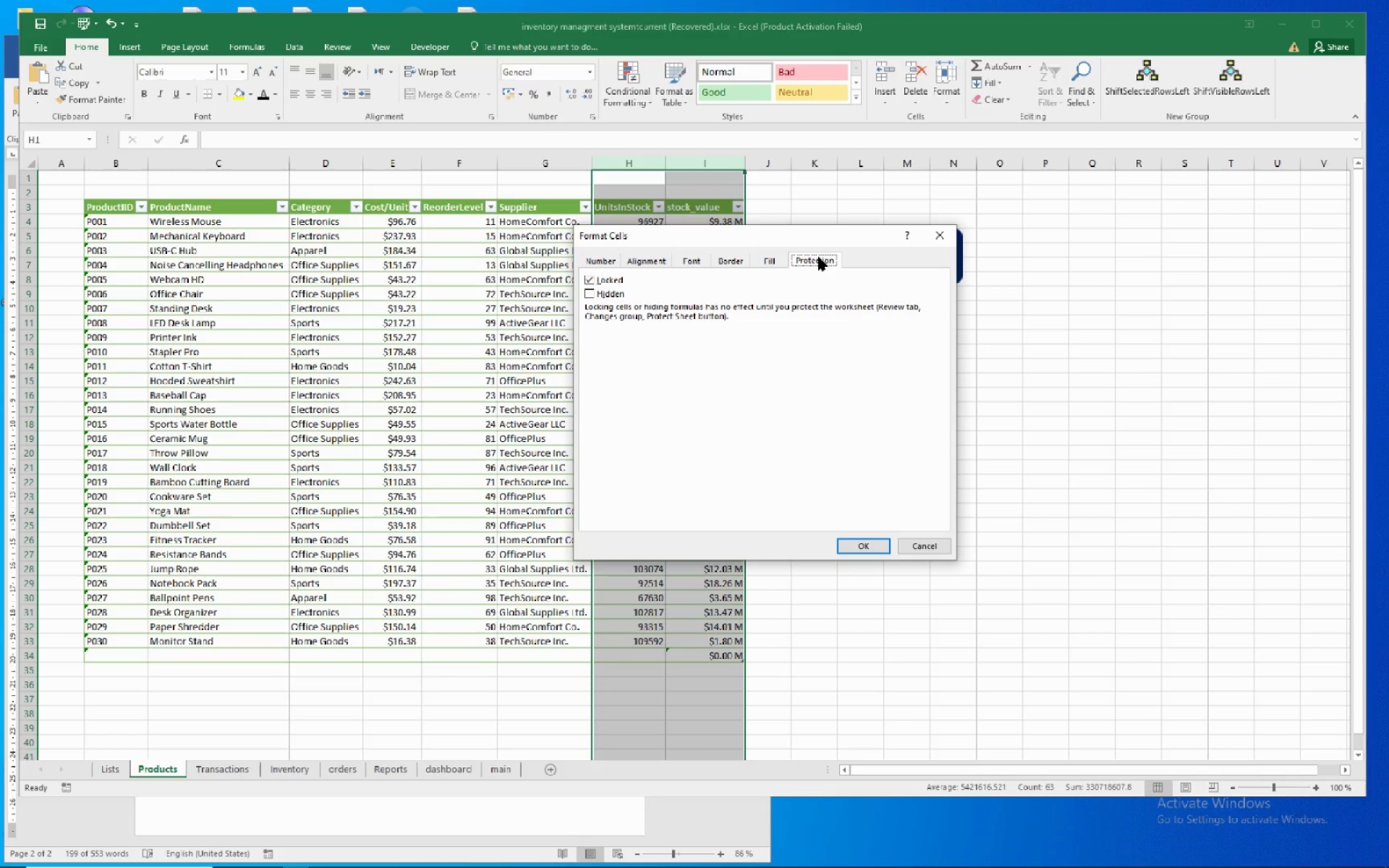 
left_click([924, 542])
 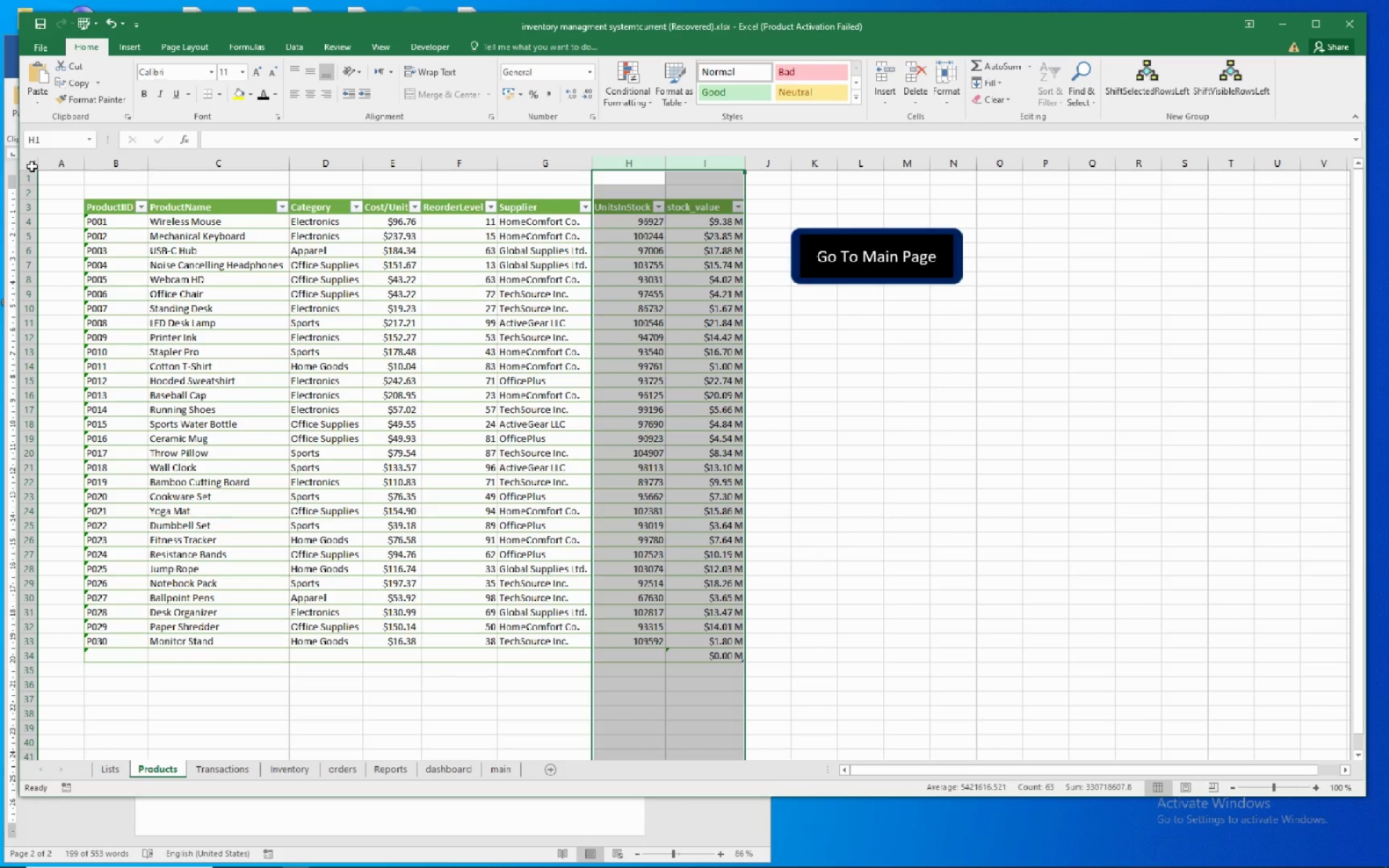 
left_click([32, 166])
 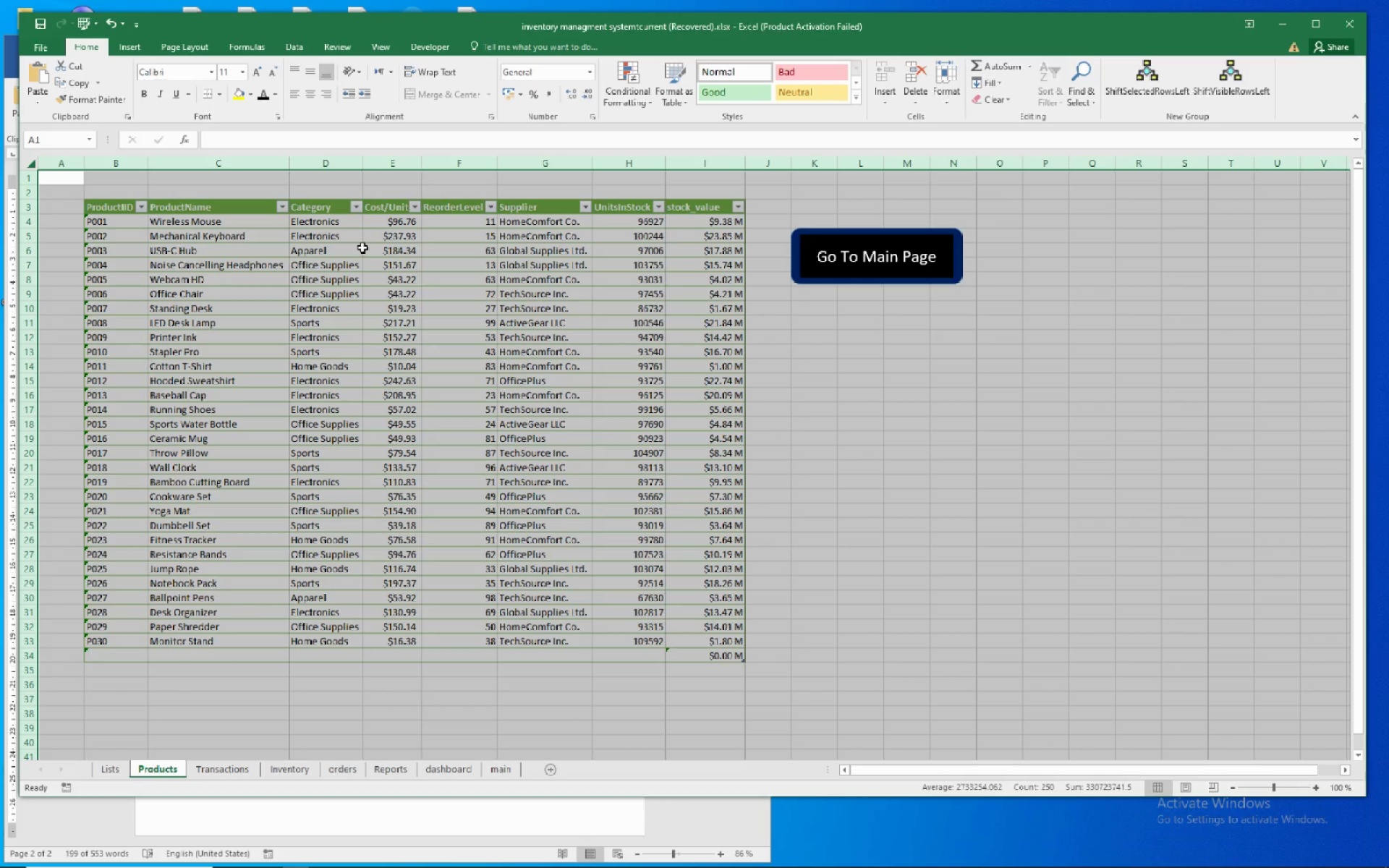 
right_click([362, 247])
 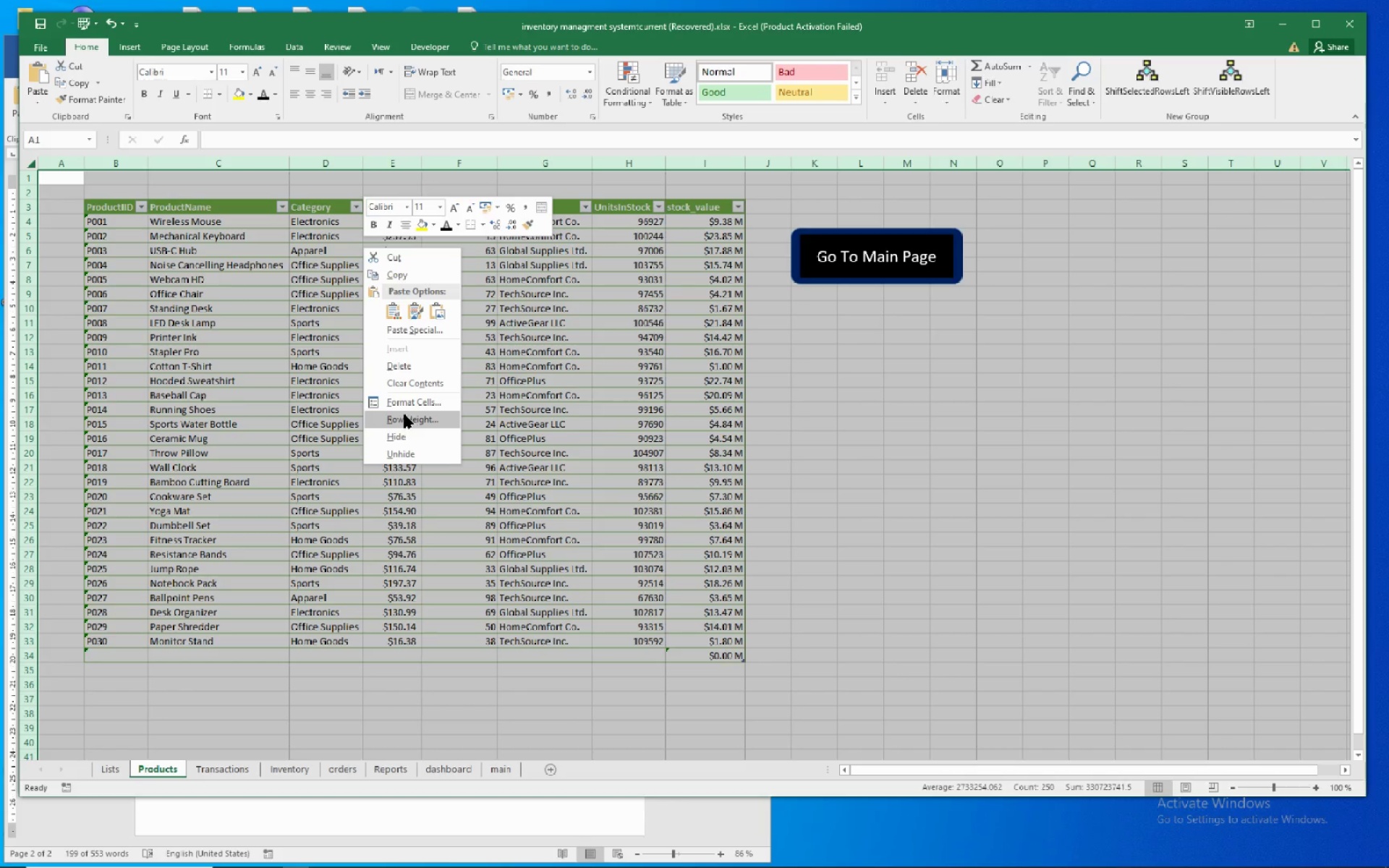 
left_click([407, 406])
 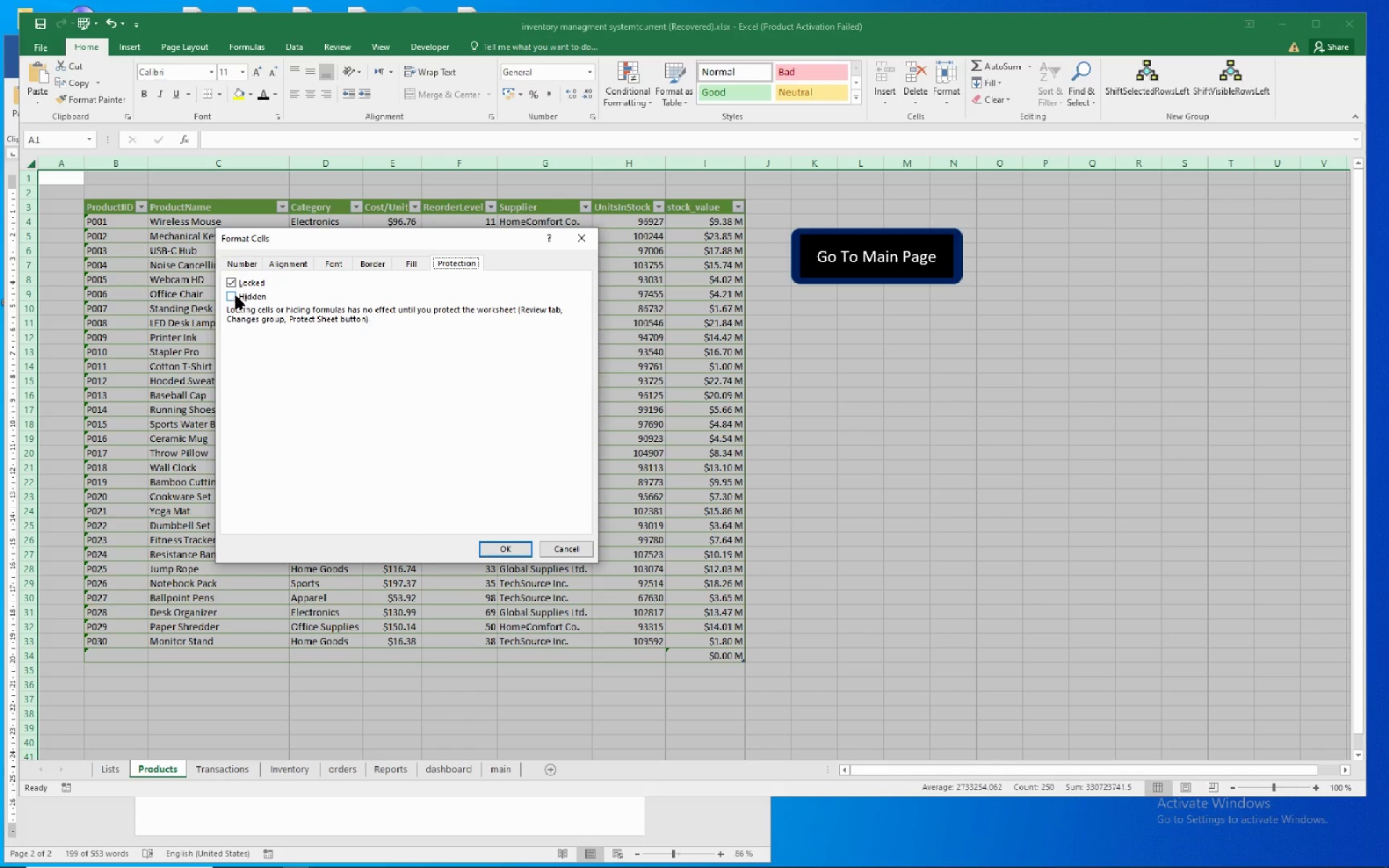 
left_click([236, 284])
 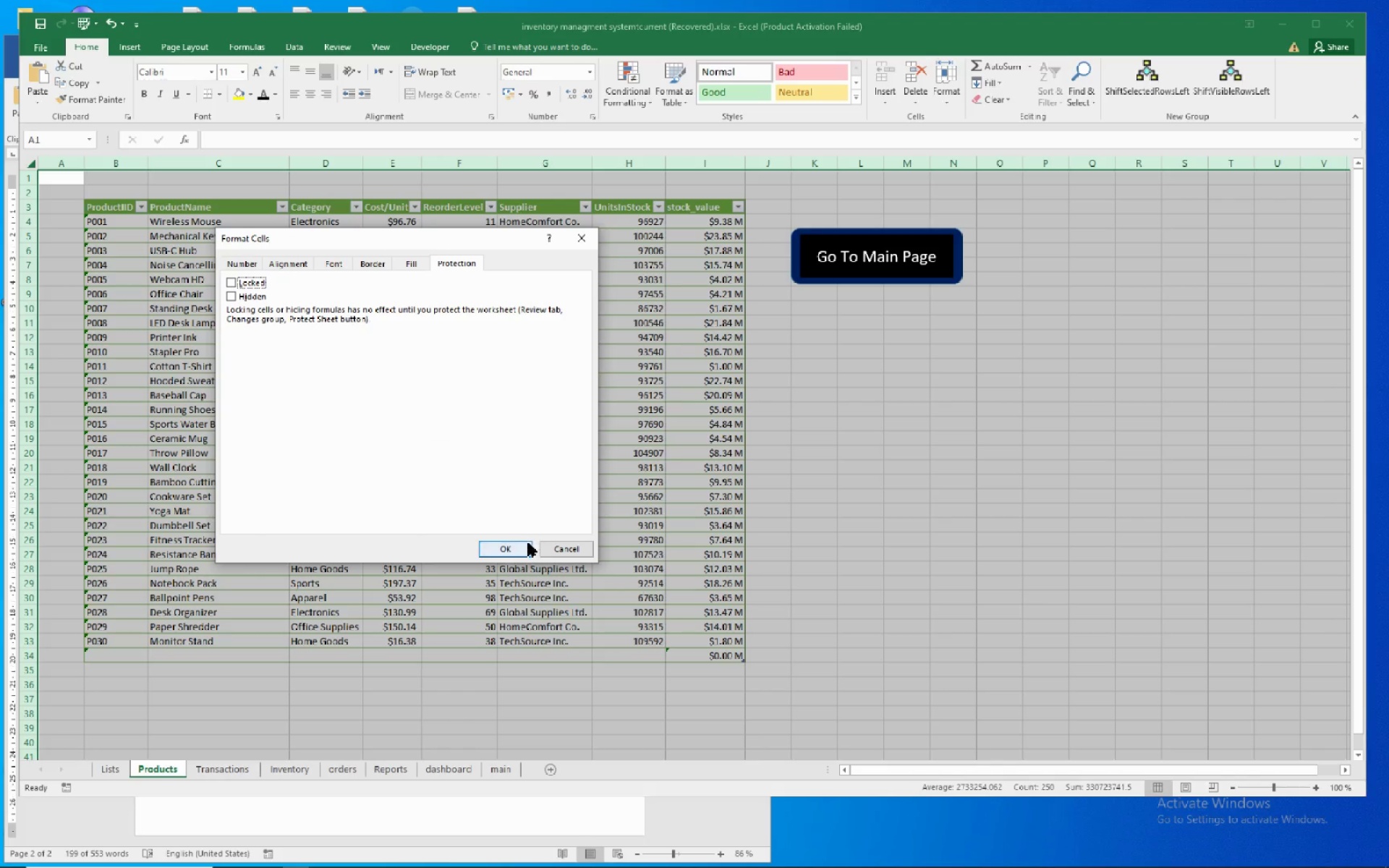 
left_click([522, 546])
 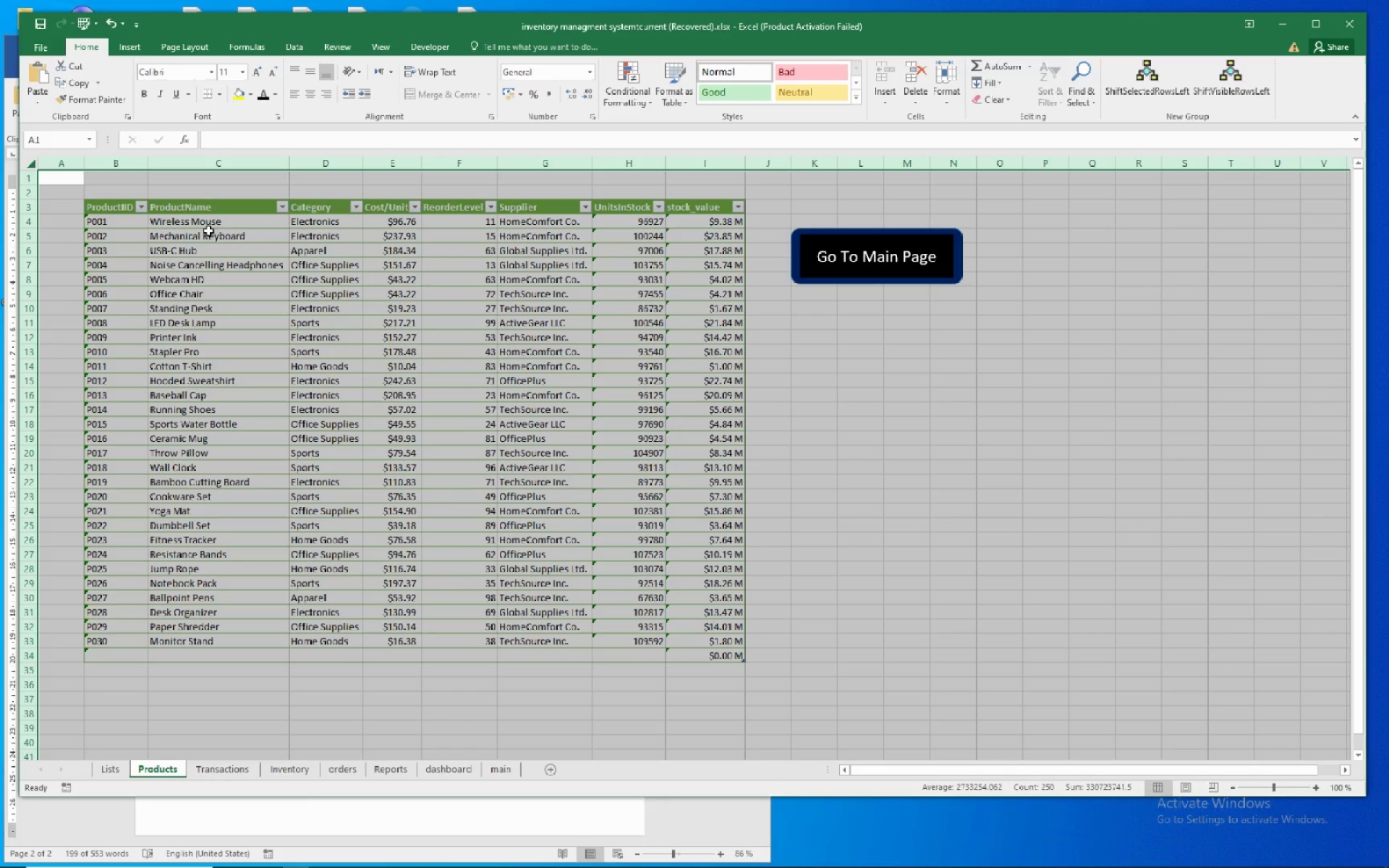 
wait(5.72)
 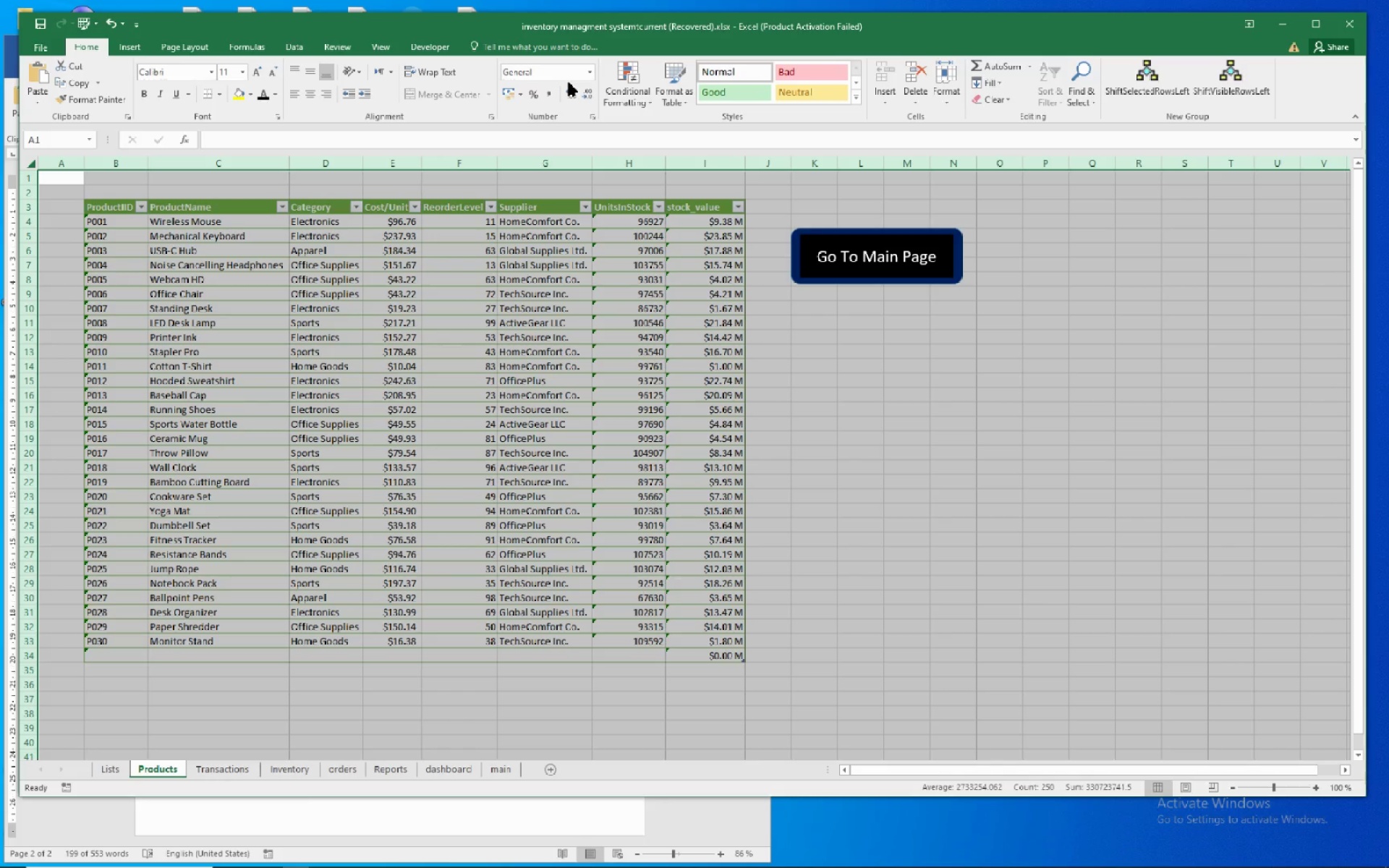 
left_click([875, 386])
 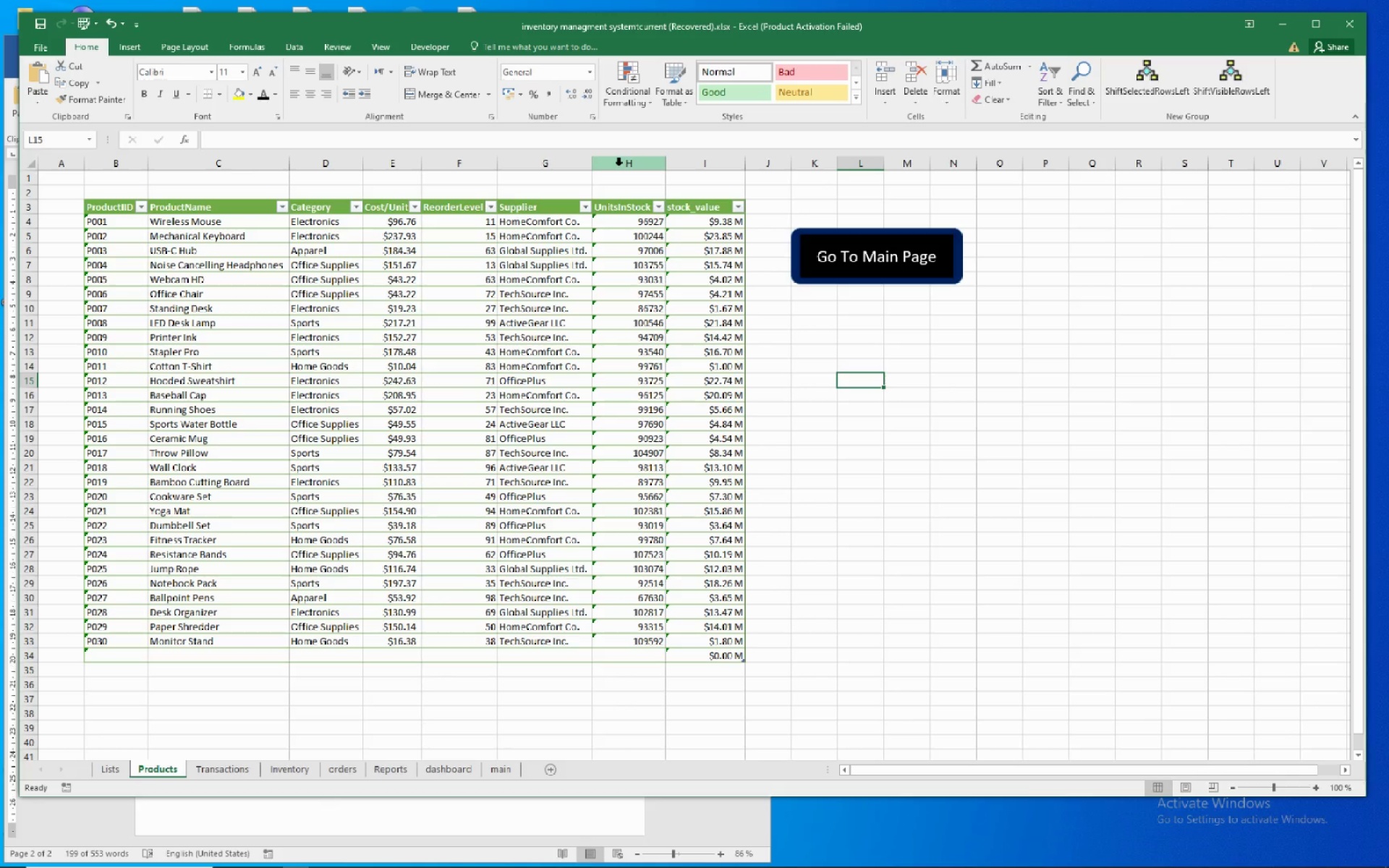 
left_click_drag(start_coordinate=[619, 165], to_coordinate=[684, 163])
 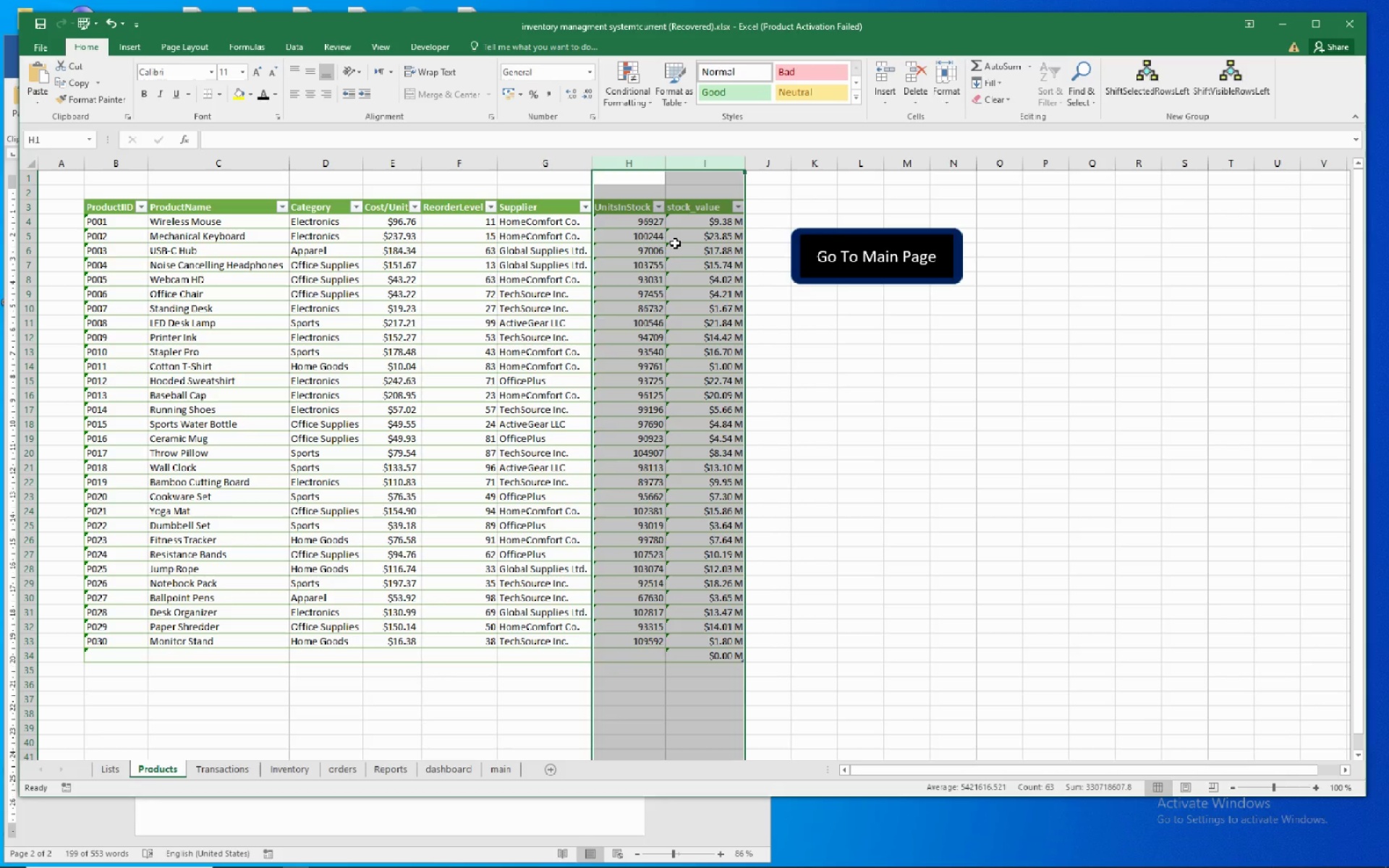 
right_click([675, 243])
 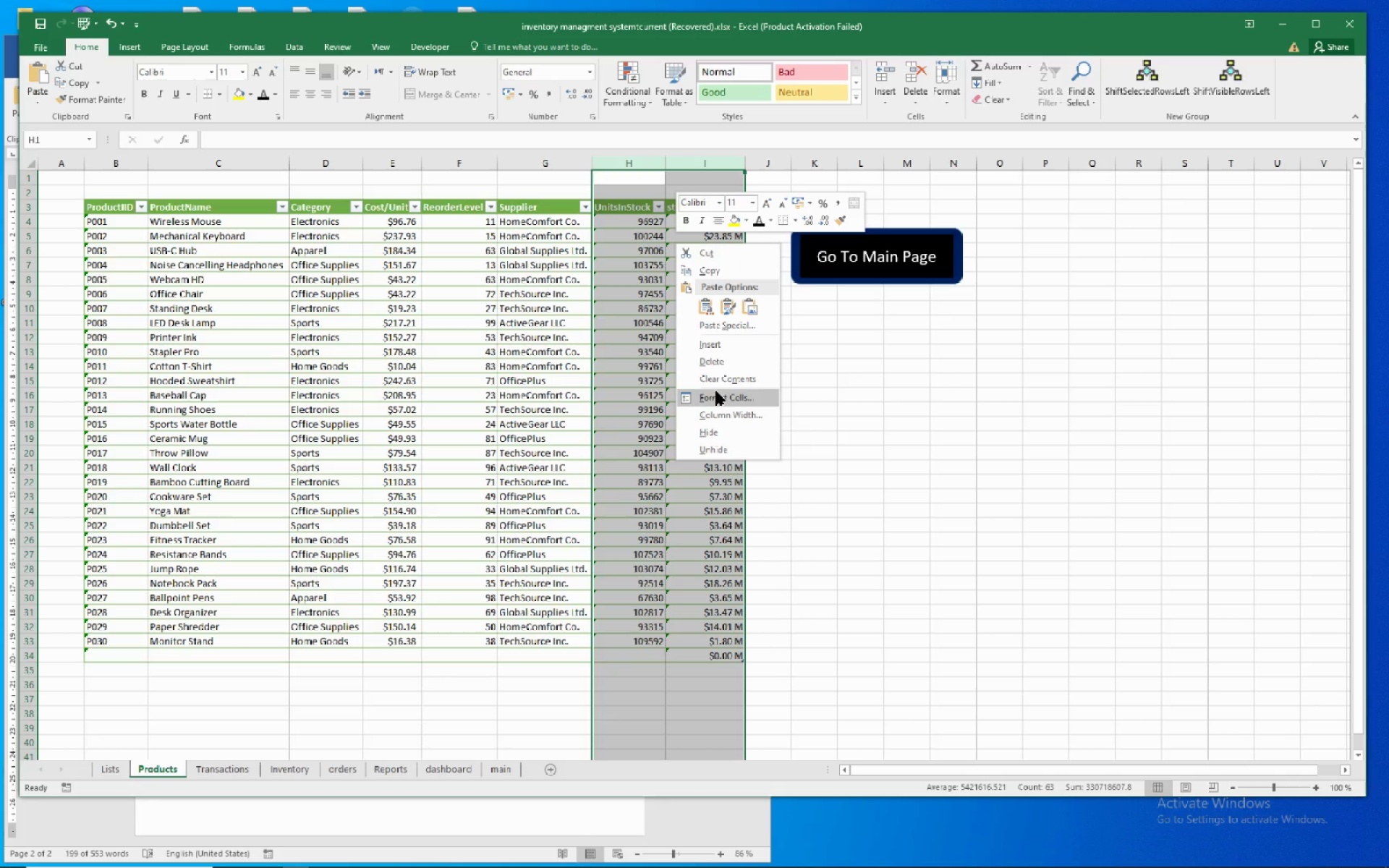 
left_click([716, 391])
 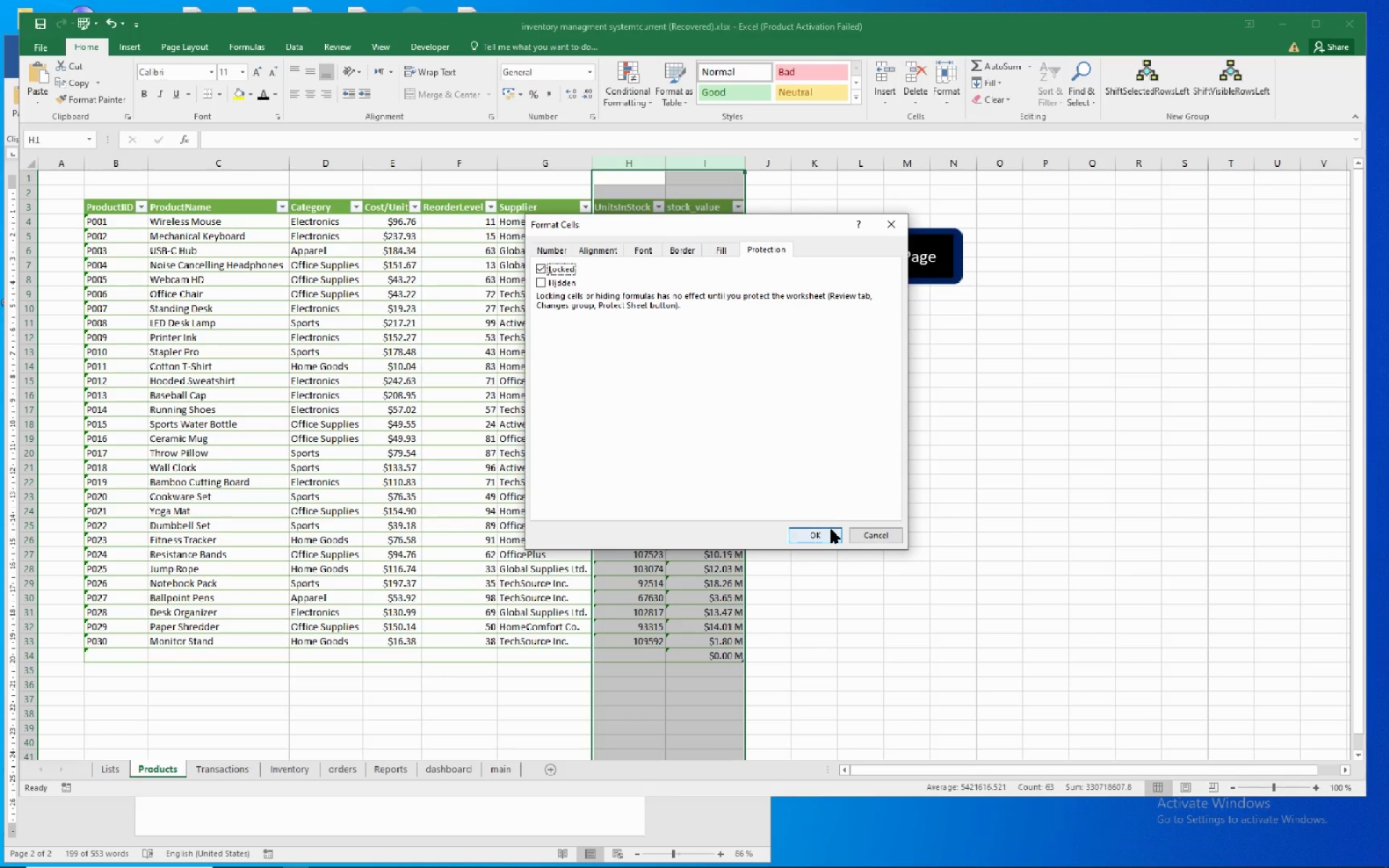 
wait(5.47)
 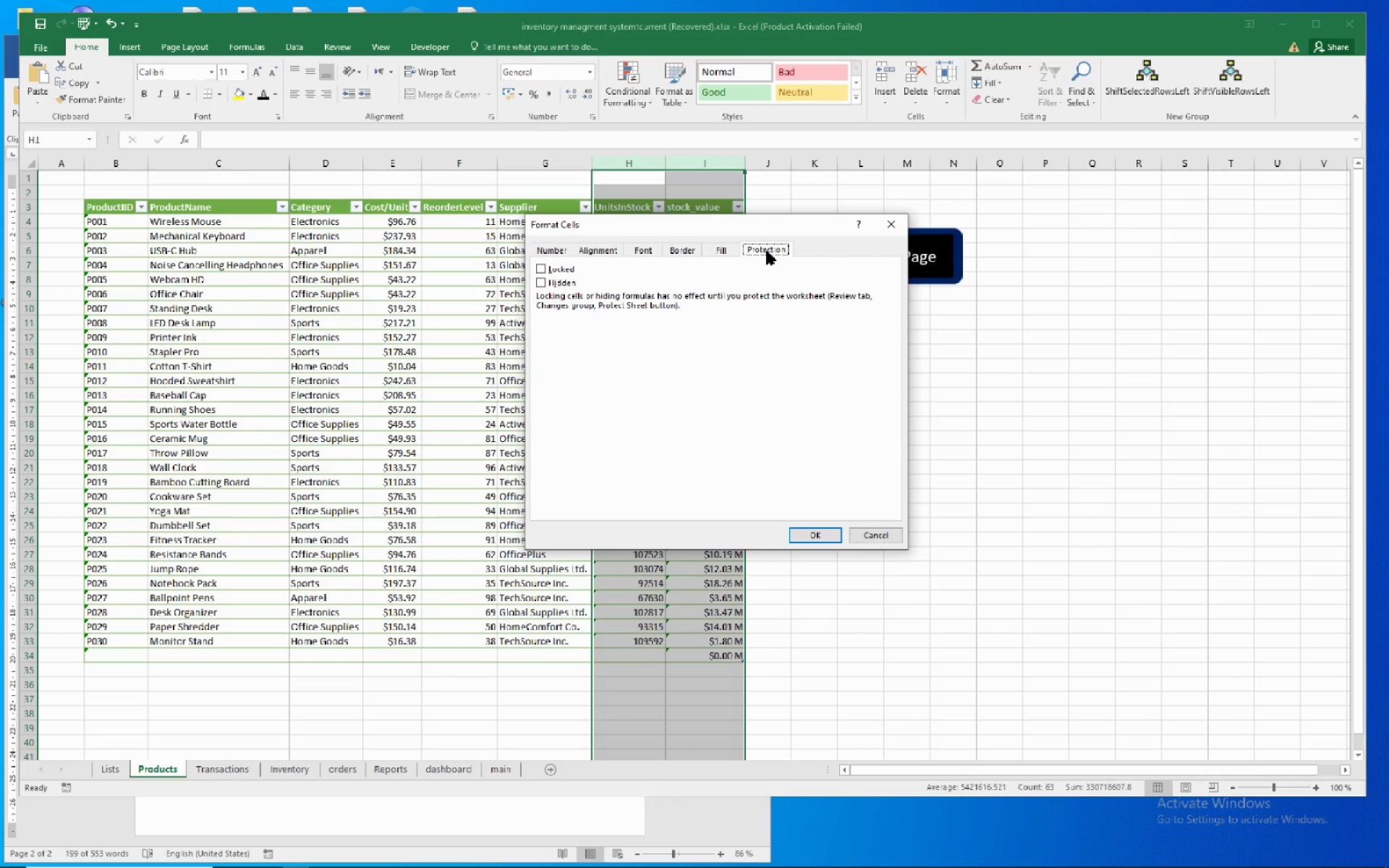 
left_click([807, 418])
 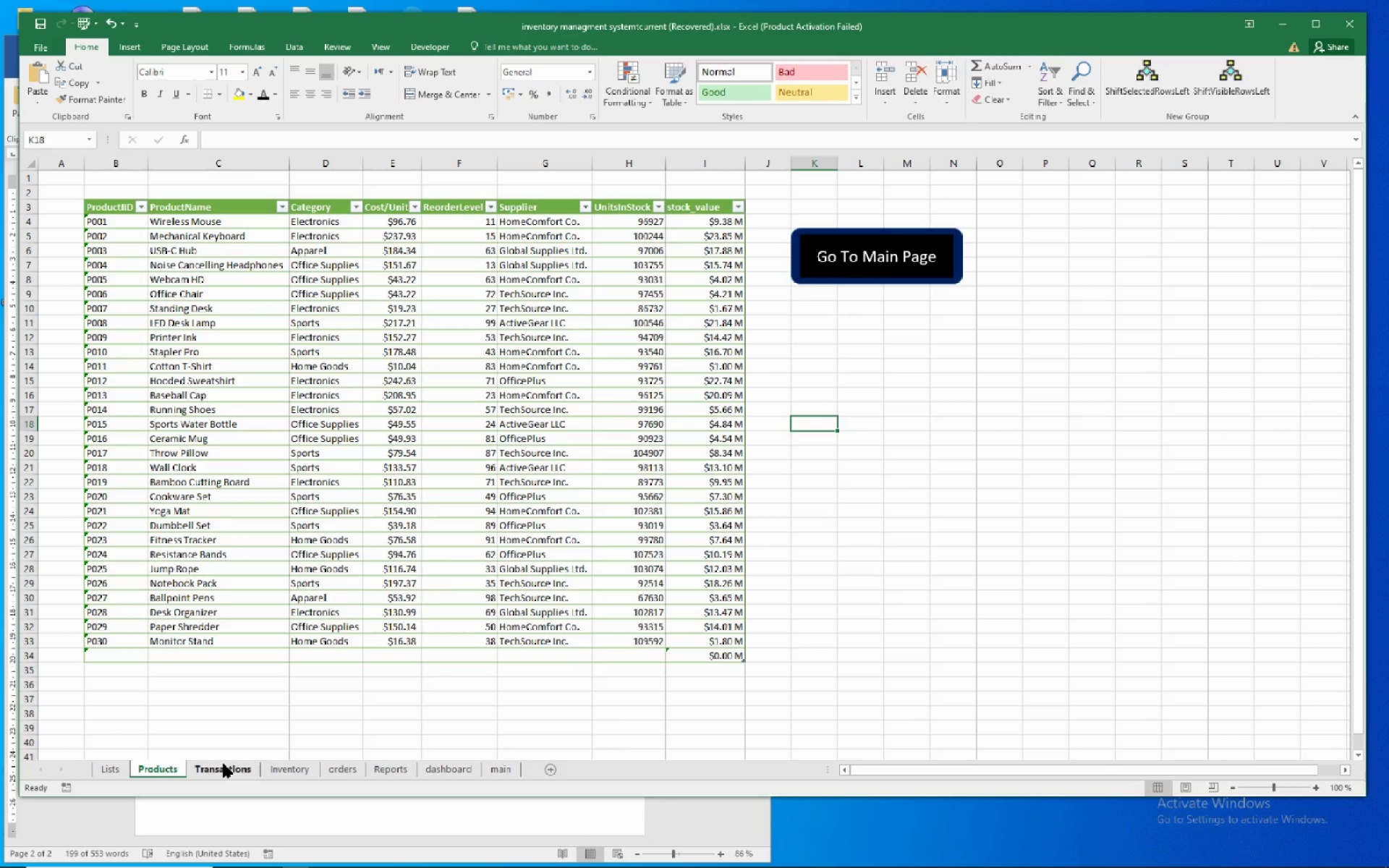 
mouse_move([155, 738])
 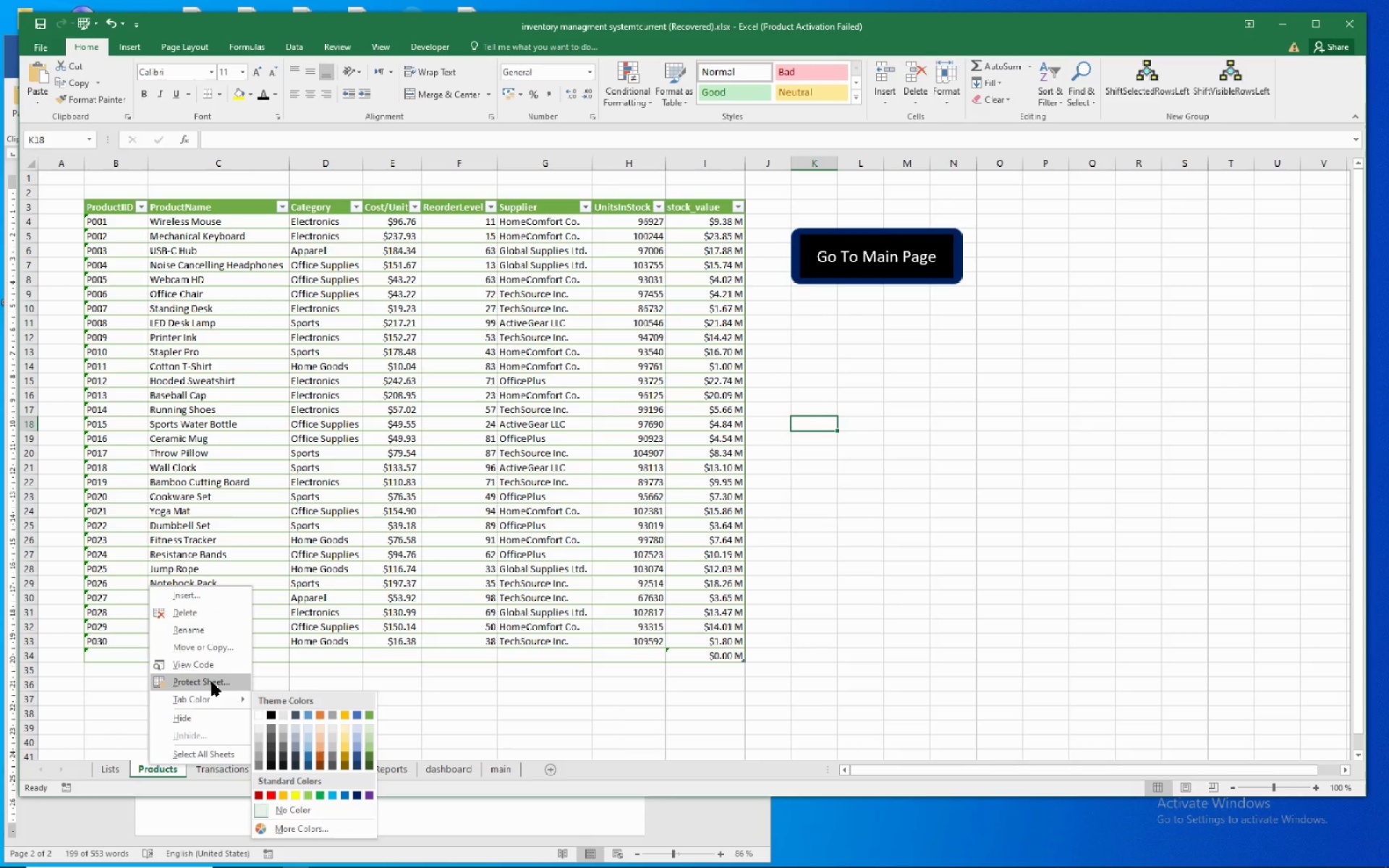 
left_click([212, 682])
 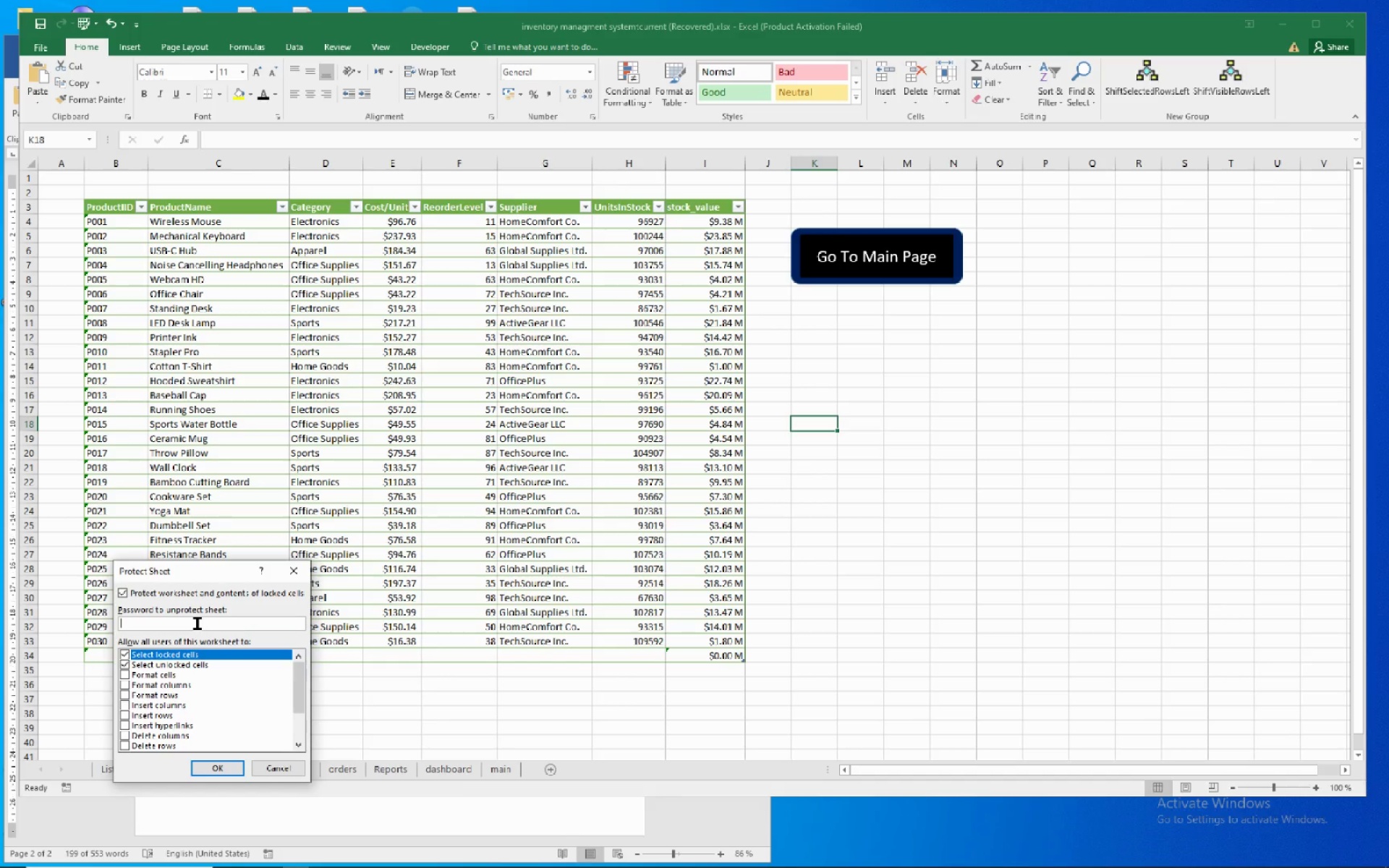 
key(Numpad1)
 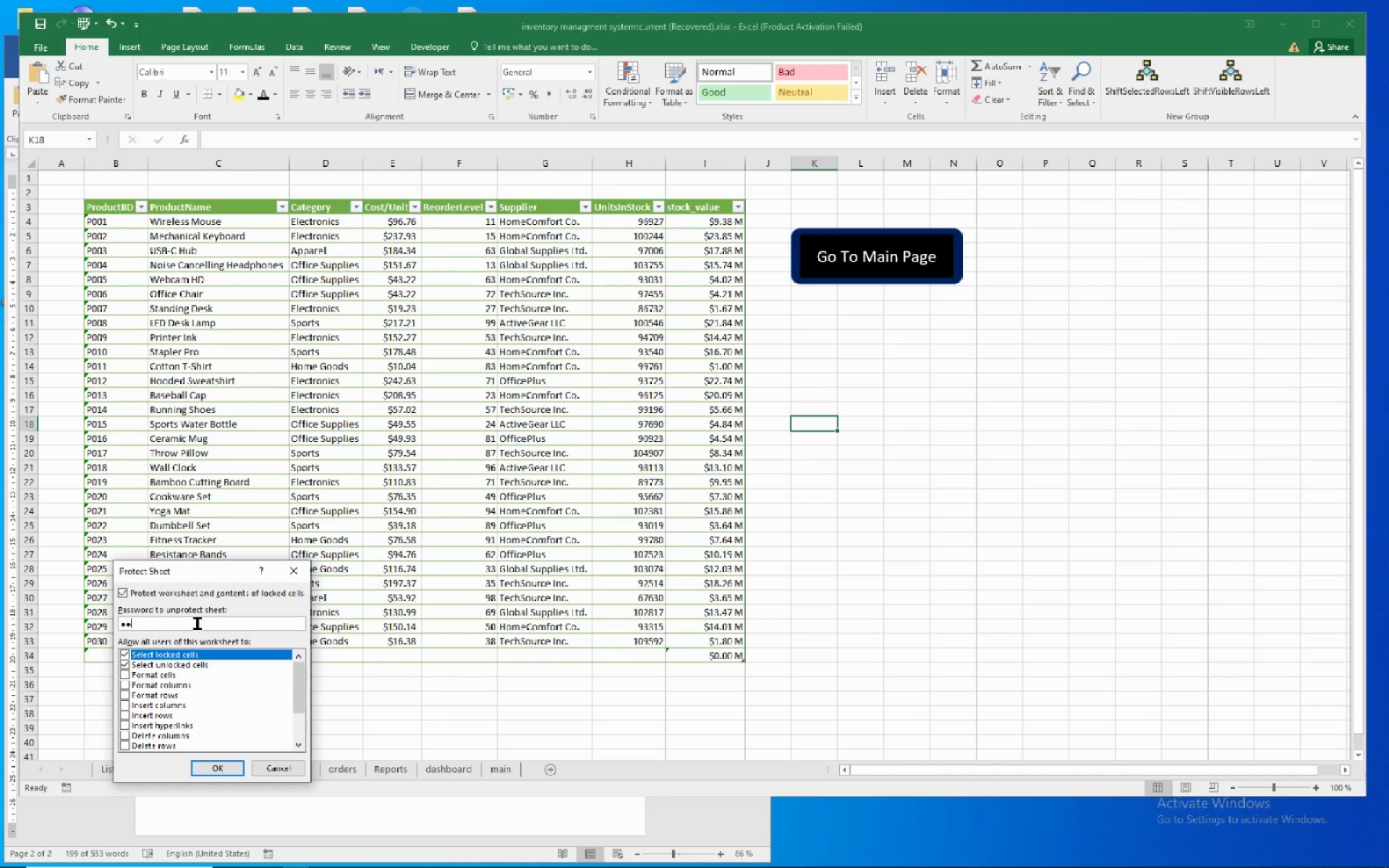 
key(Numpad2)
 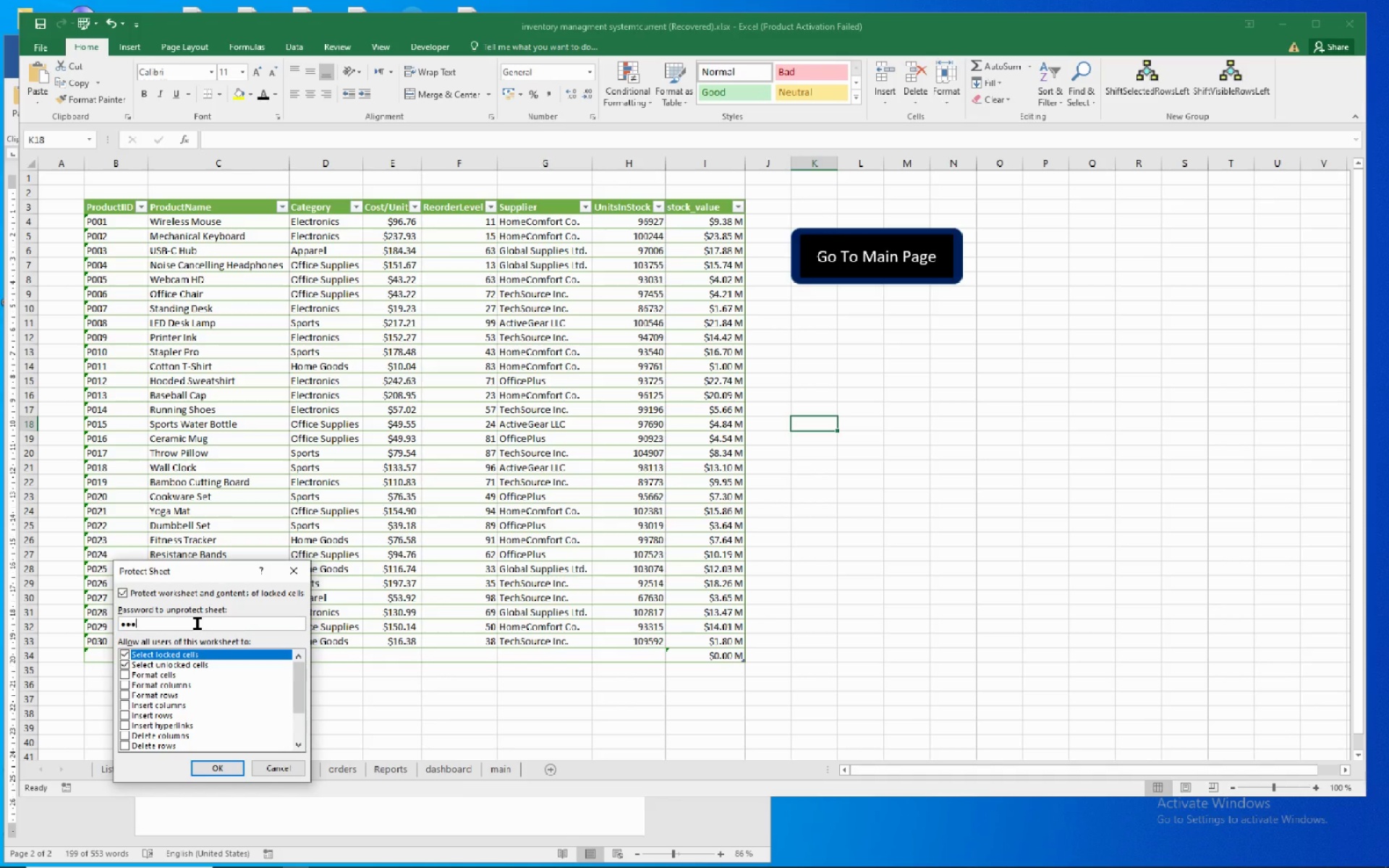 
key(Numpad3)
 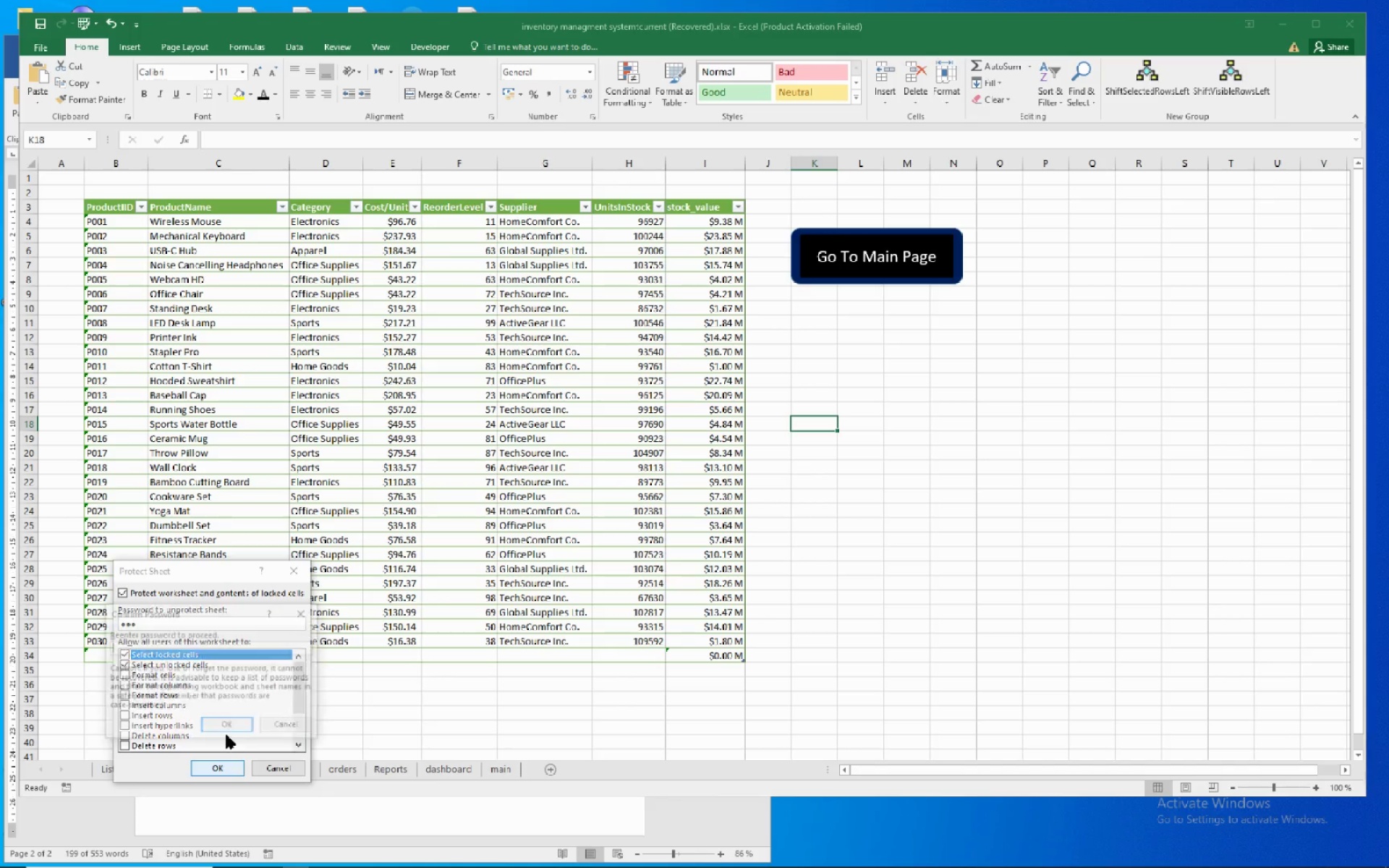 
left_click([171, 637])
 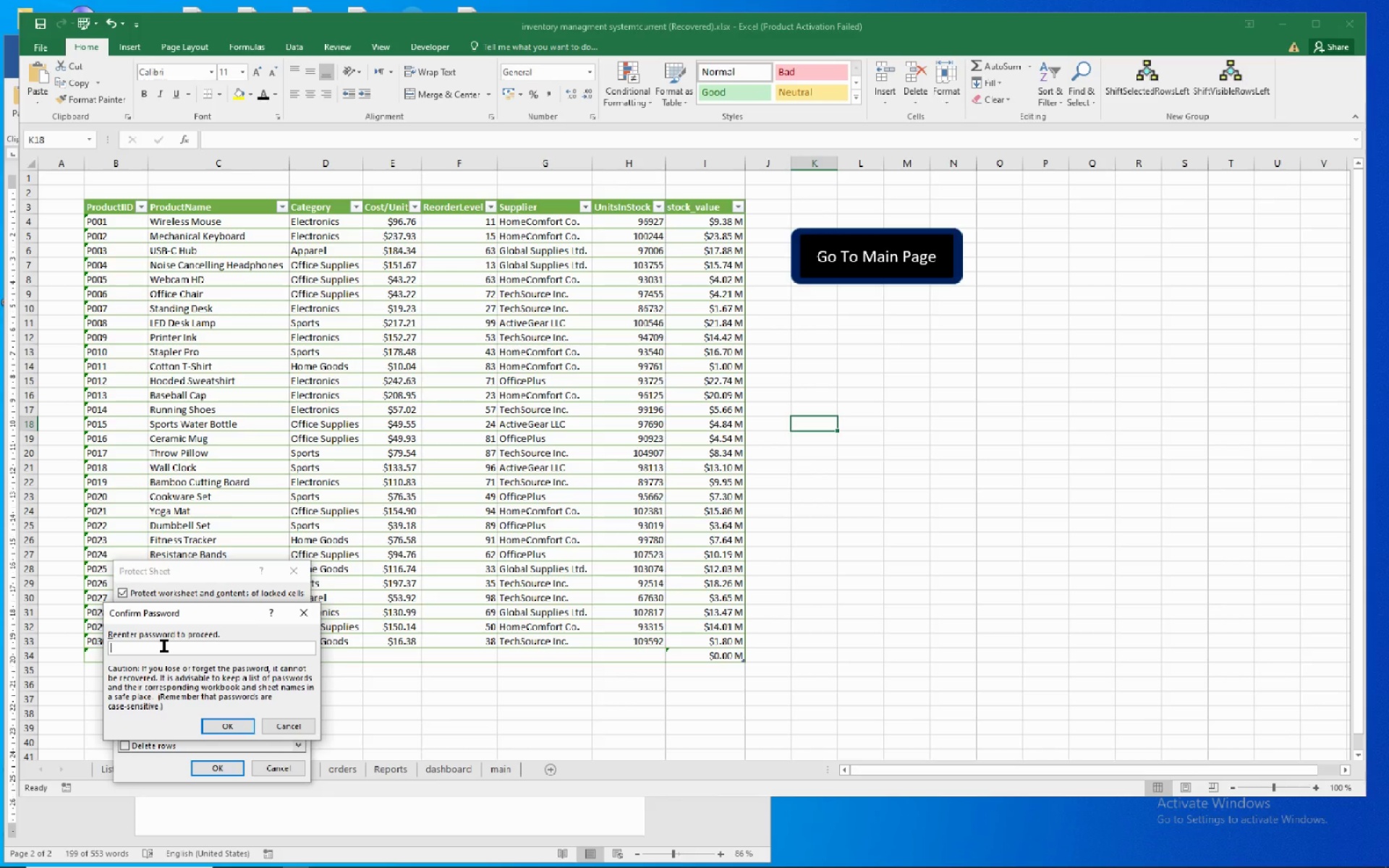 
key(Numpad1)
 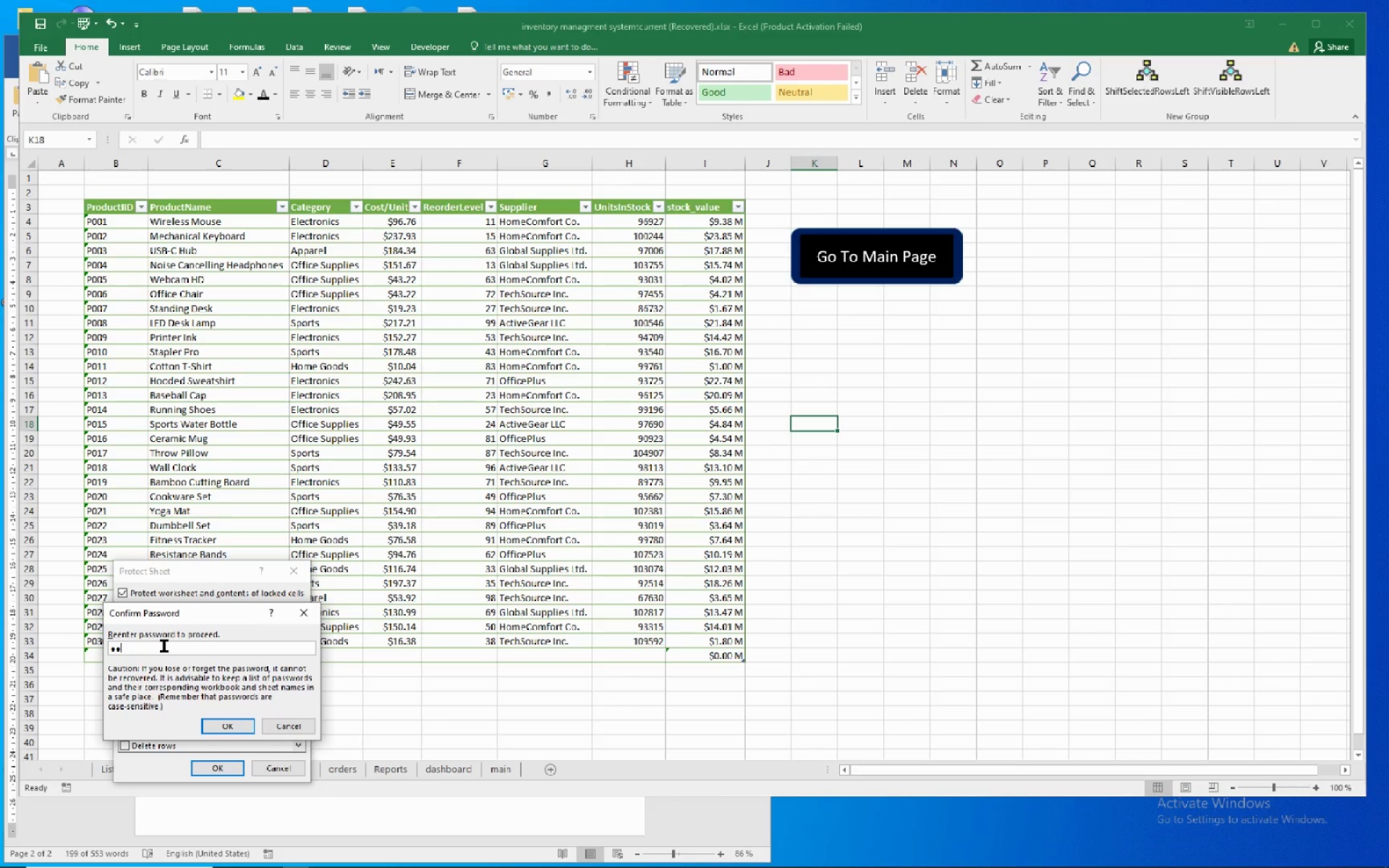 
key(Numpad2)
 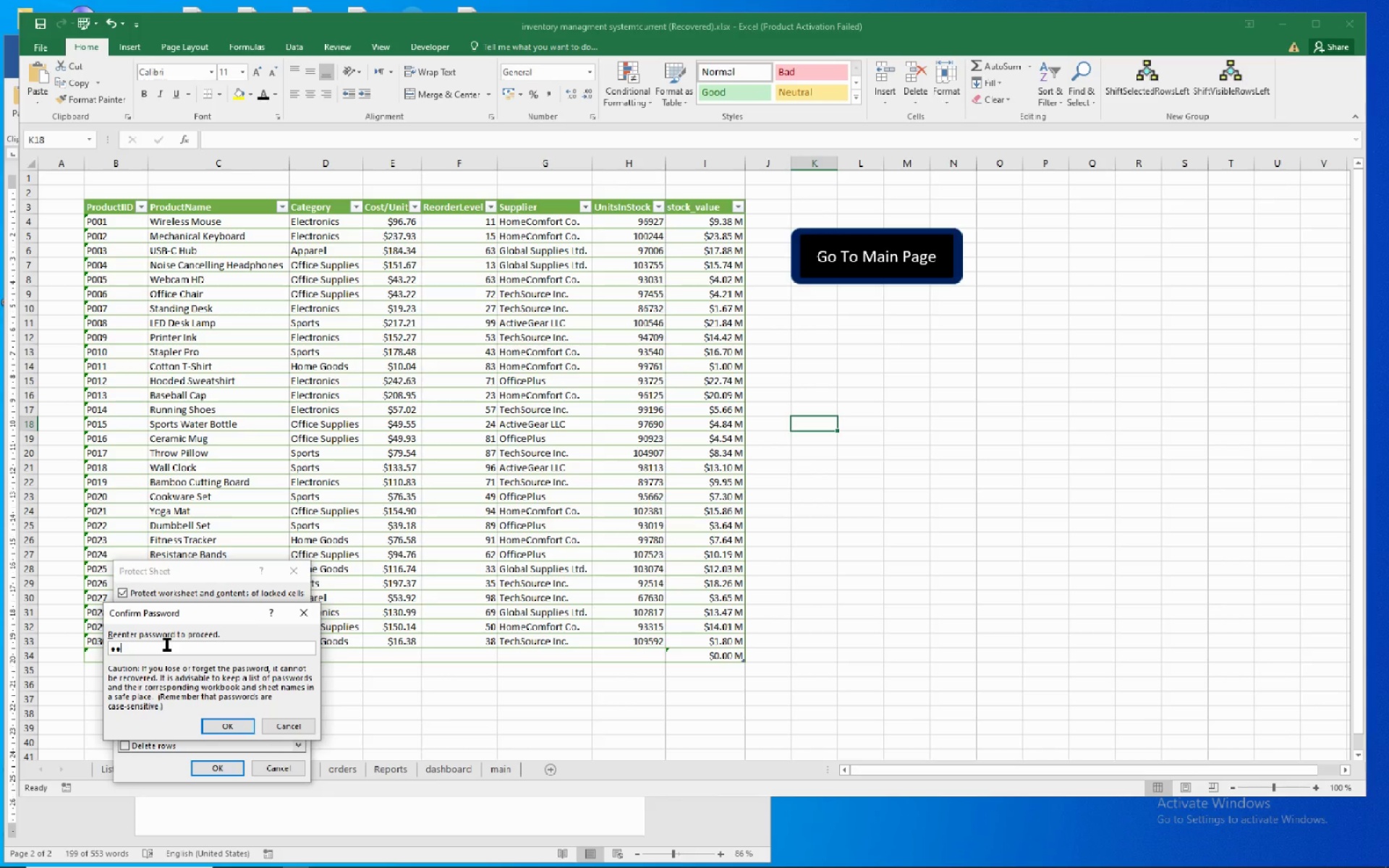 
key(Numpad3)
 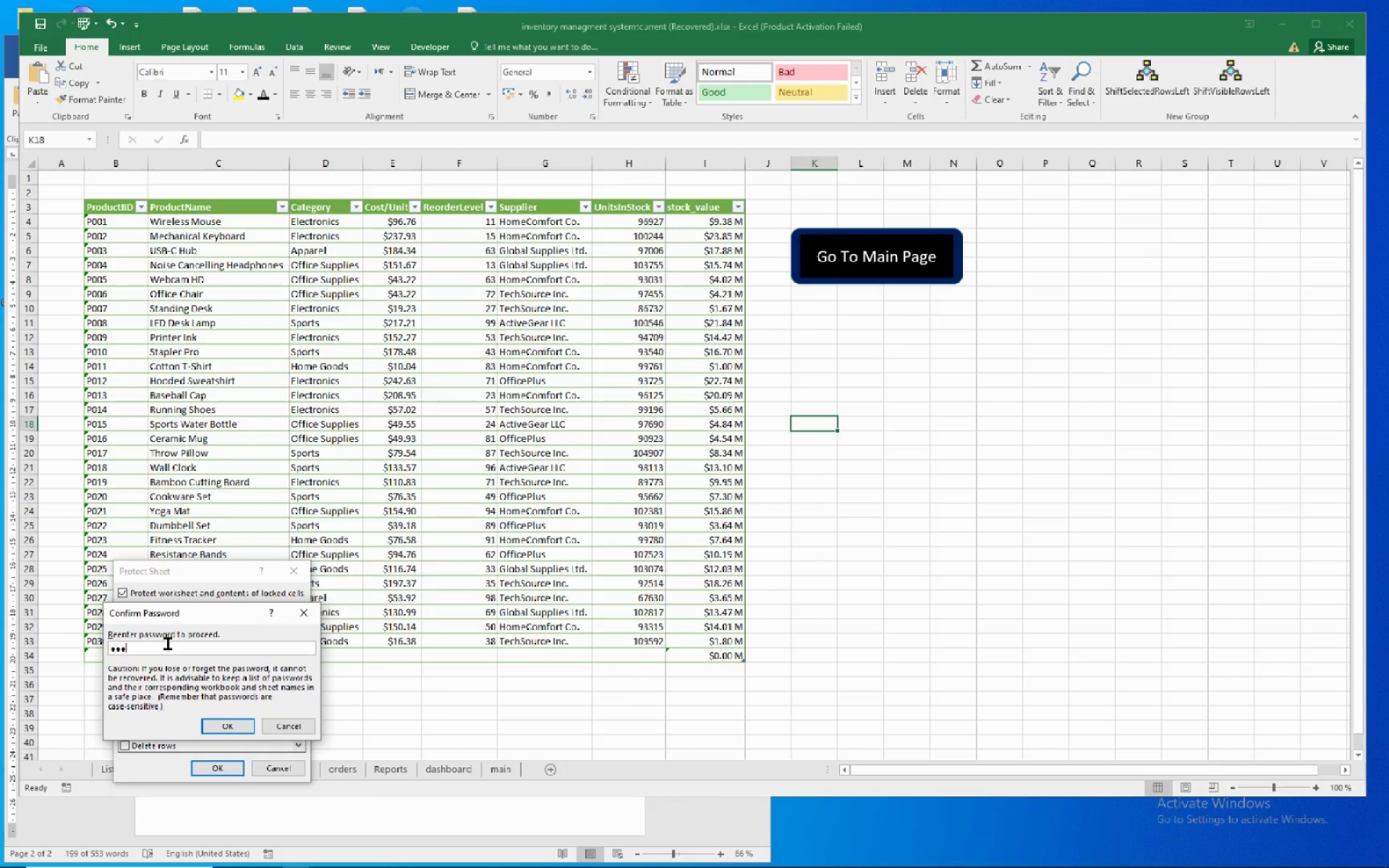 
key(NumpadEnter)
 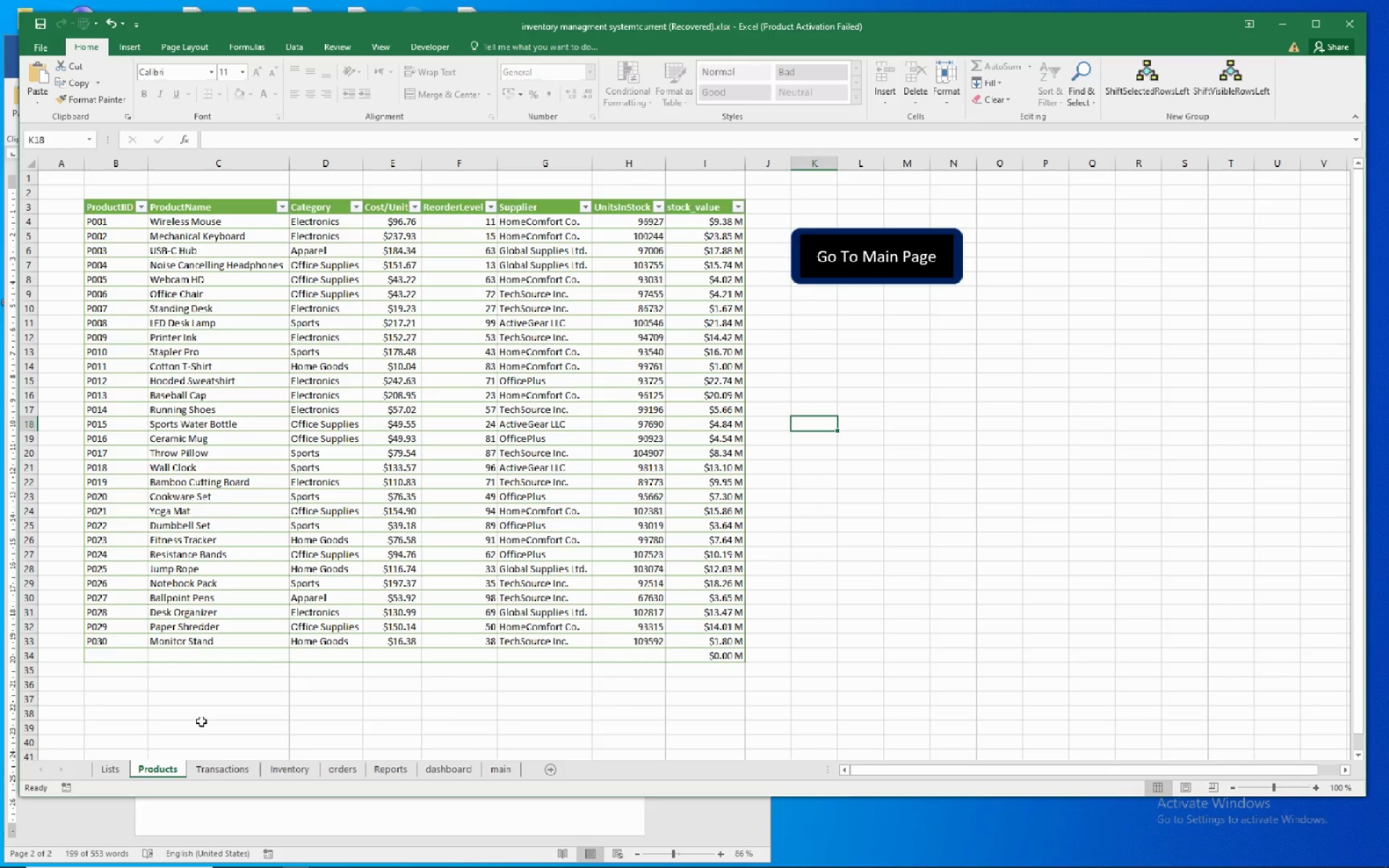 
left_click_drag(start_coordinate=[242, 733], to_coordinate=[229, 727])
 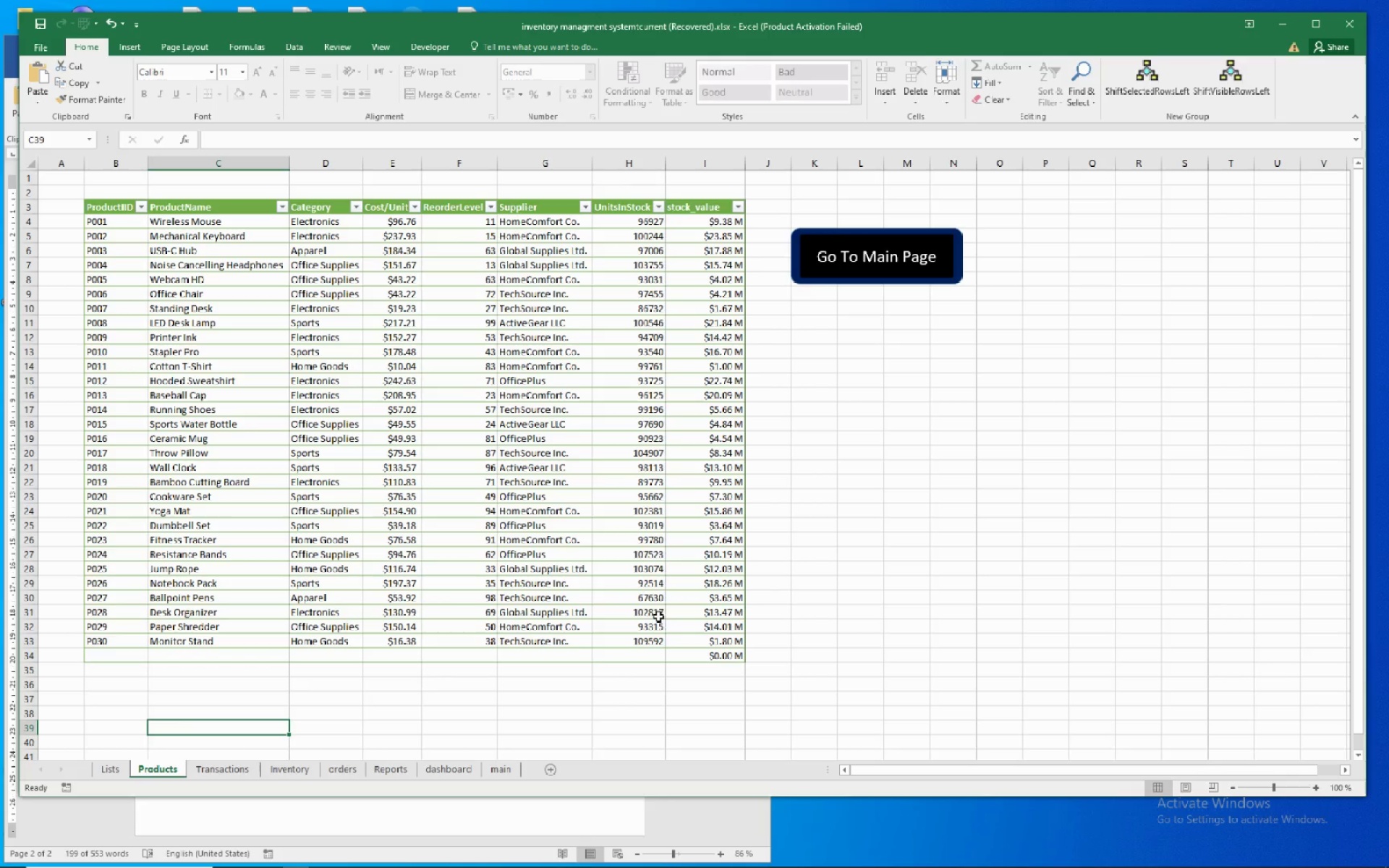 
wait(6.77)
 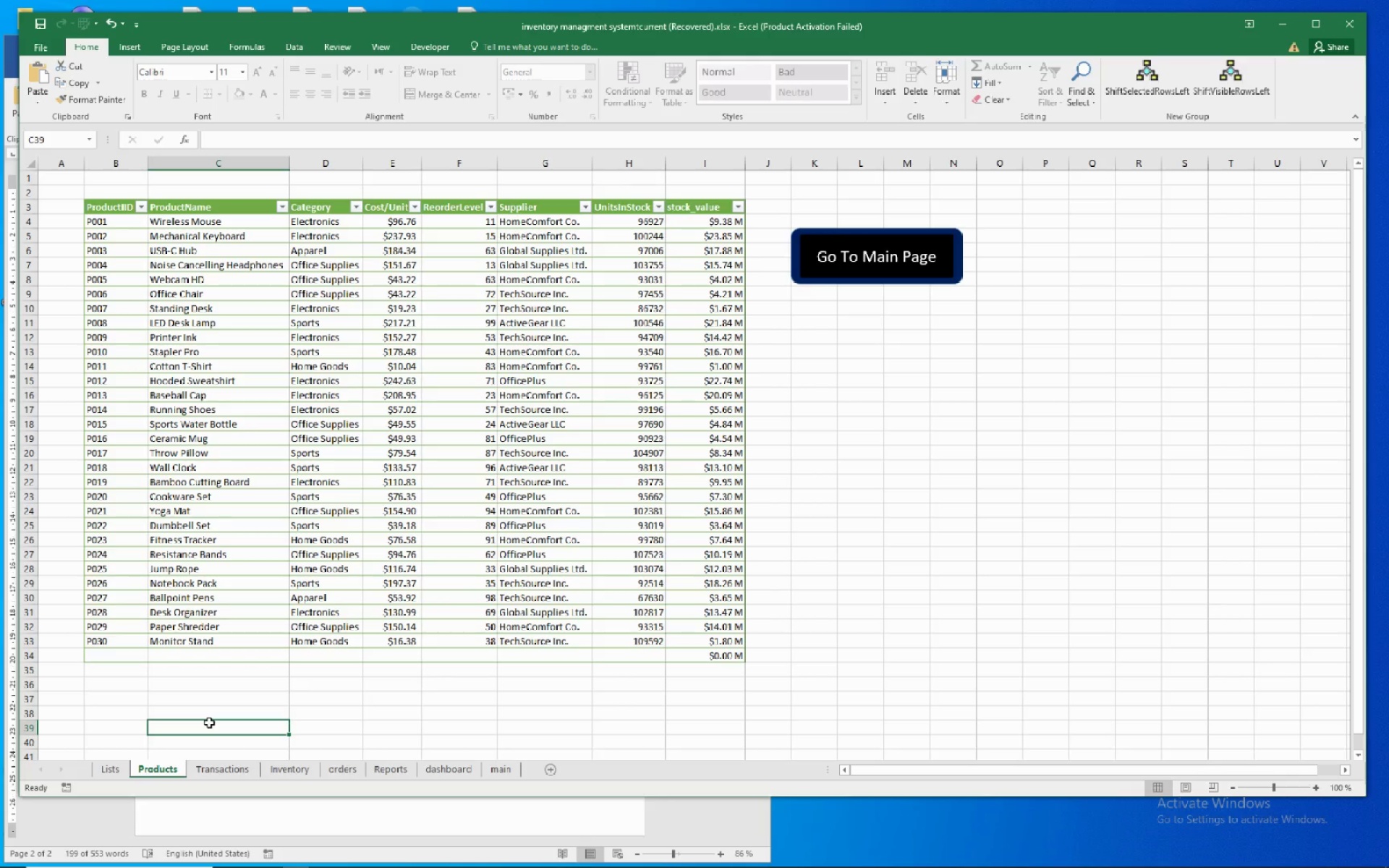 
left_click([734, 540])
 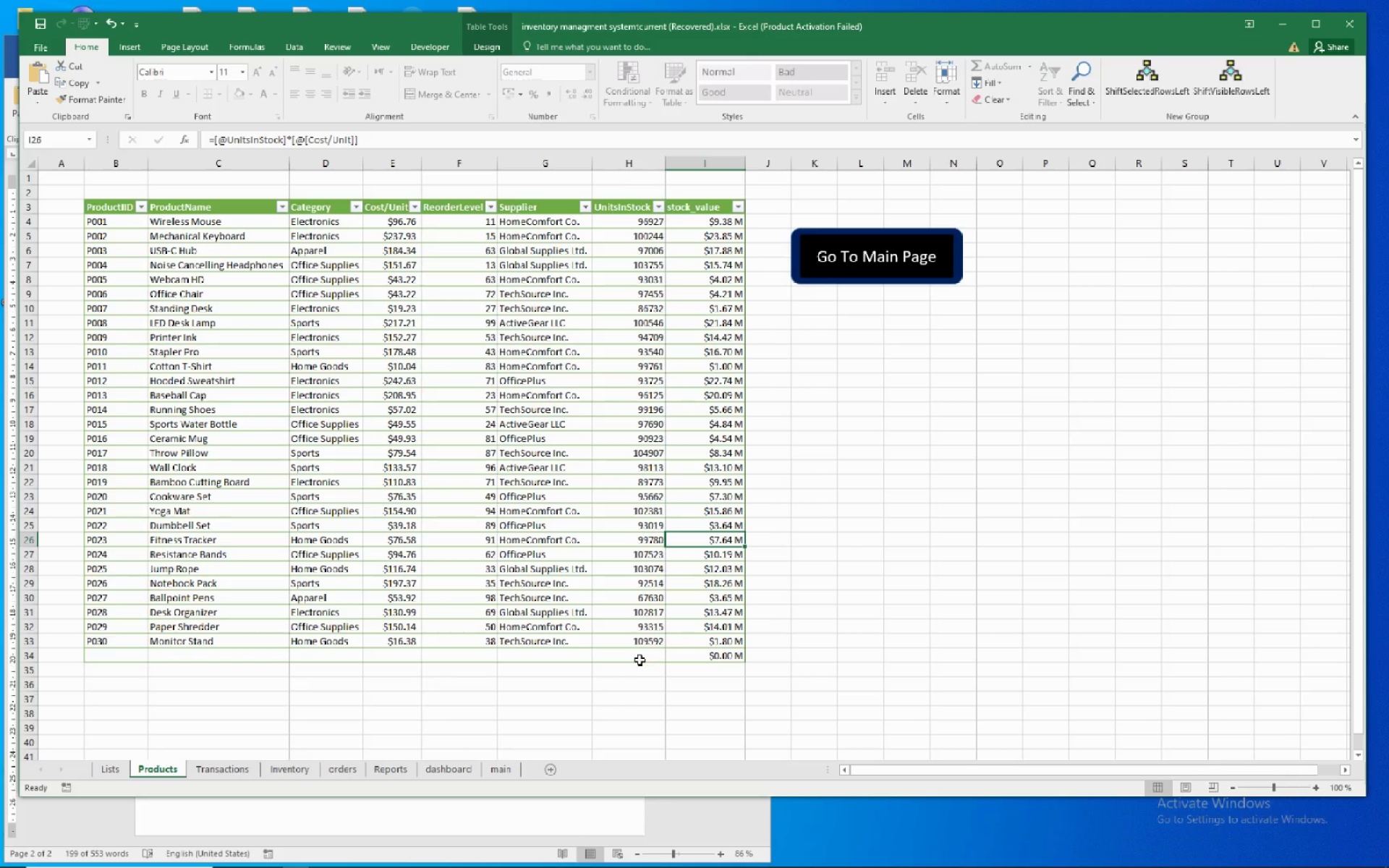 
left_click([640, 660])
 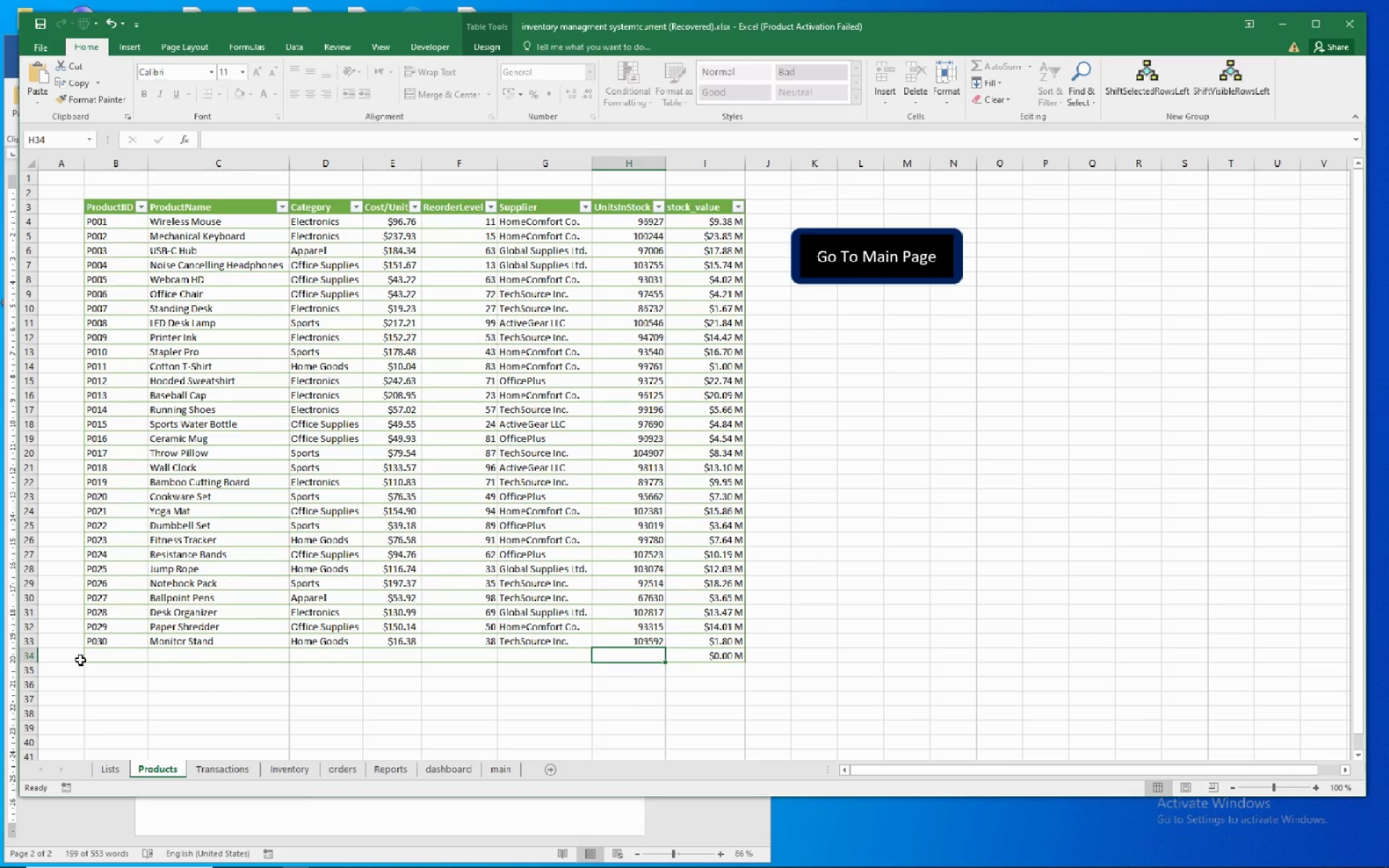 
key(Numpad4)
 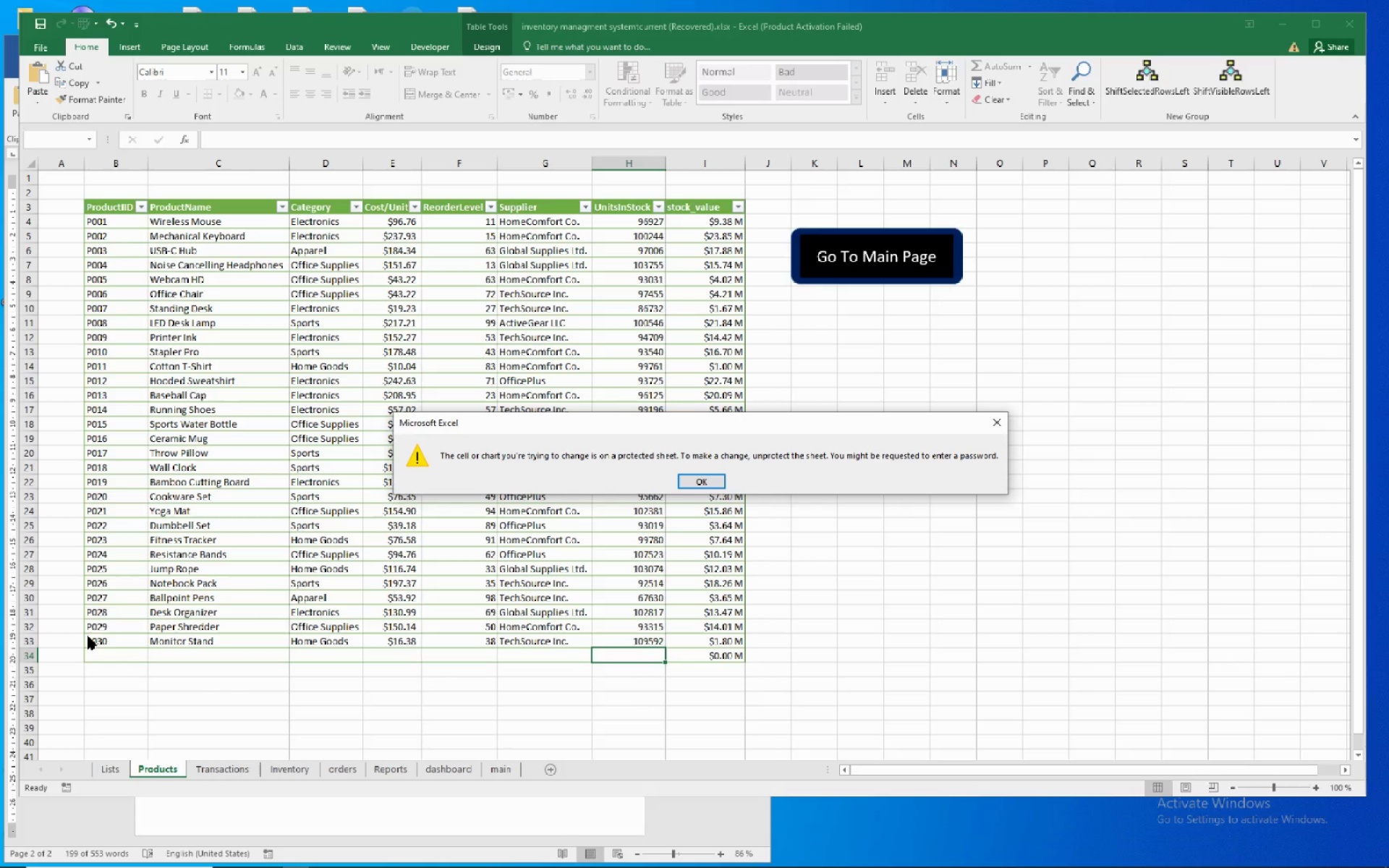 
key(NumpadEnter)
 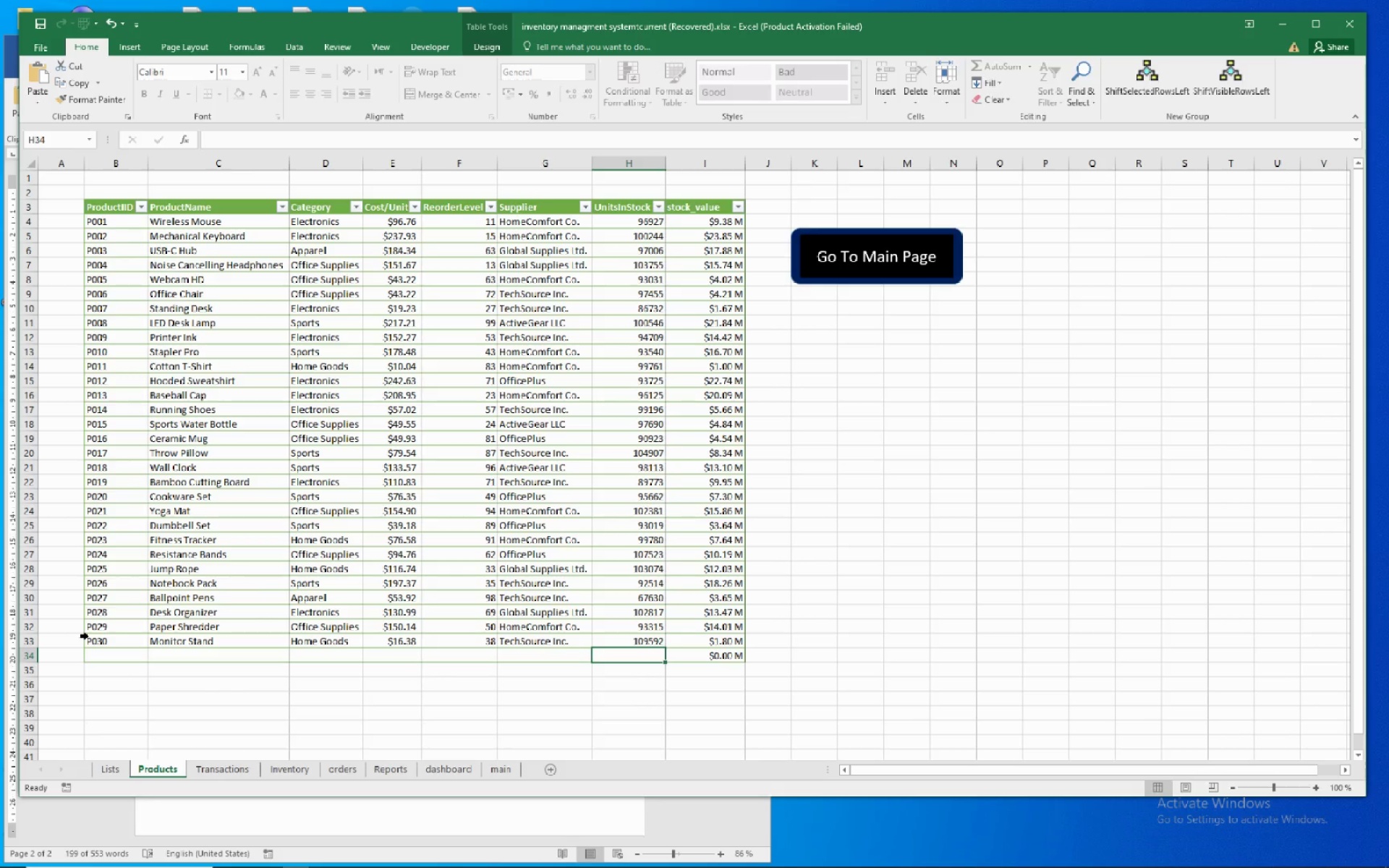 
key(ArrowLeft)
 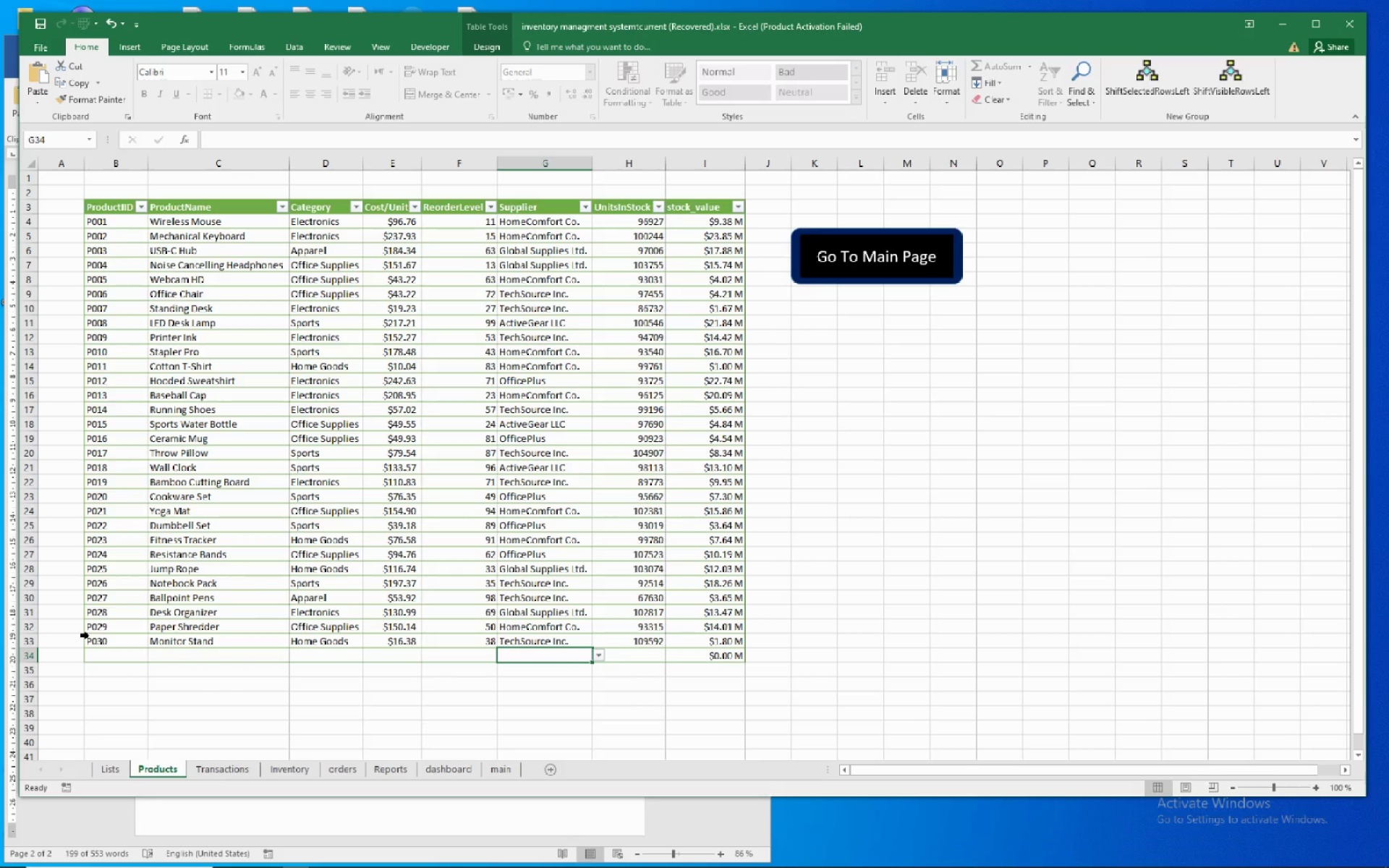 
type(fdf)
 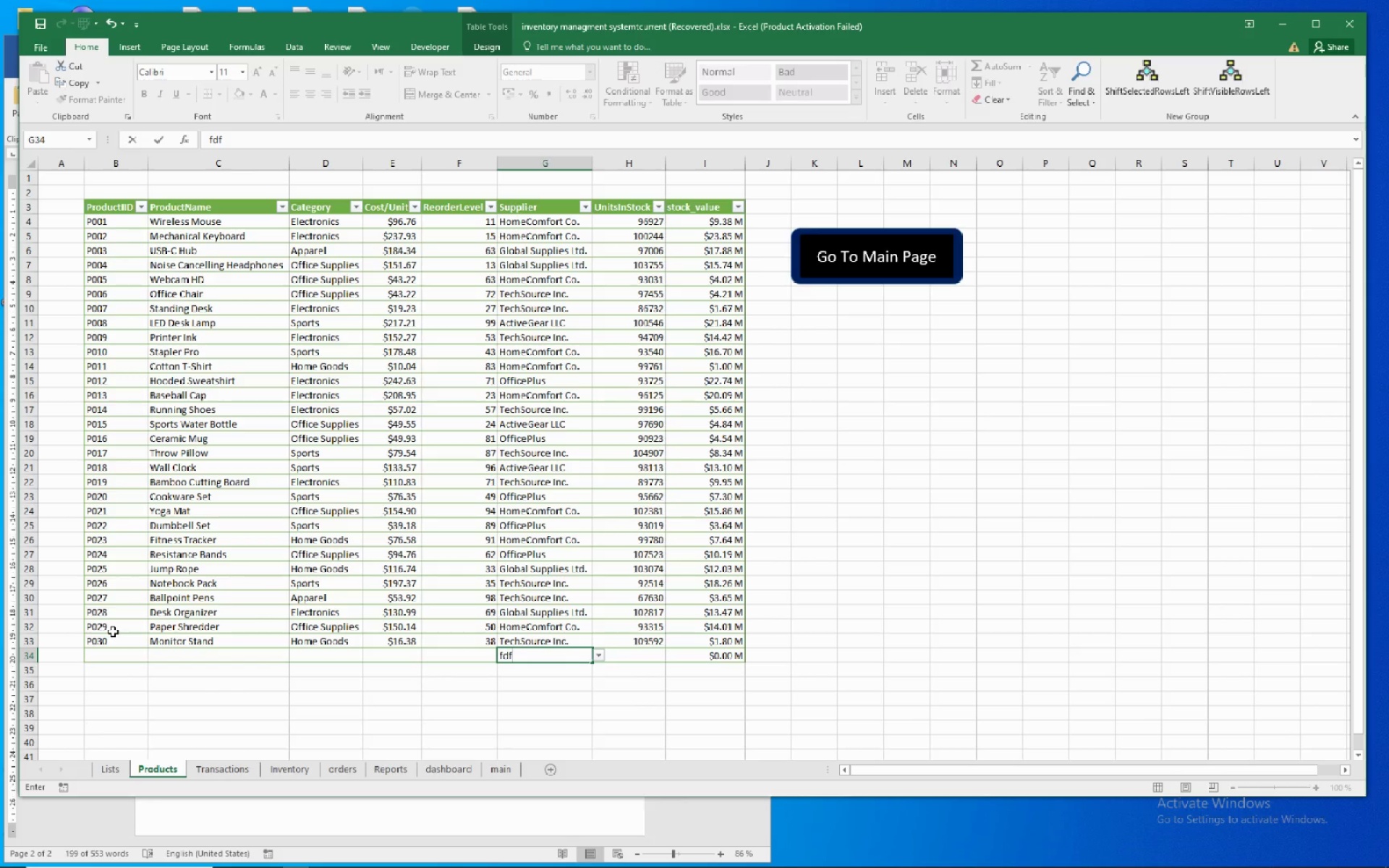 
key(Enter)
 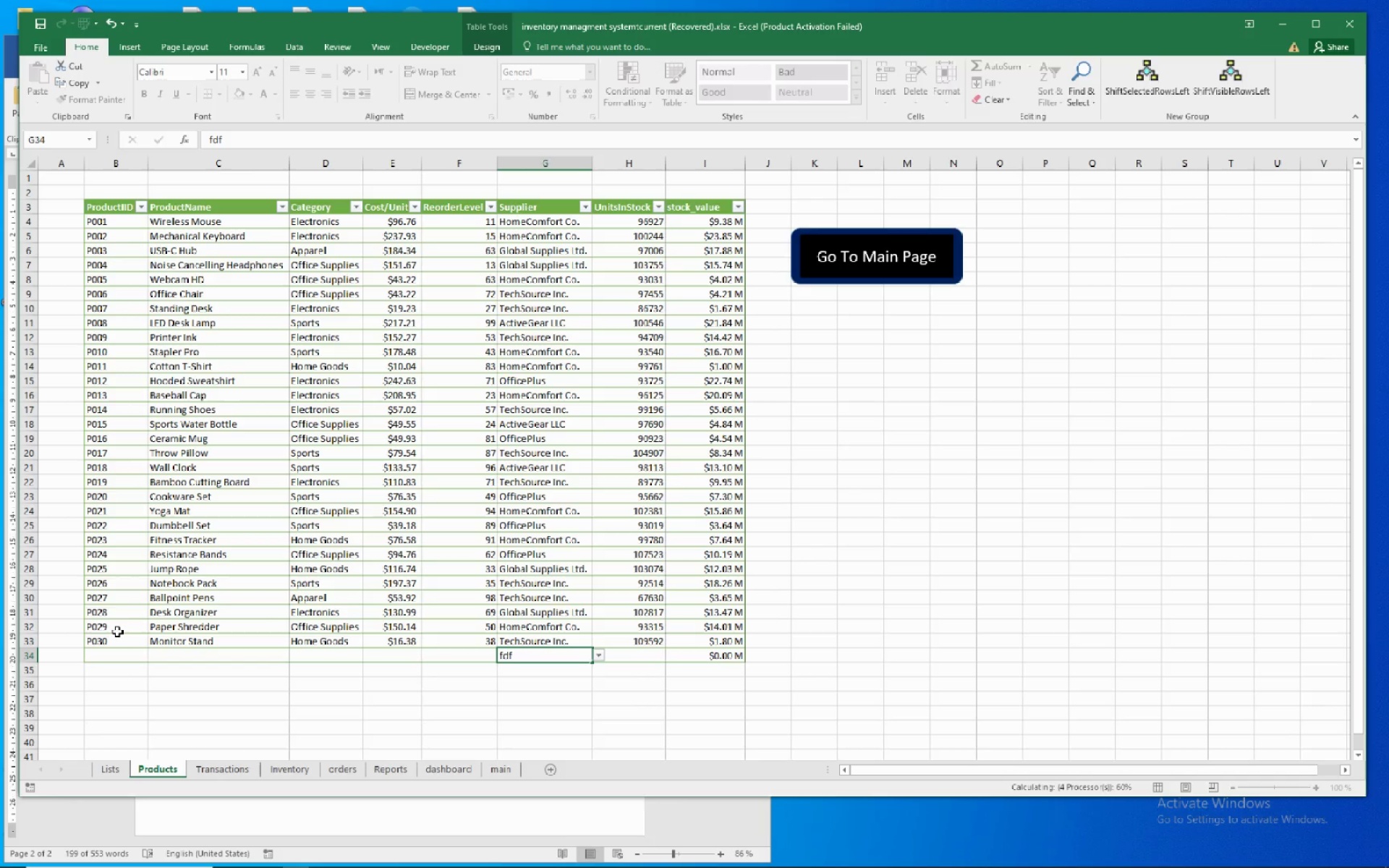 
key(ArrowLeft)
 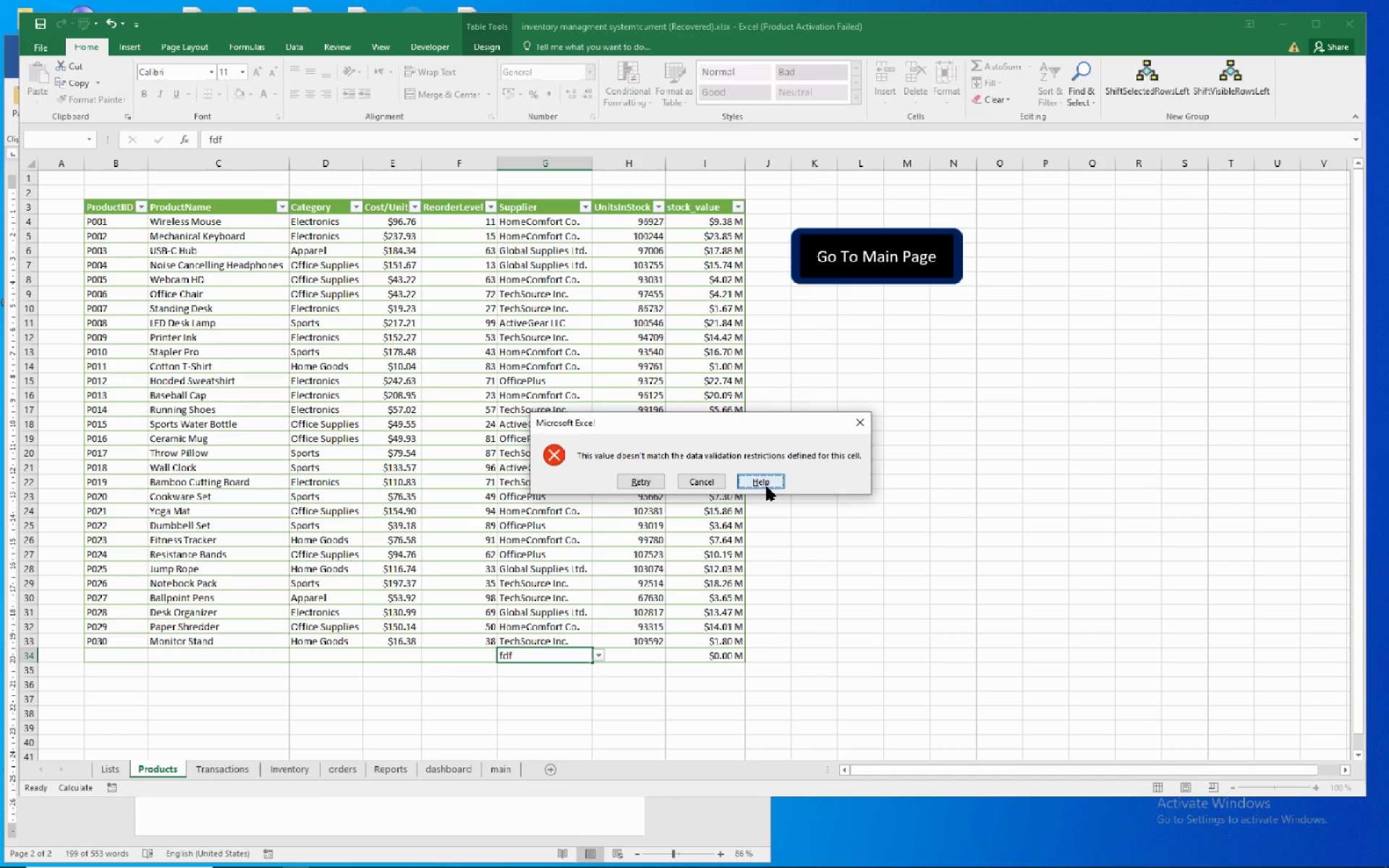 
left_click([705, 475])
 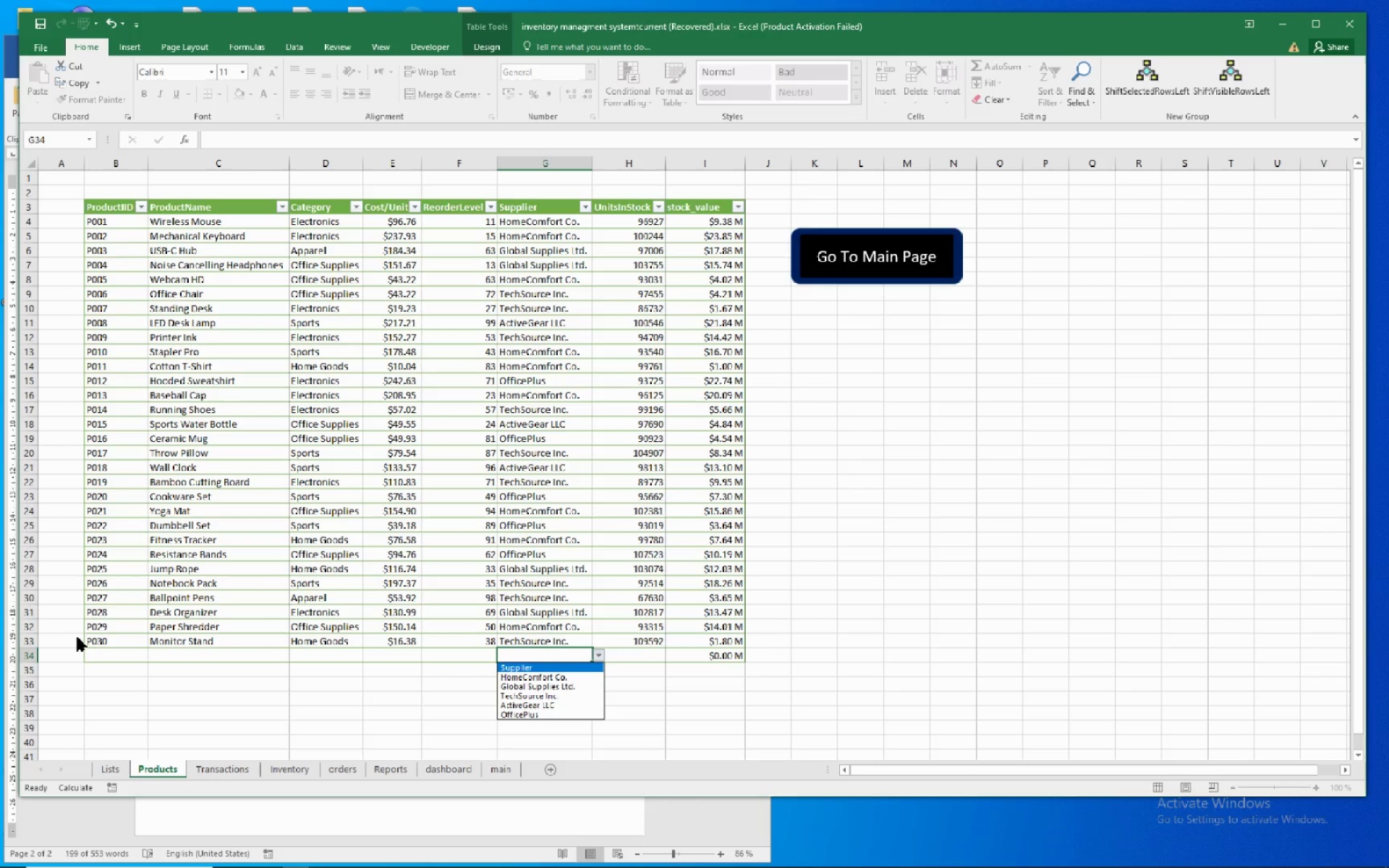 
left_click([128, 657])
 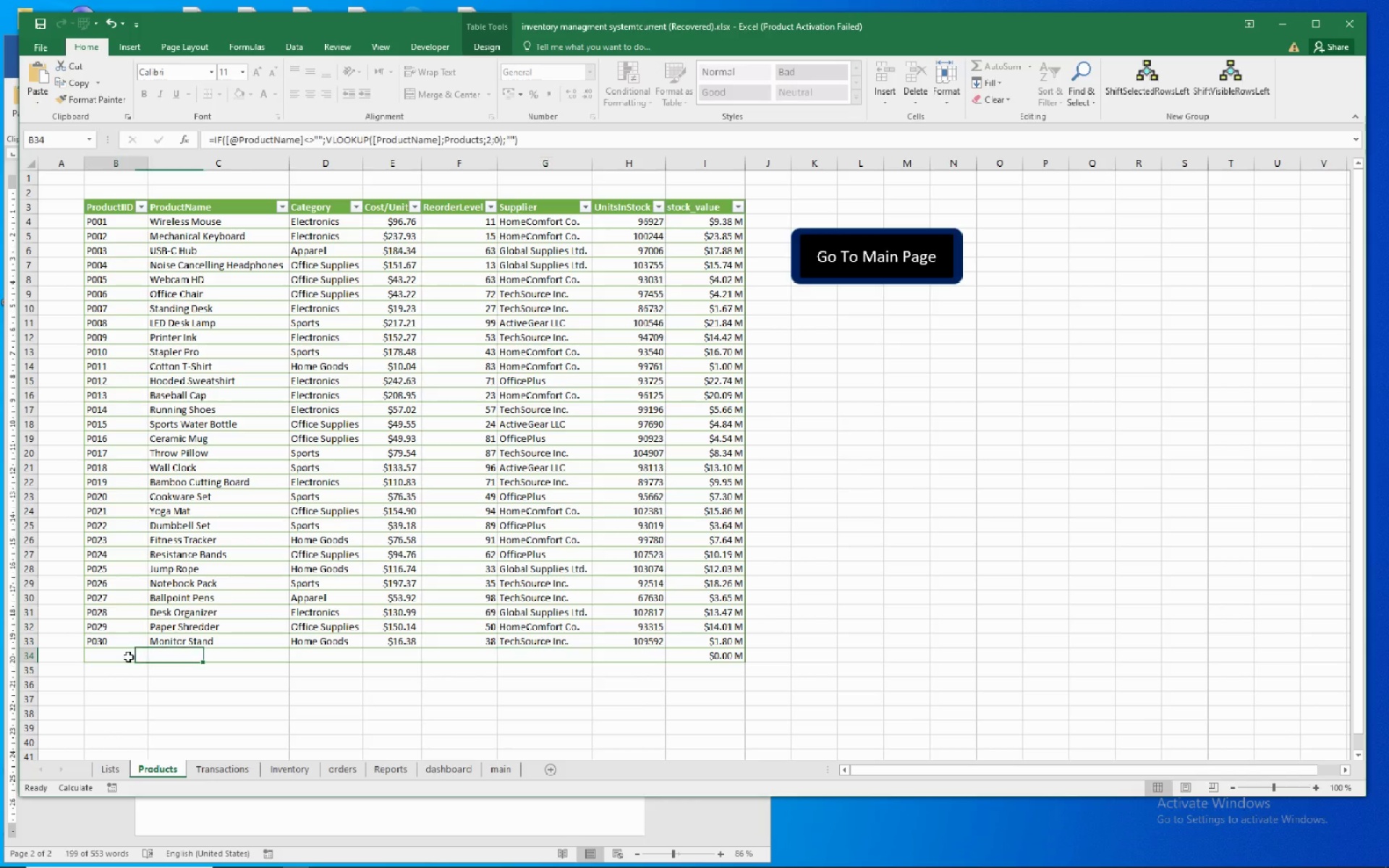 
left_click([128, 657])
 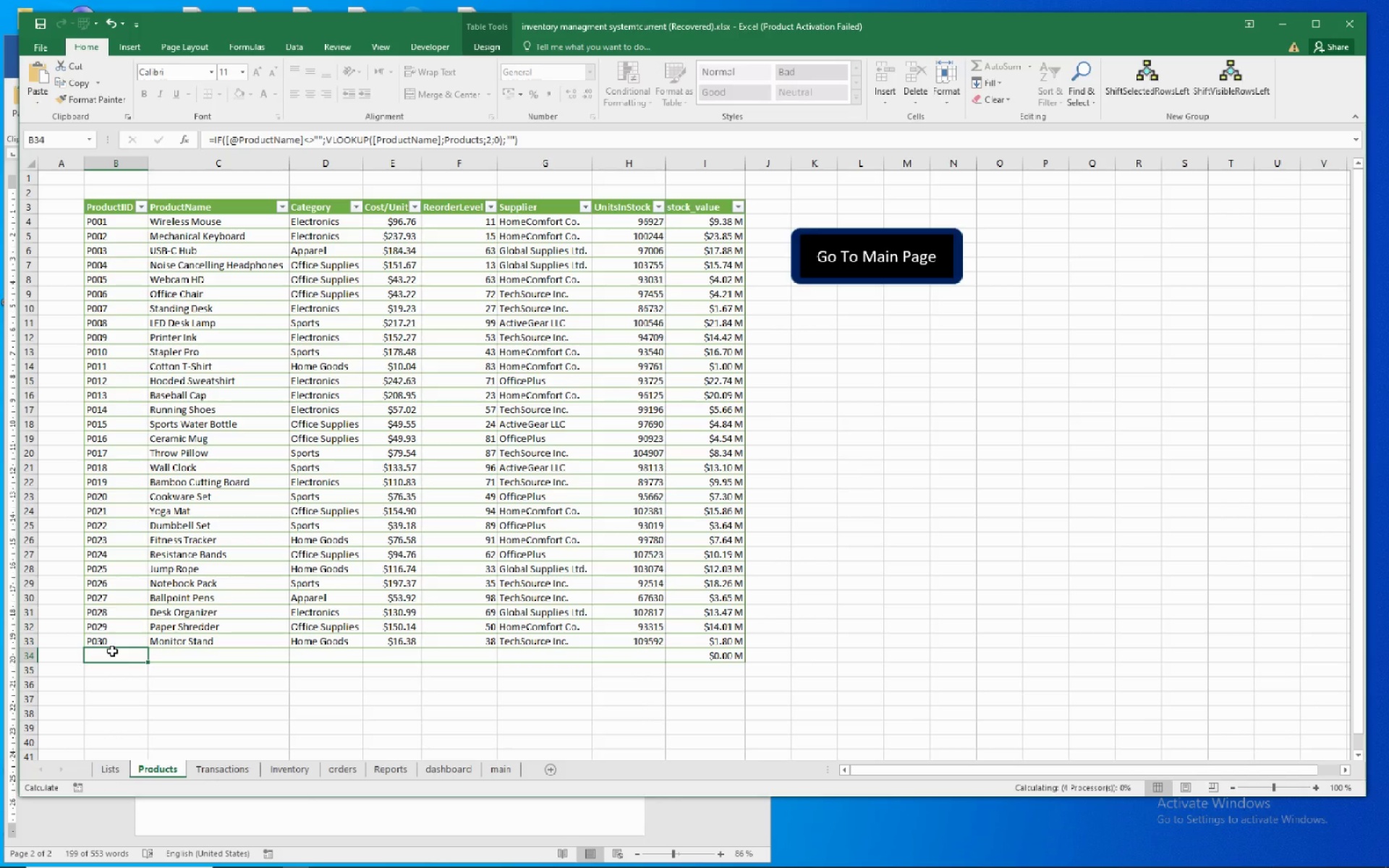 
key(P)
 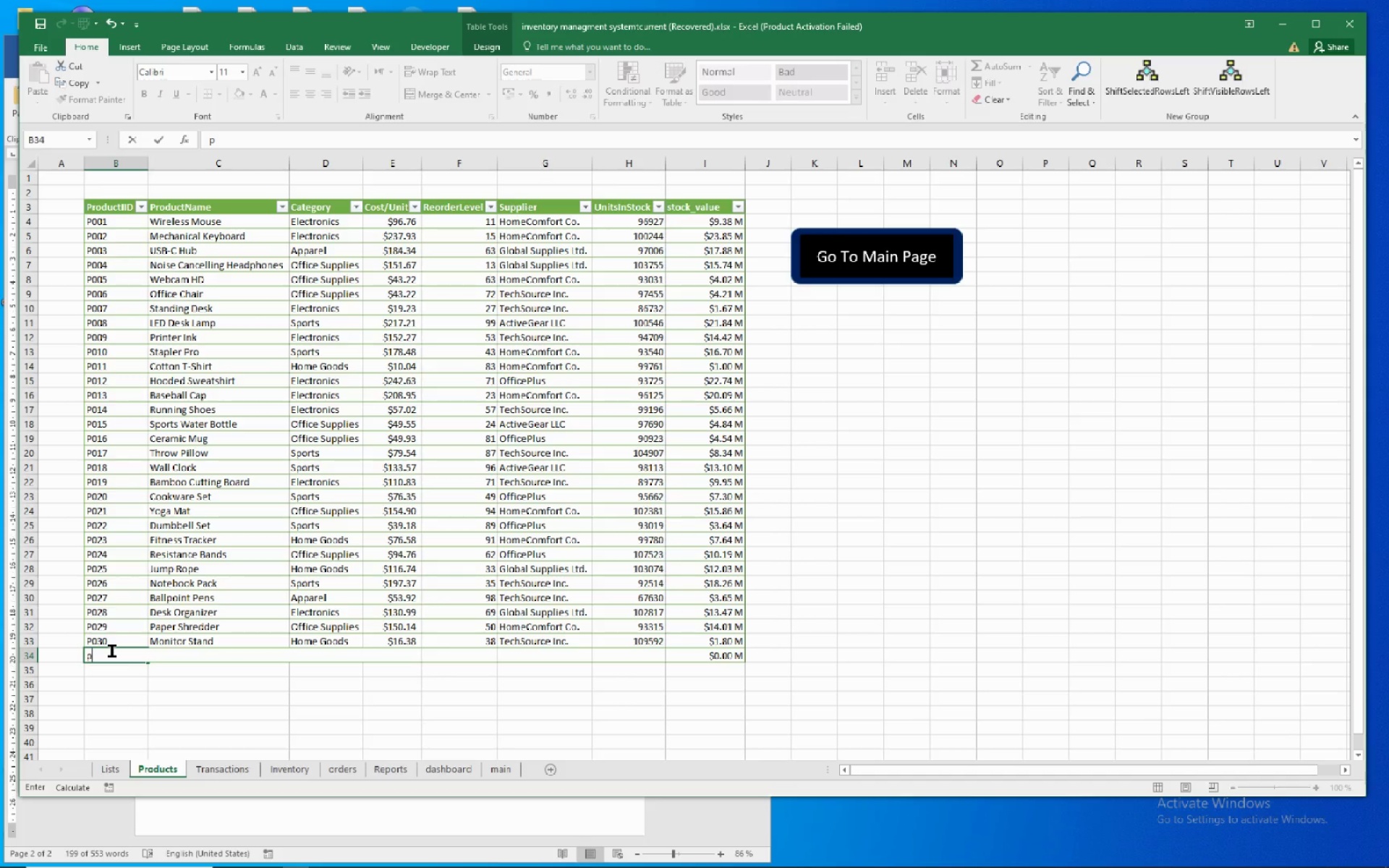 
key(Numpad3)
 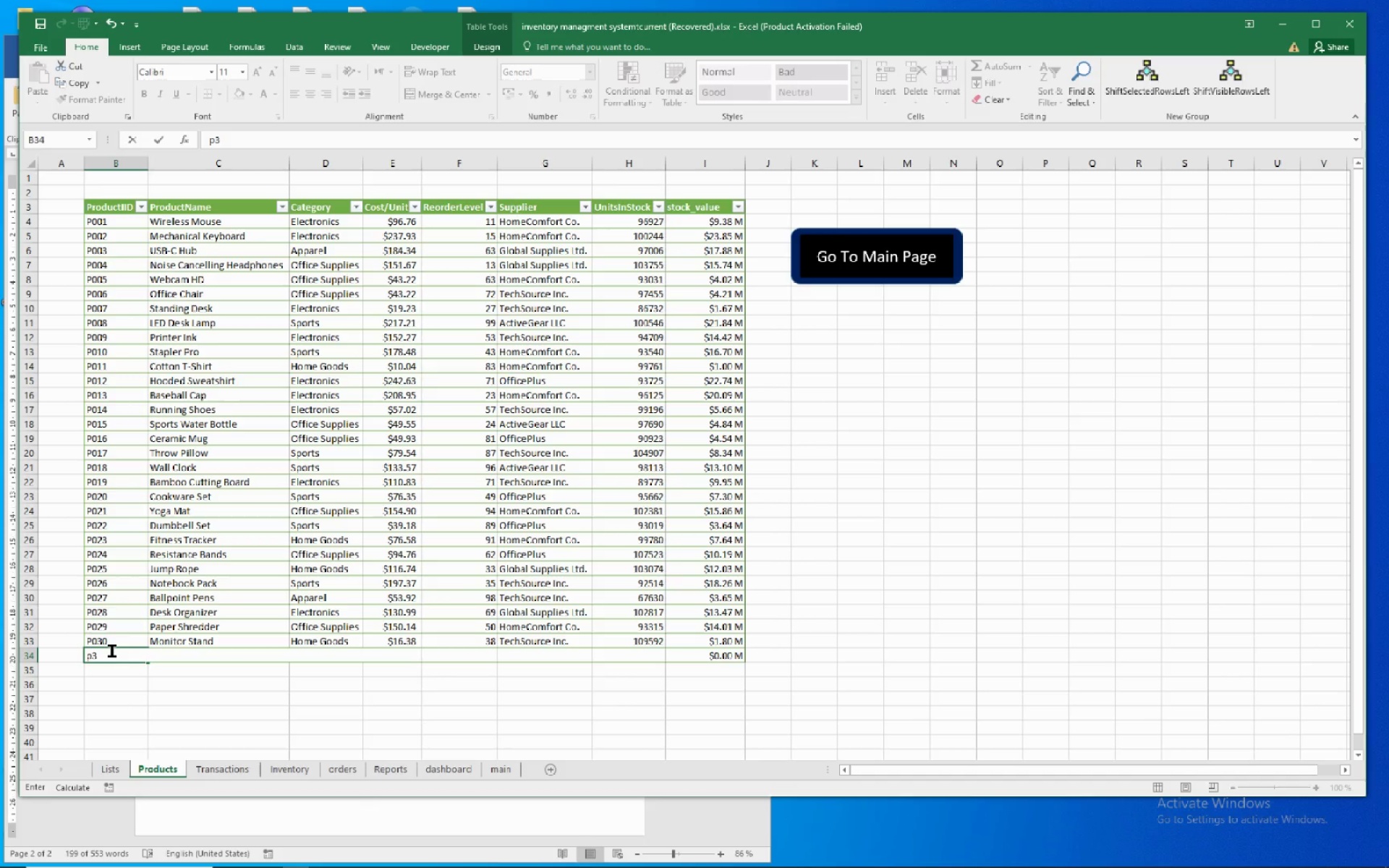 
key(Numpad1)
 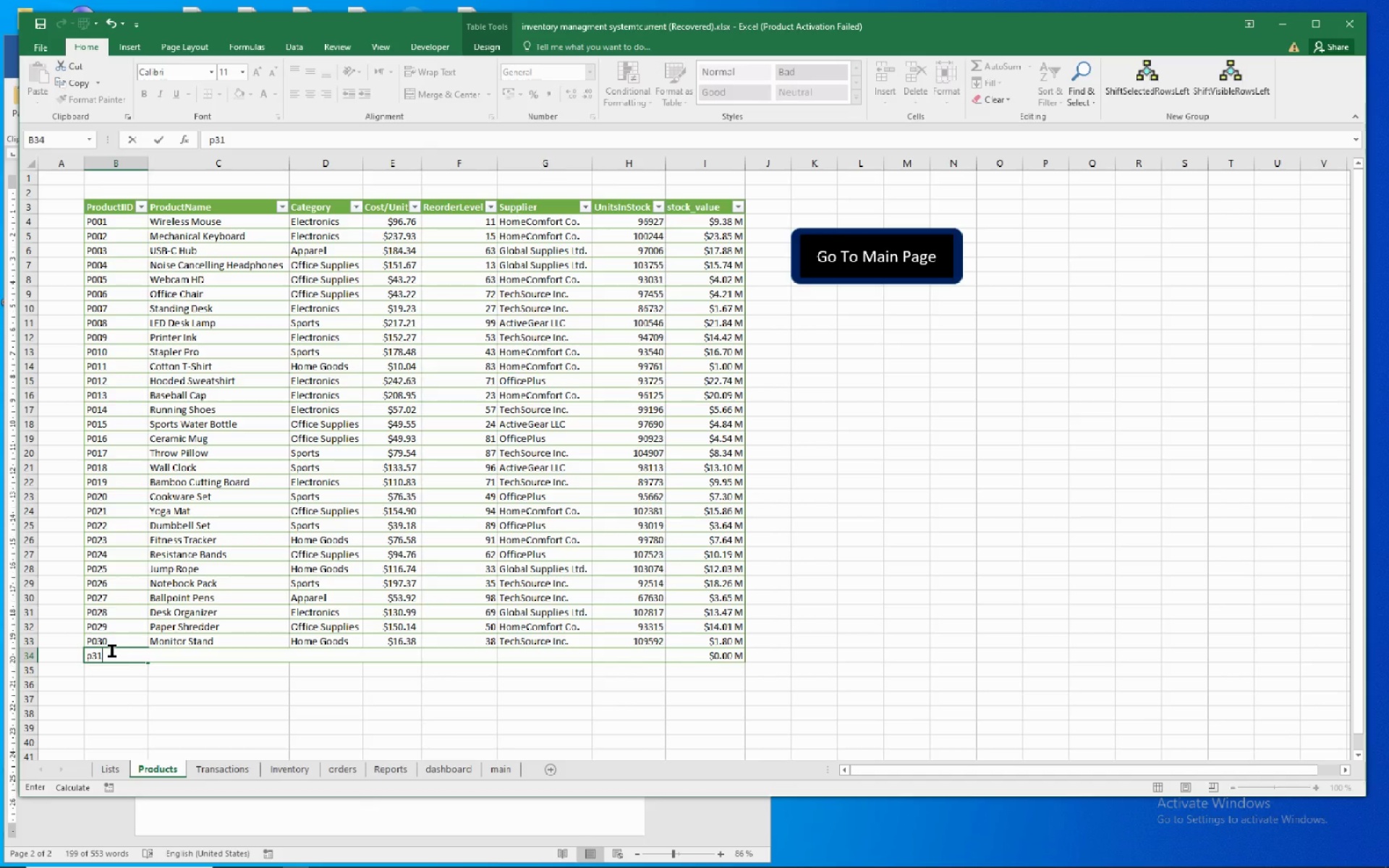 
key(NumpadEnter)
 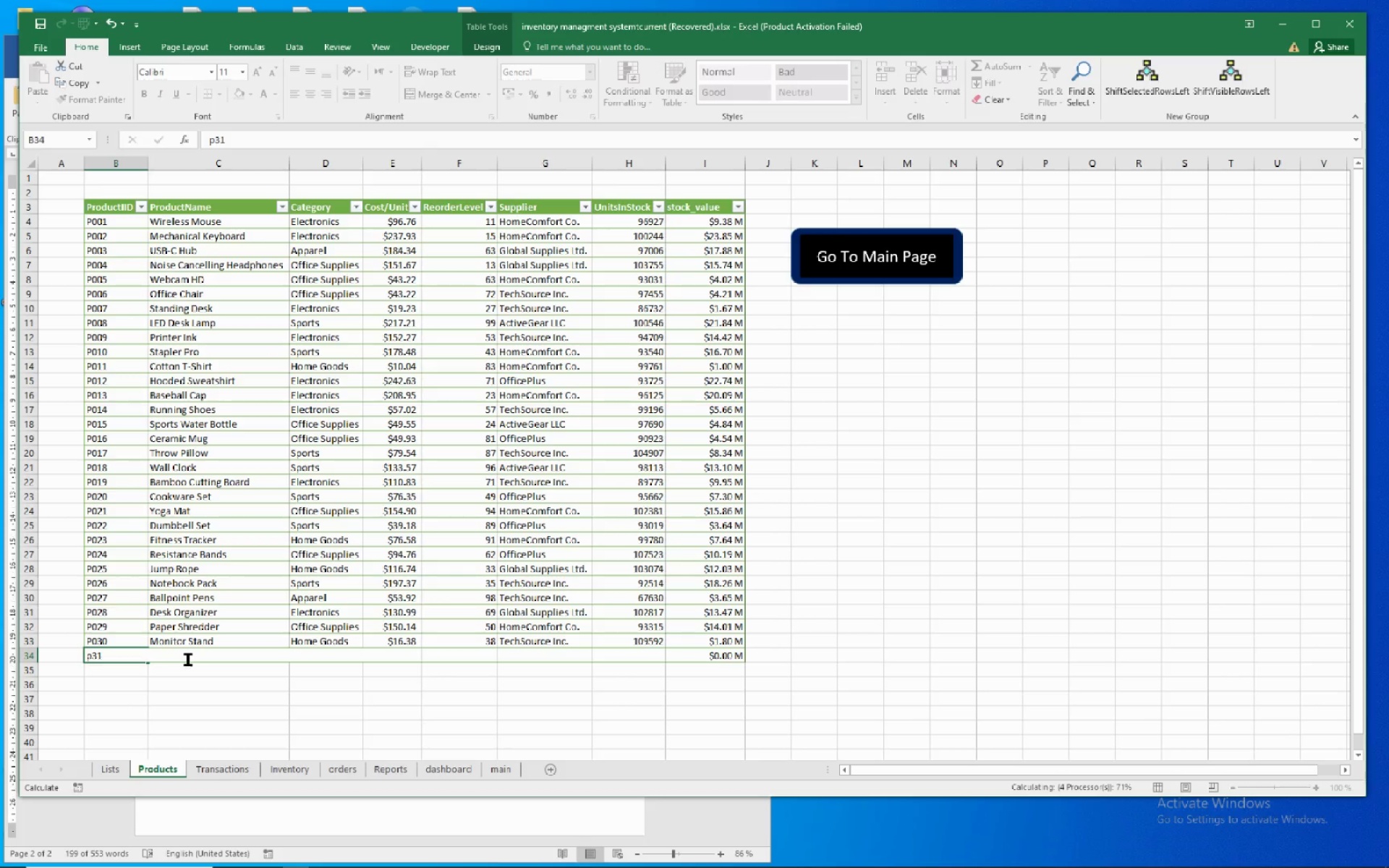 
left_click([195, 650])
 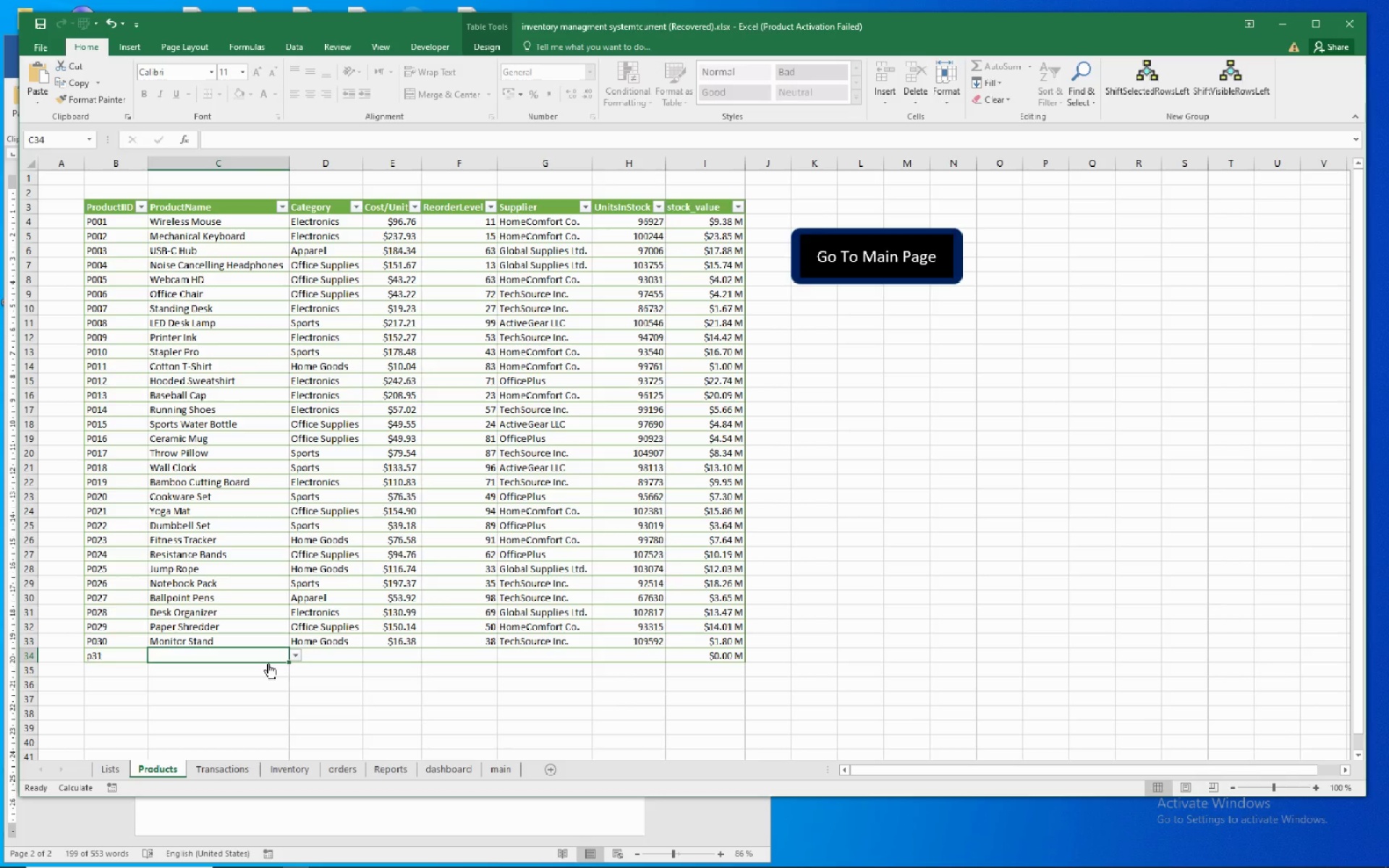 
mouse_move([280, 659])
 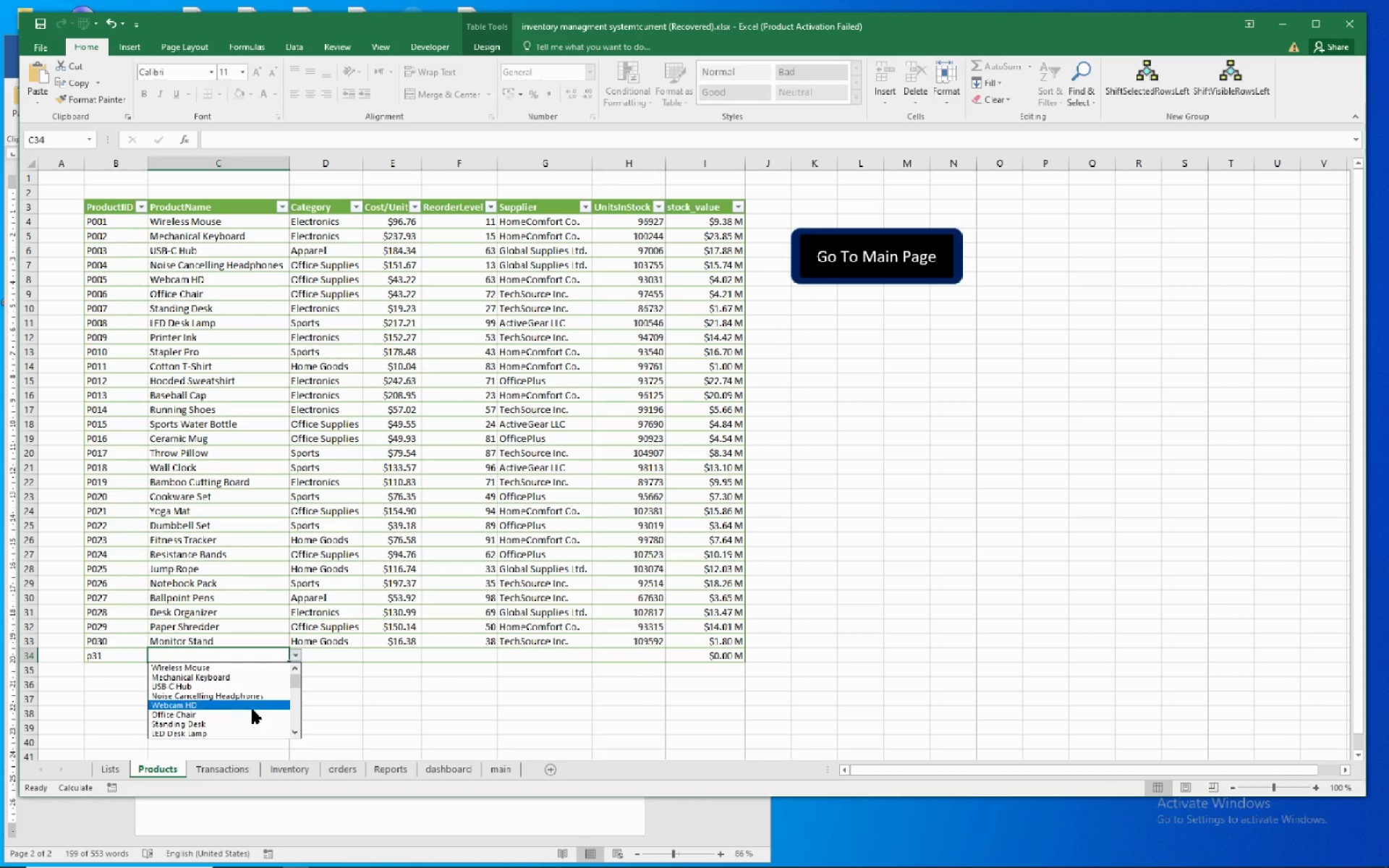 
wait(11.82)
 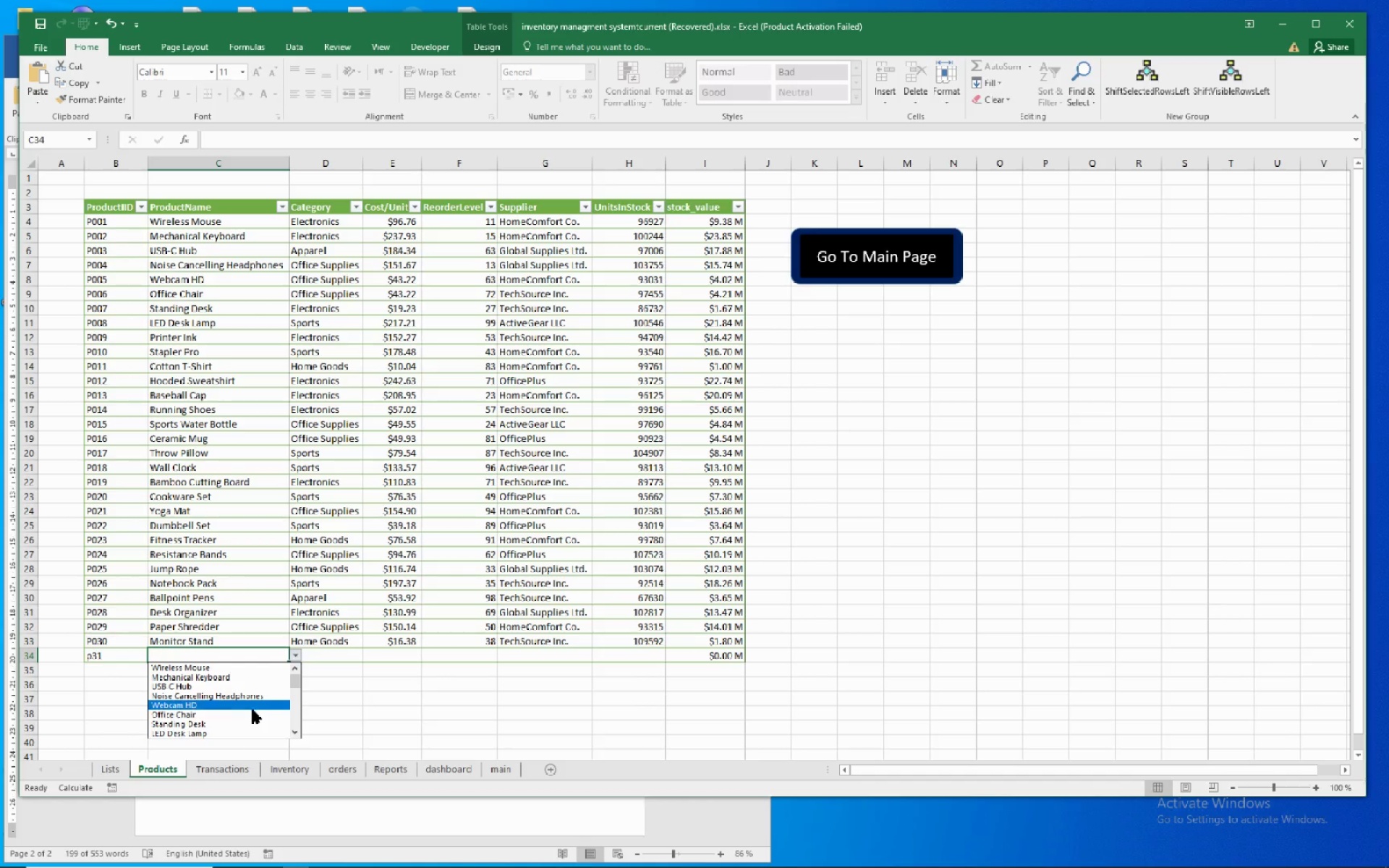 
left_click([292, 718])
 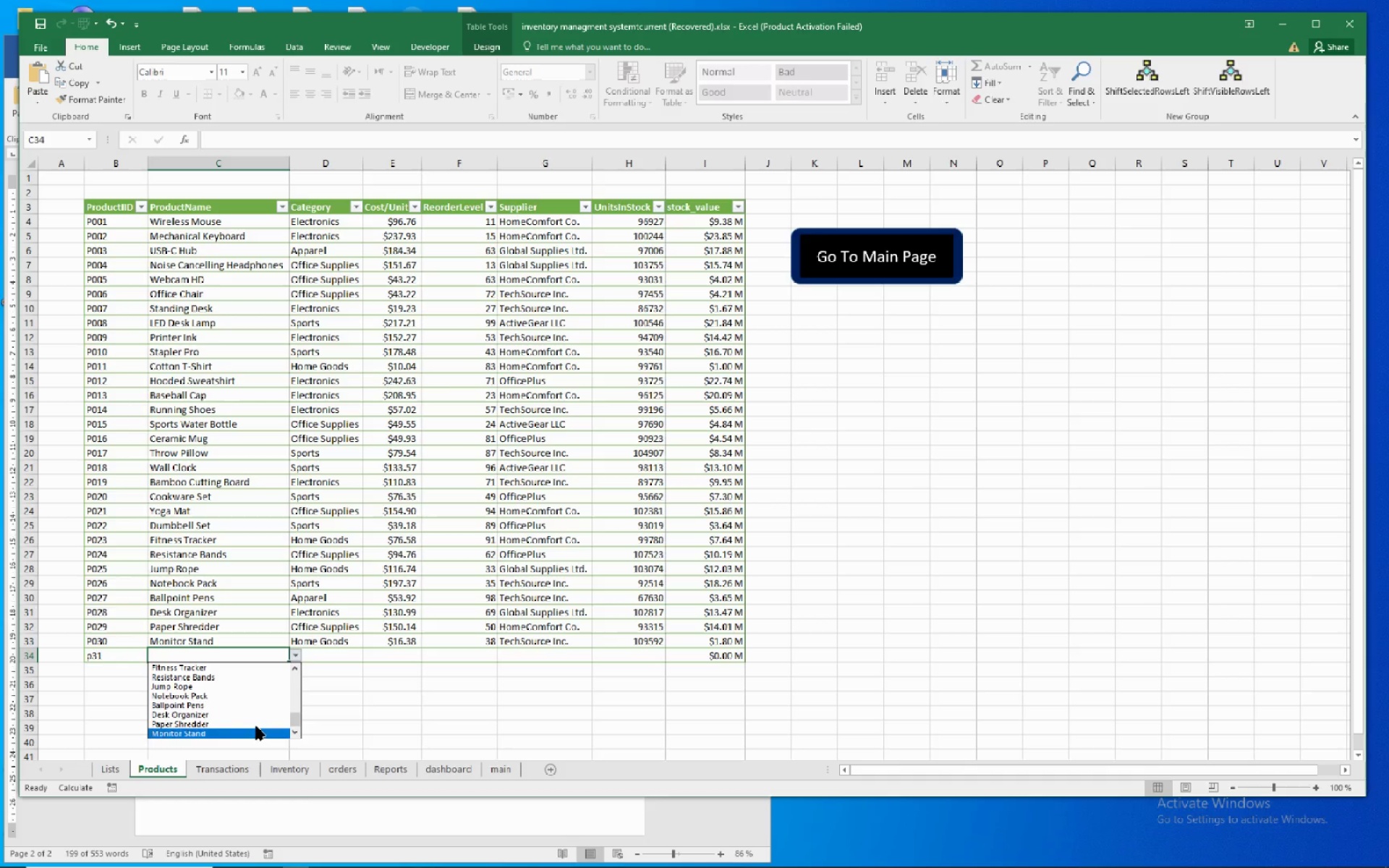 
wait(7.39)
 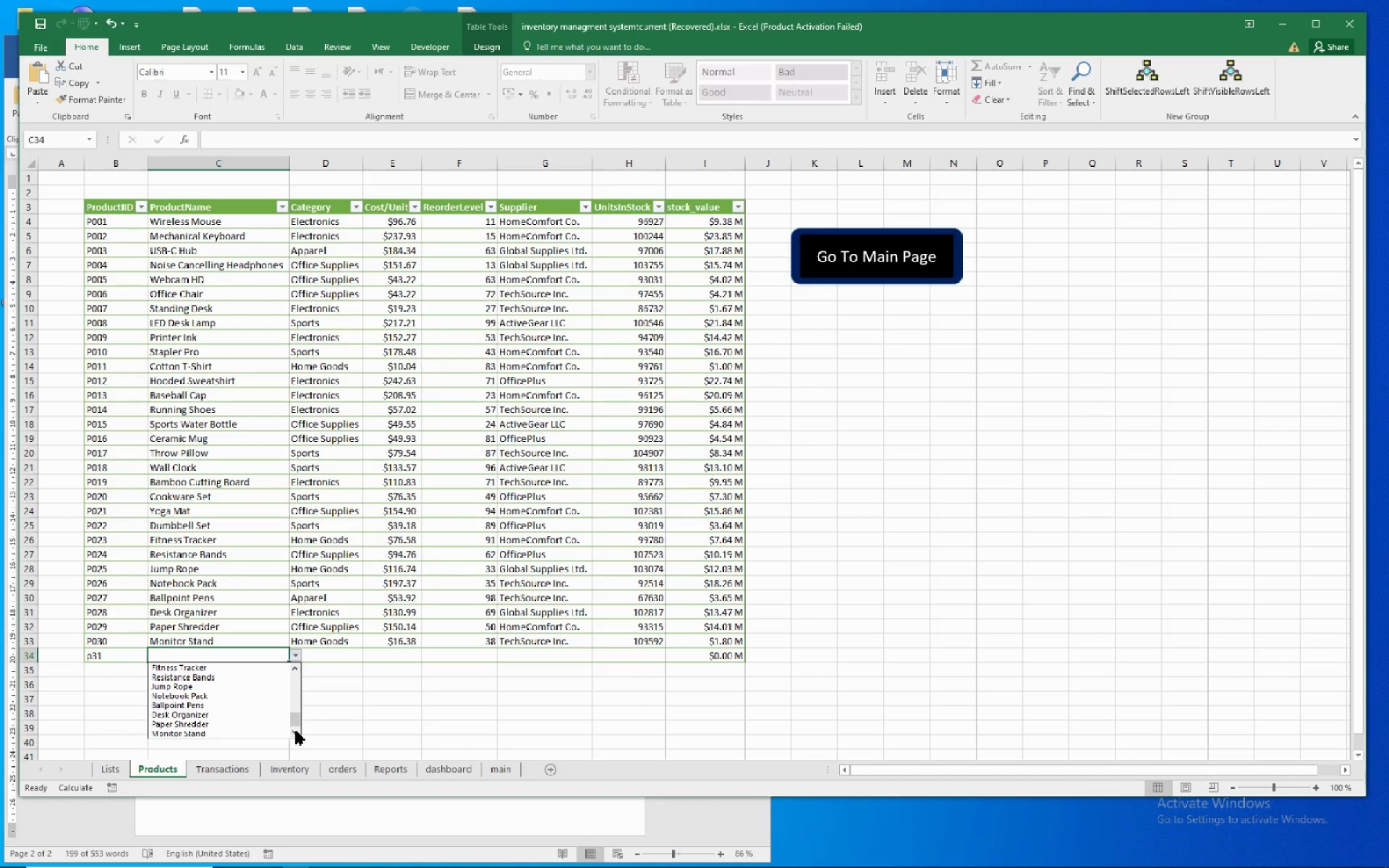 
left_click([213, 730])
 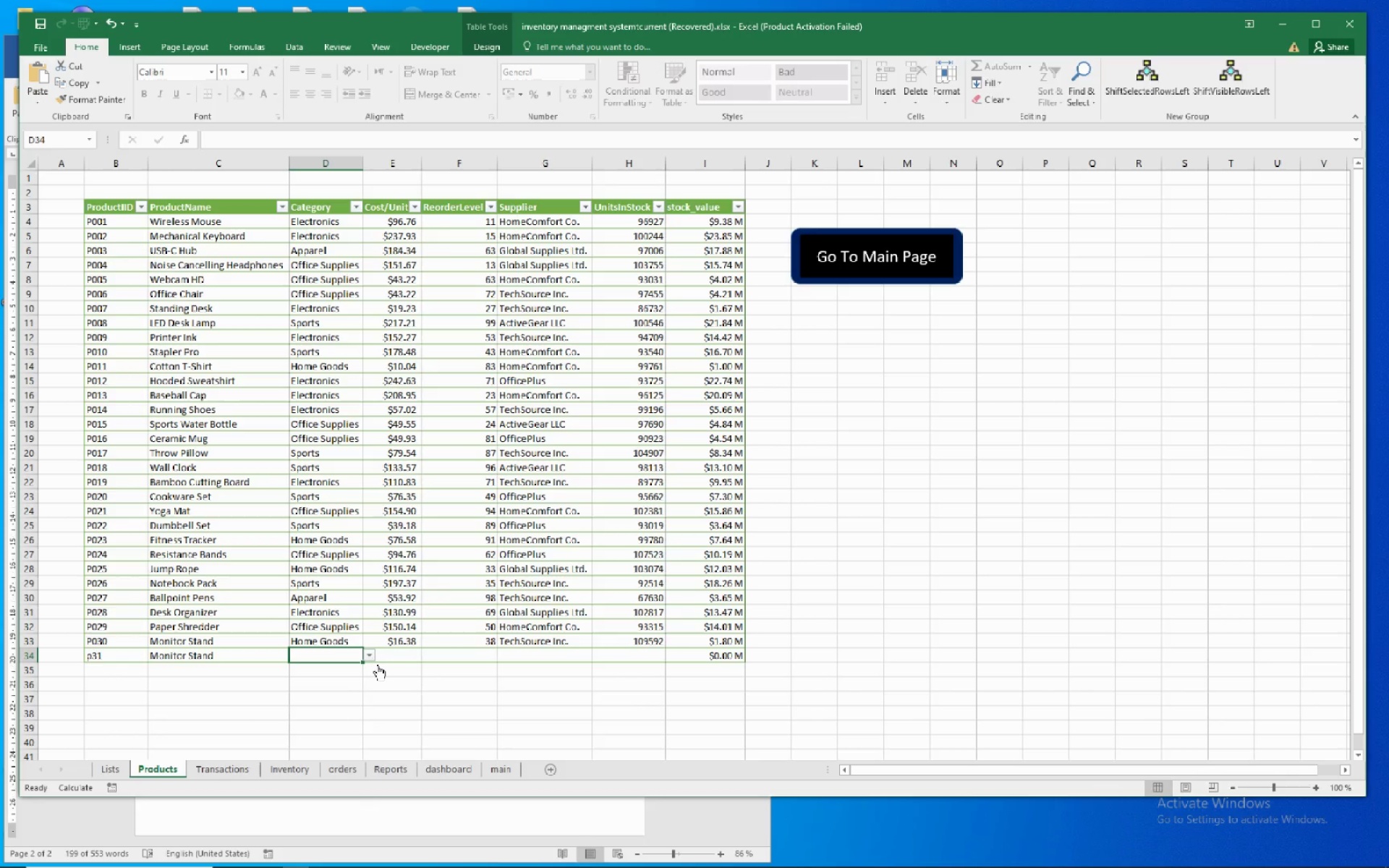 
left_click([375, 660])
 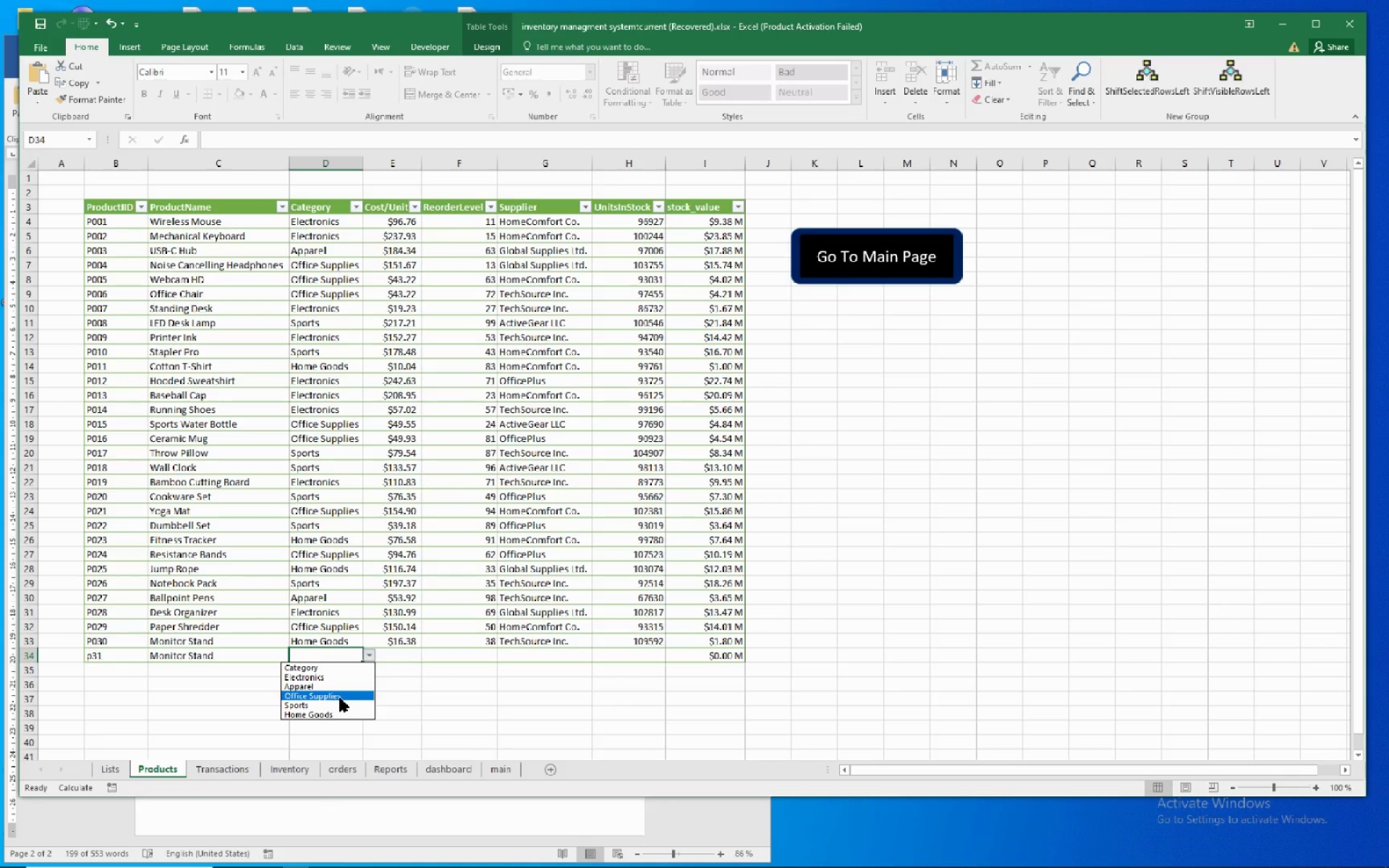 
wait(13.96)
 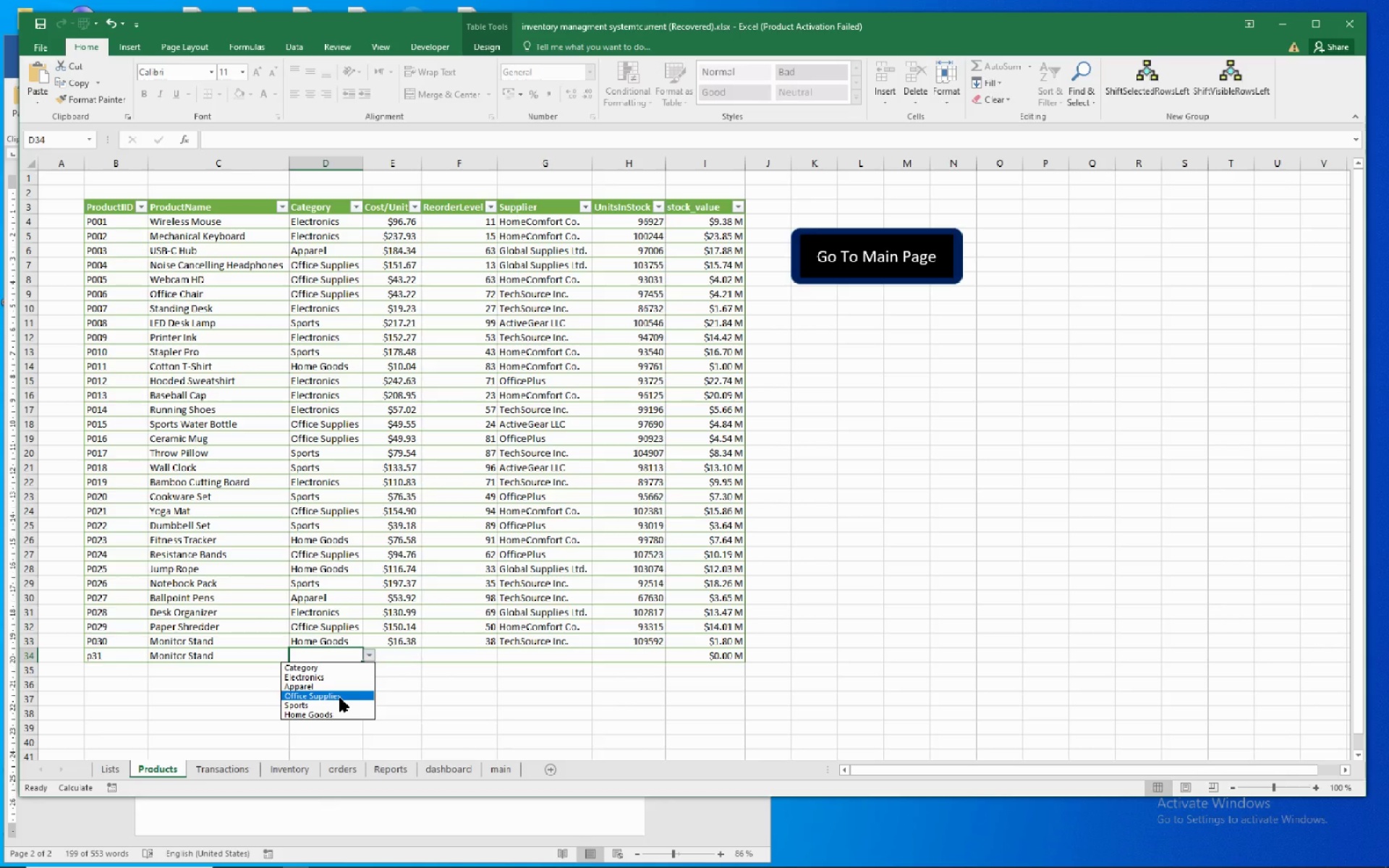 
left_click([332, 711])
 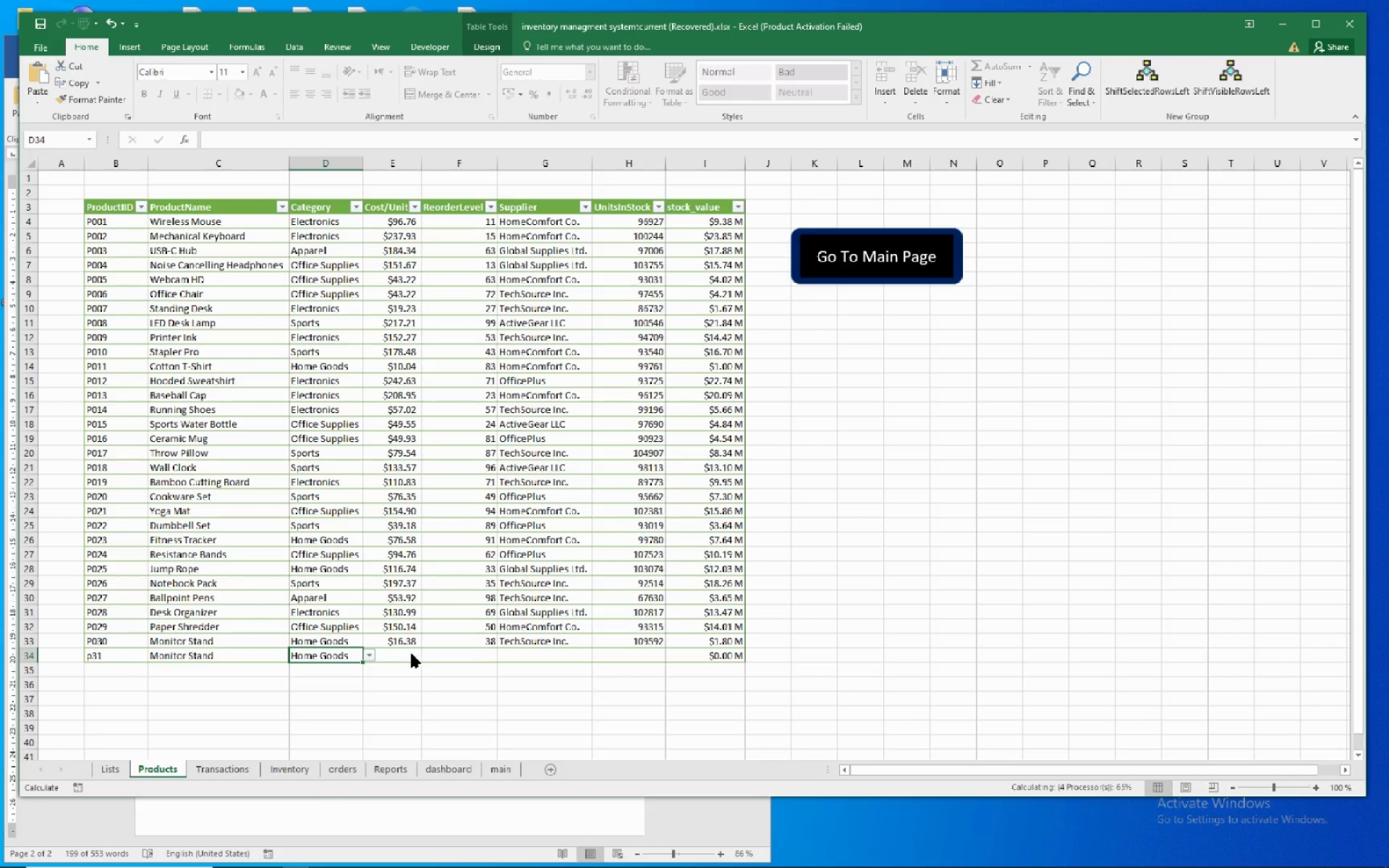 
left_click([412, 654])
 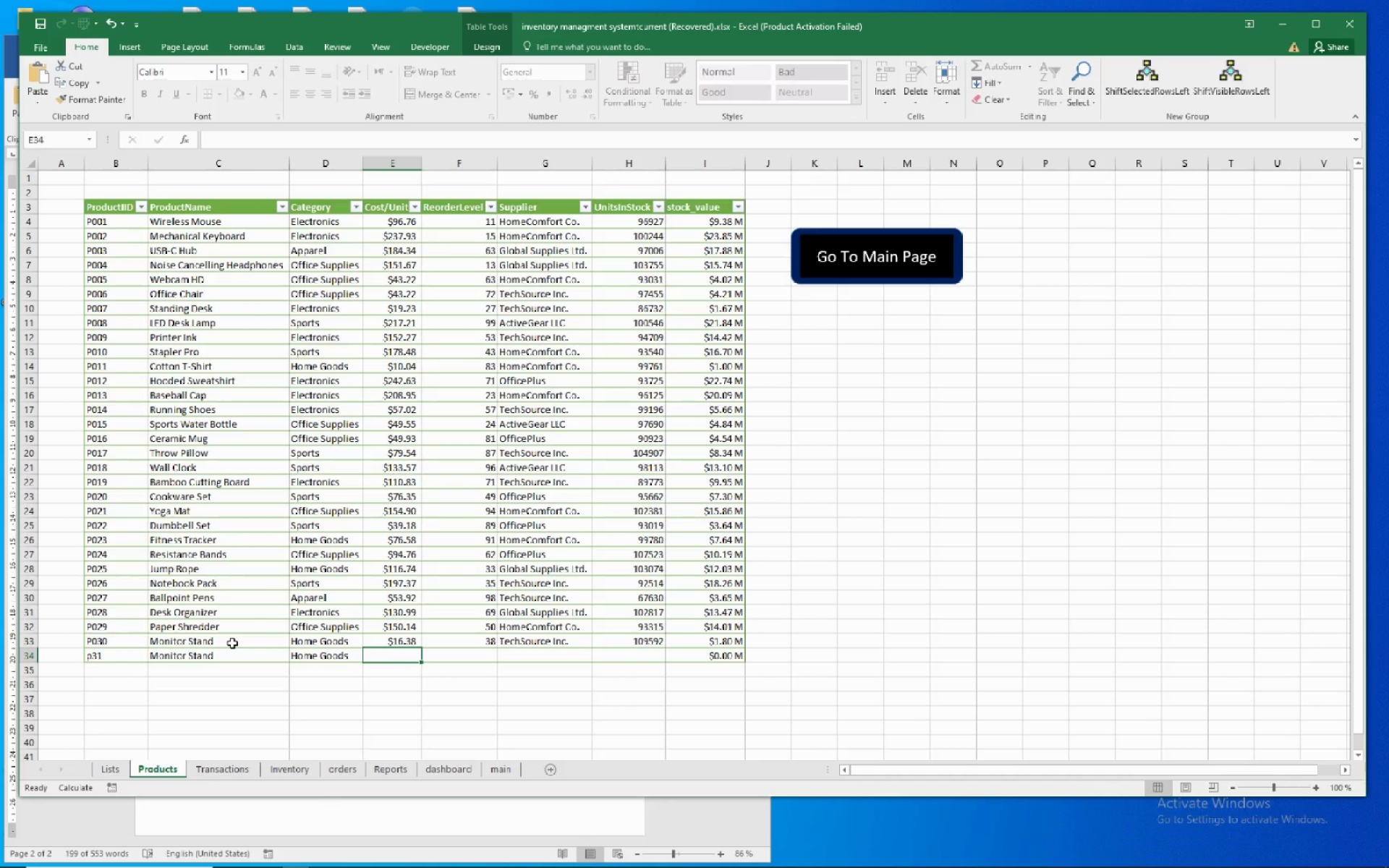 
key(Numpad2)
 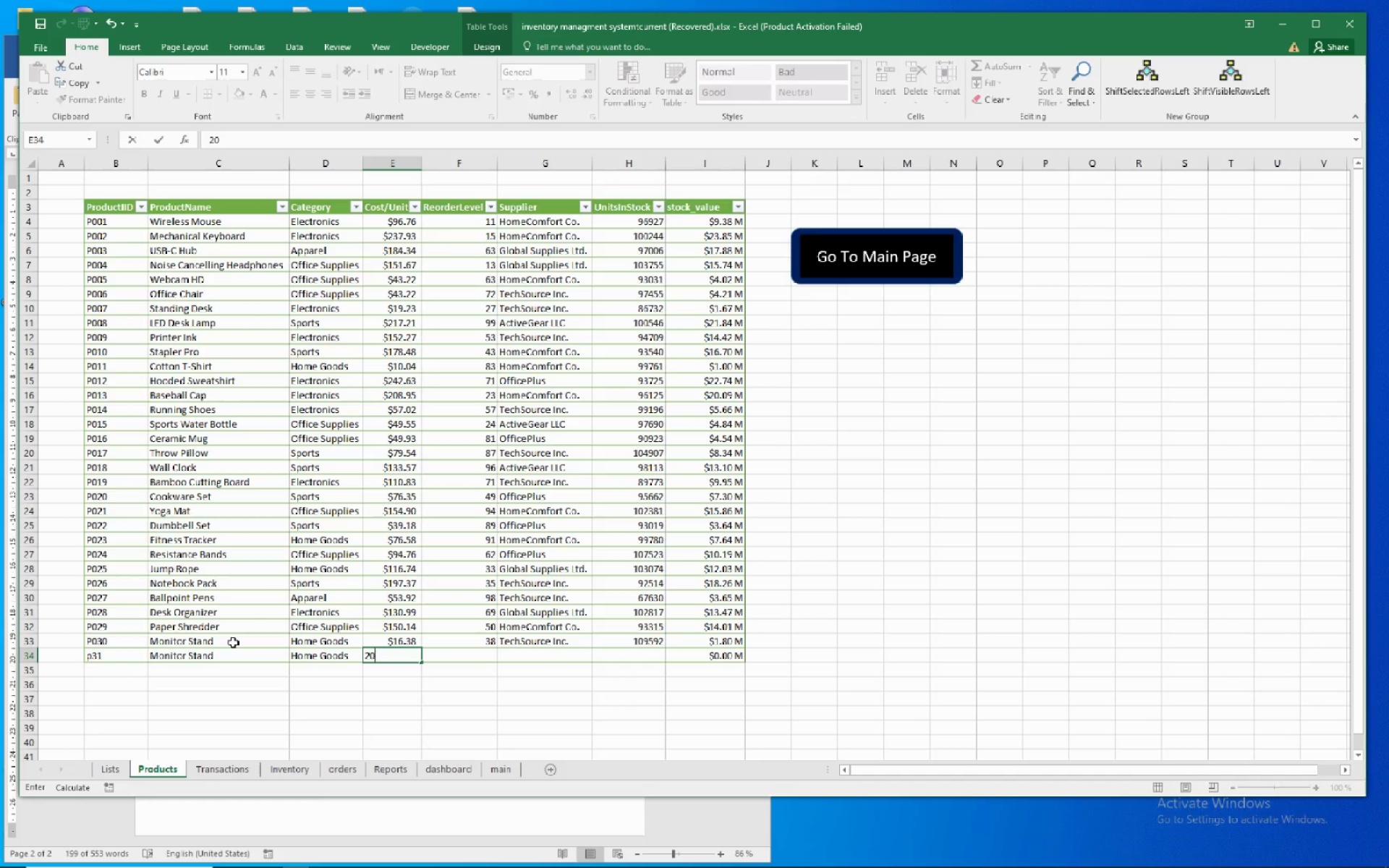 
key(Numpad0)
 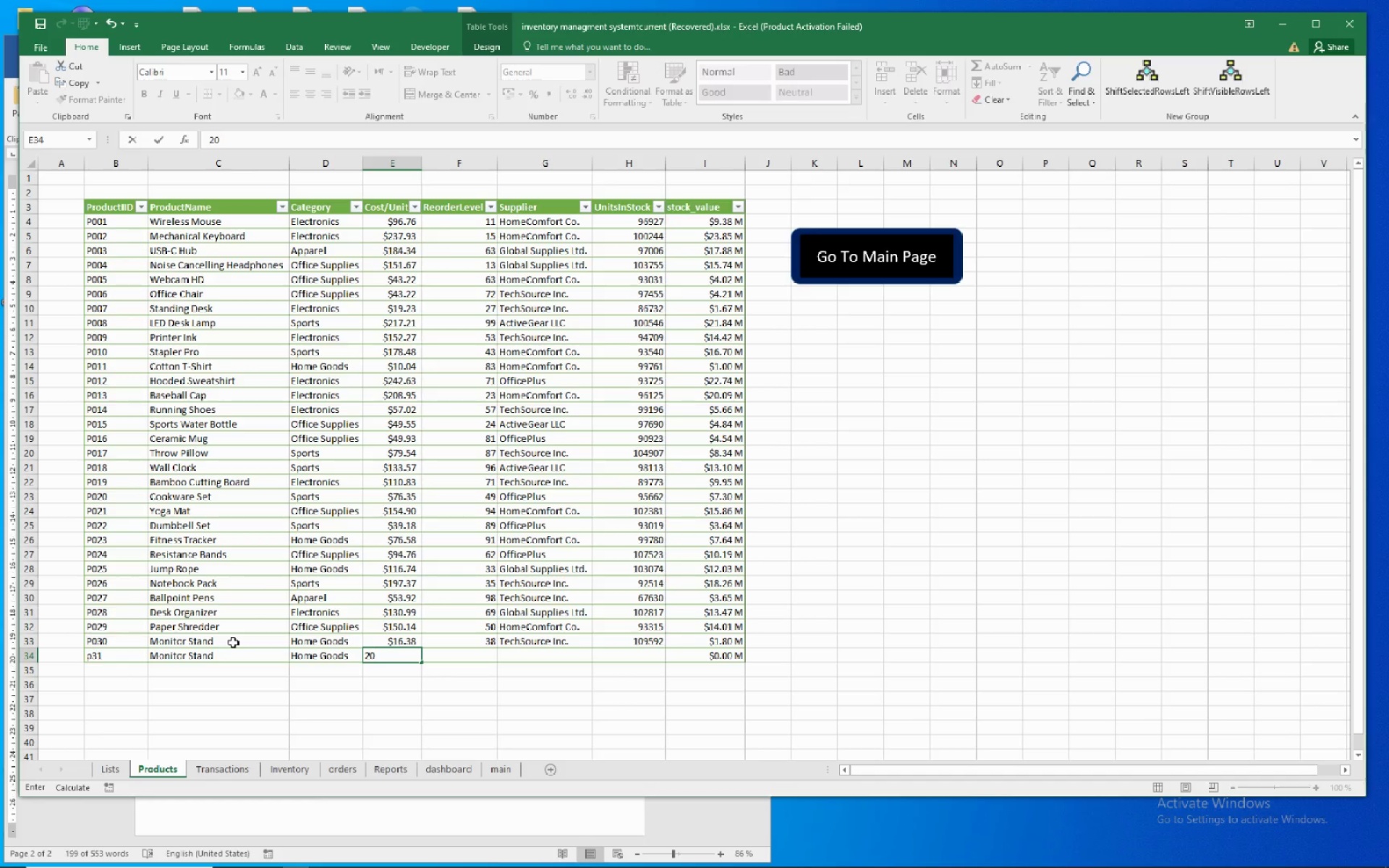 
hold_key(key=NumpadEnter, duration=0.33)
 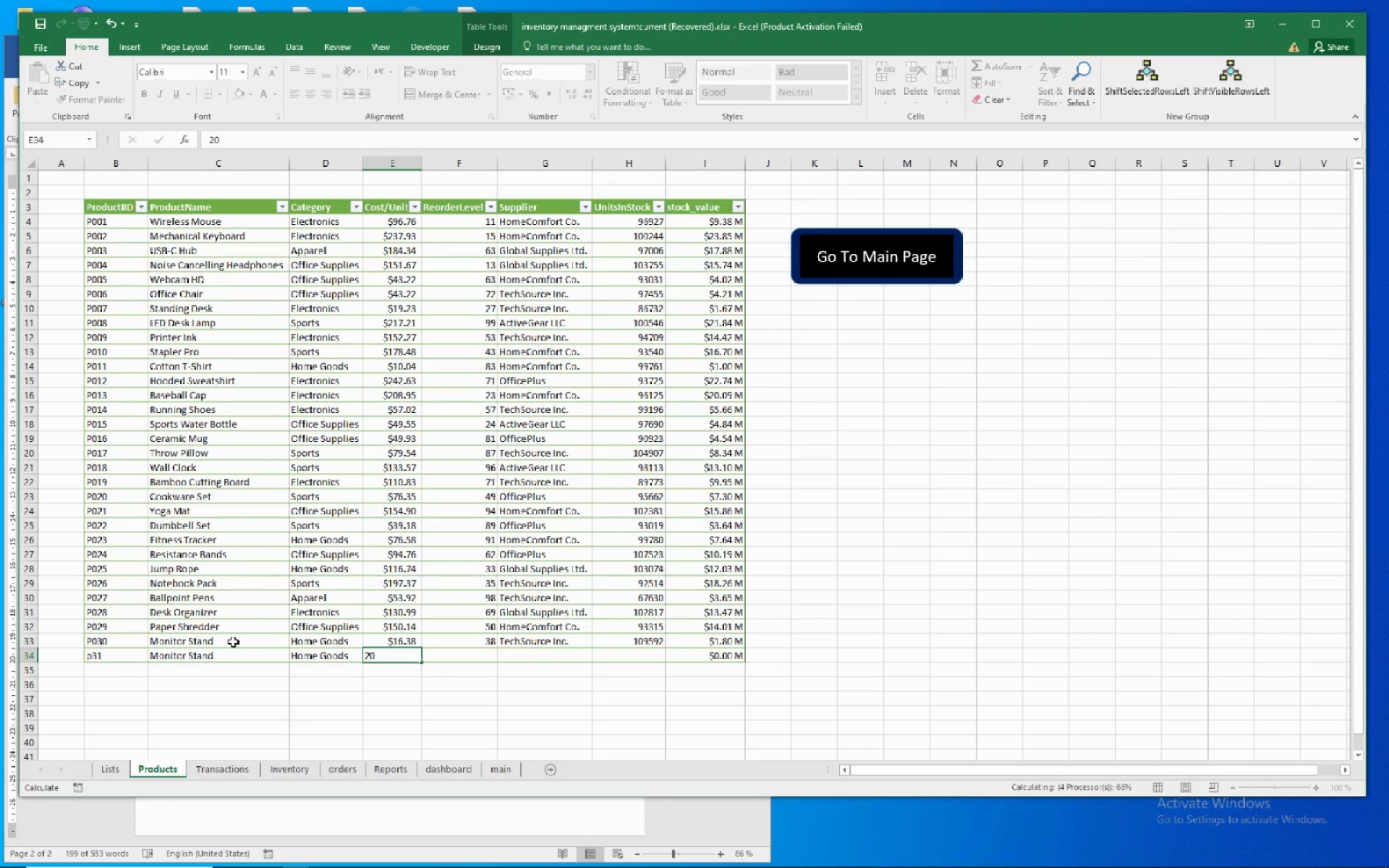 
key(ArrowRight)
 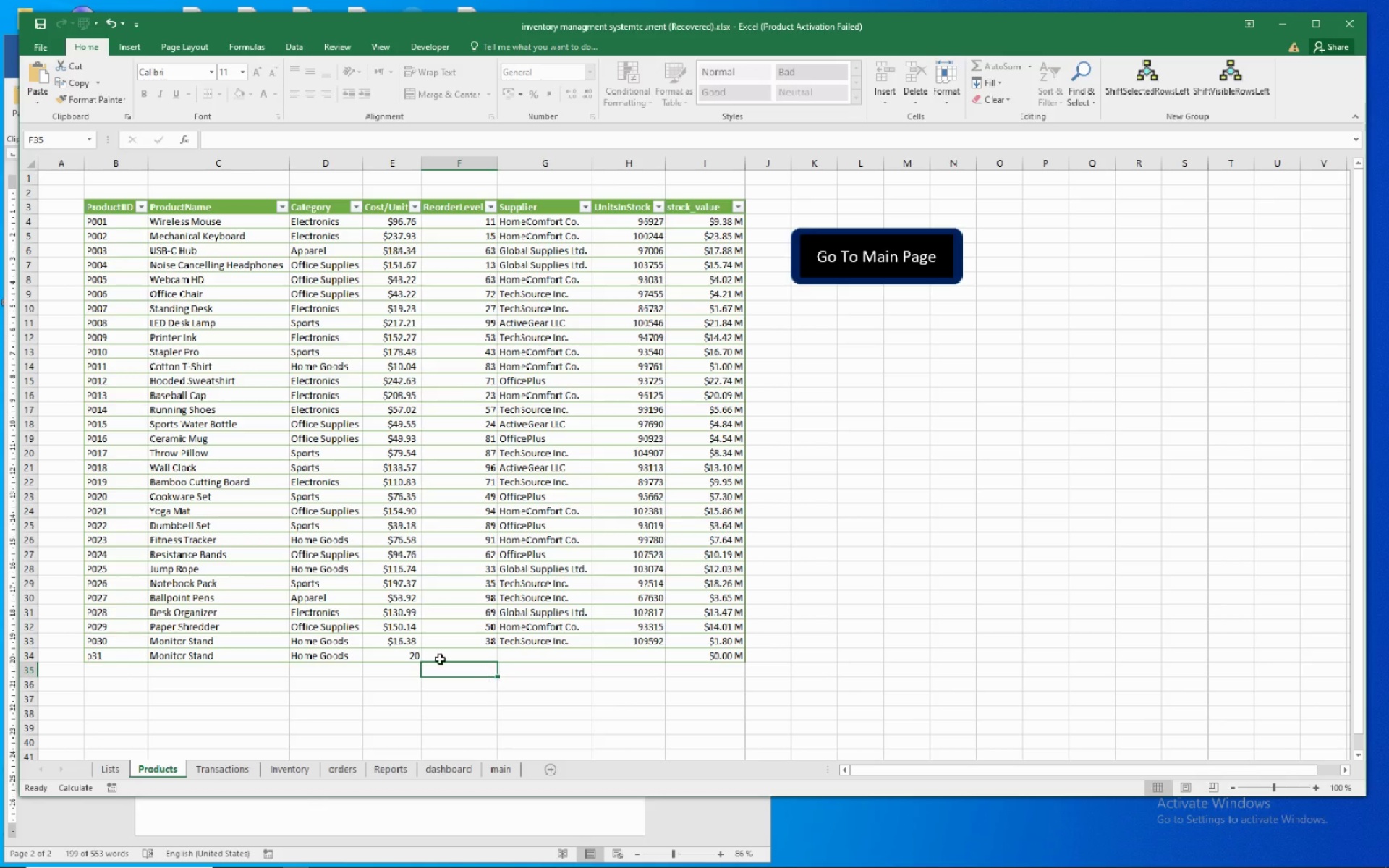 
left_click([409, 656])
 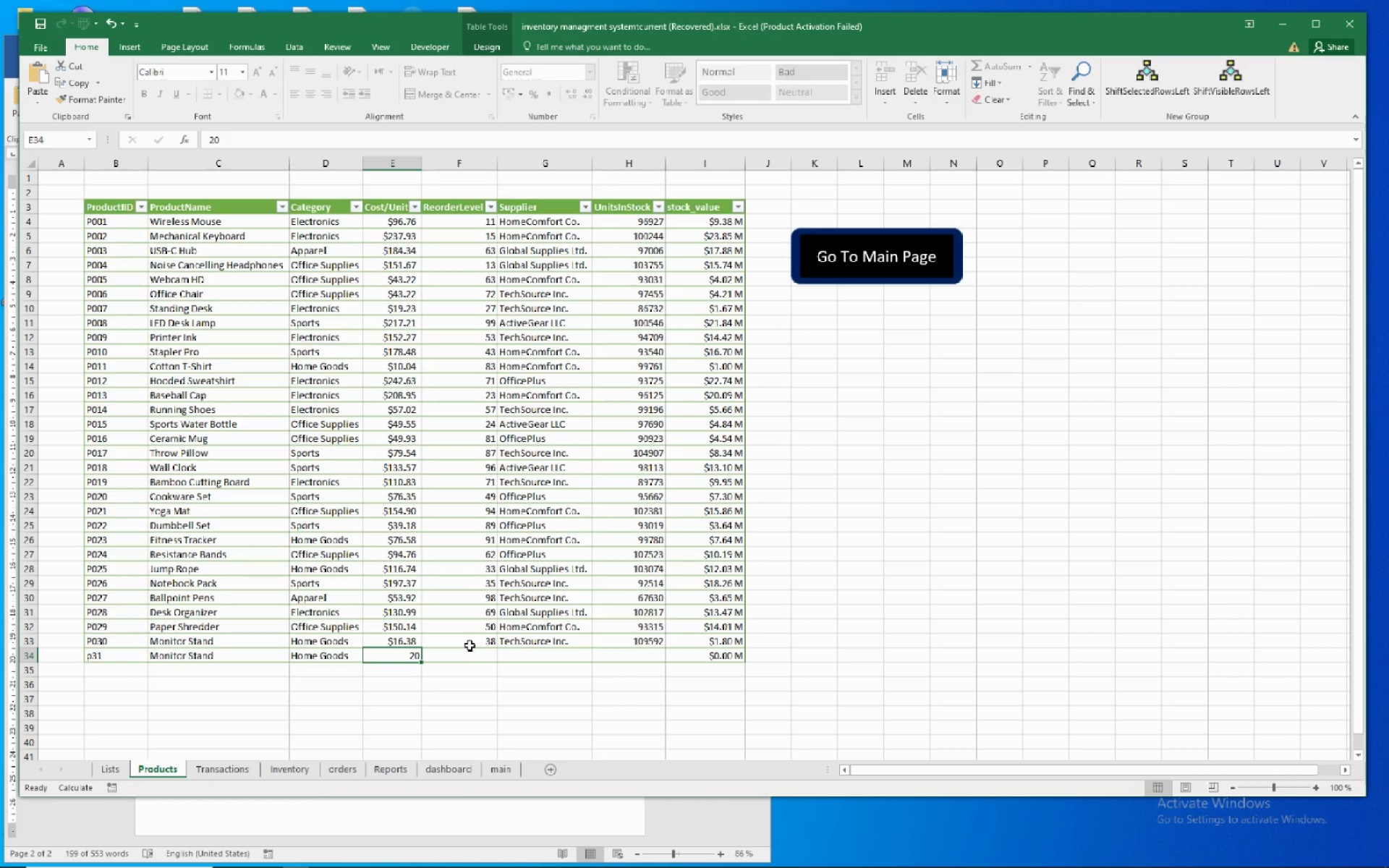 
left_click([470, 645])
 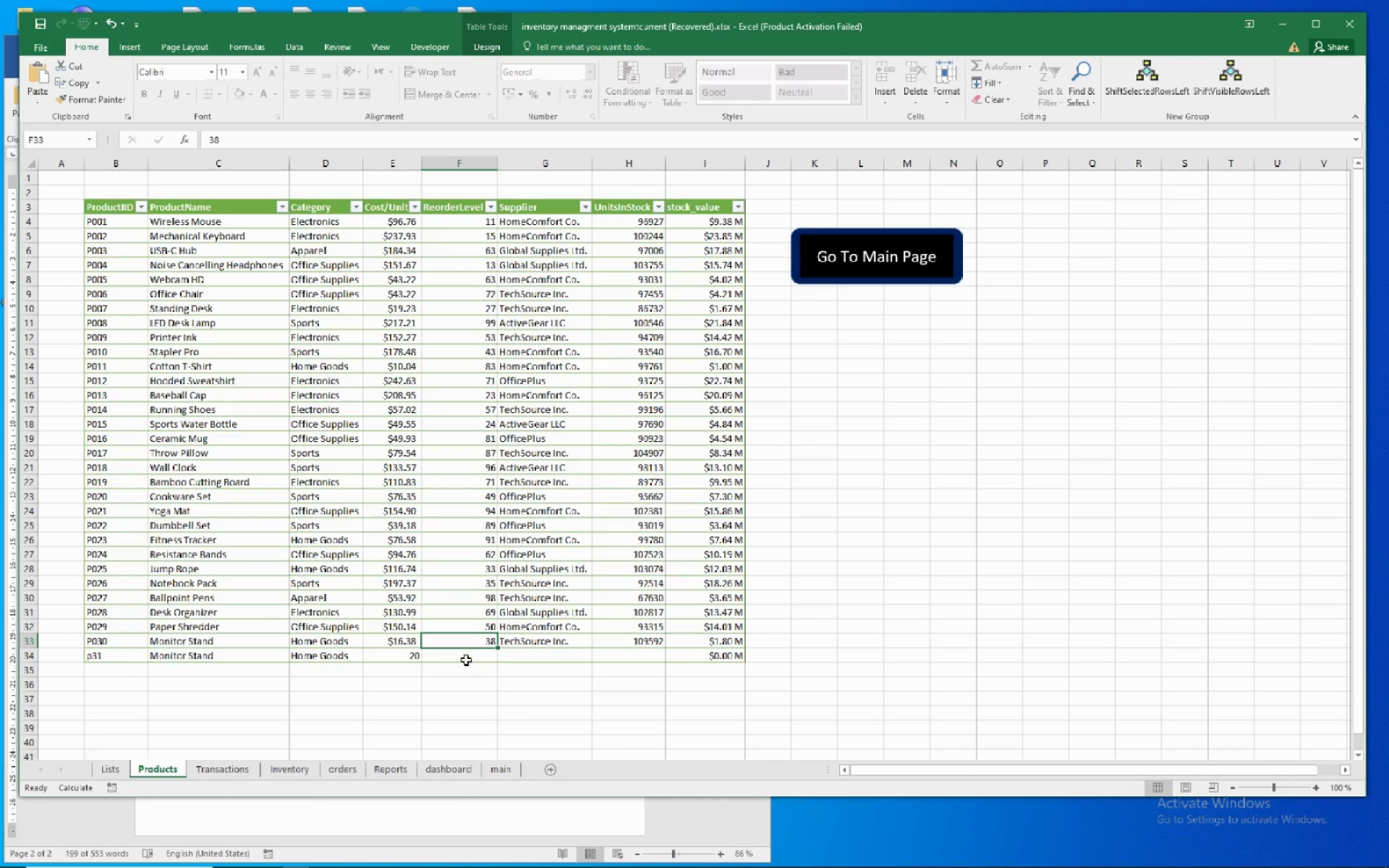 
left_click([466, 660])
 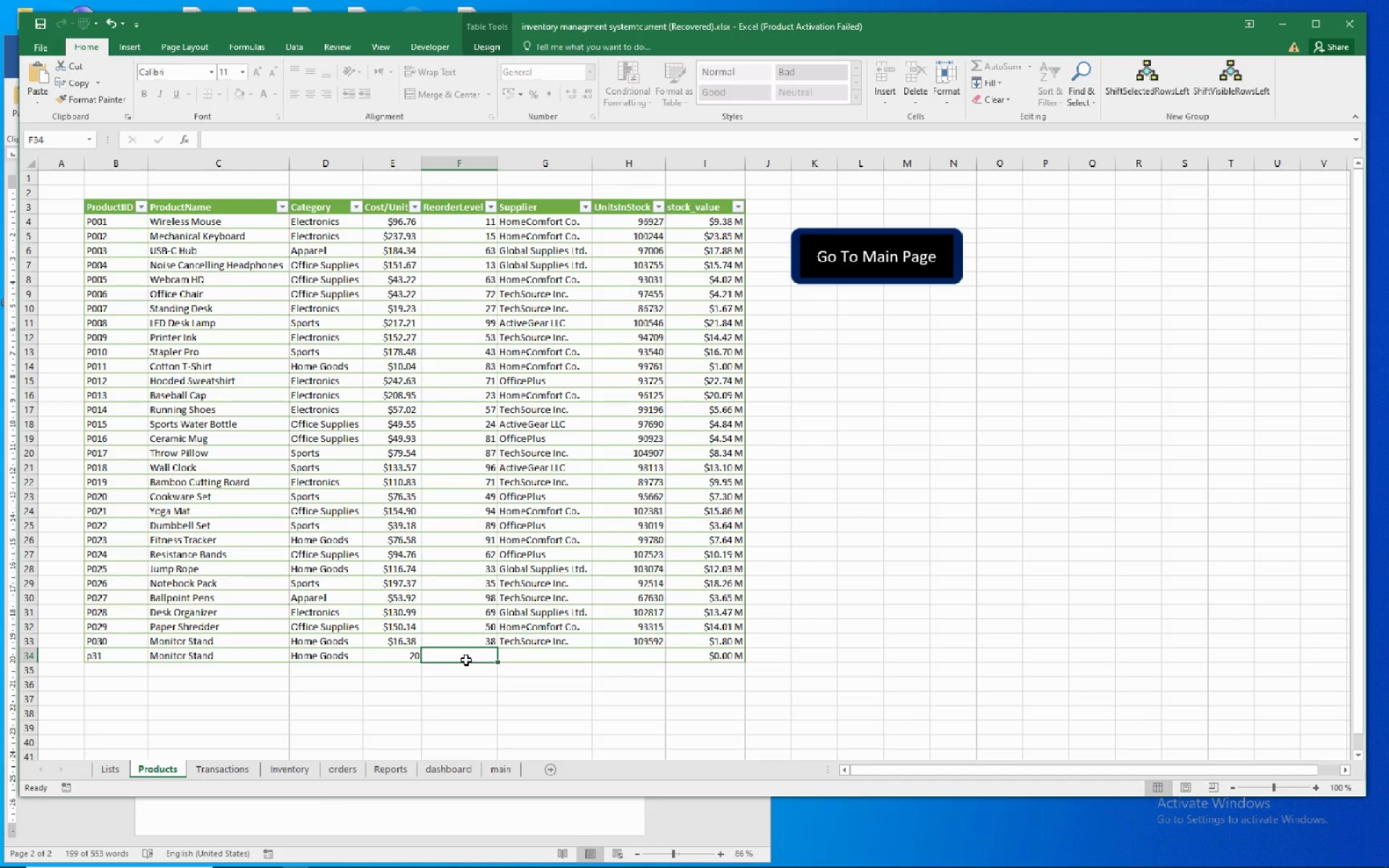 
key(Numpad2)
 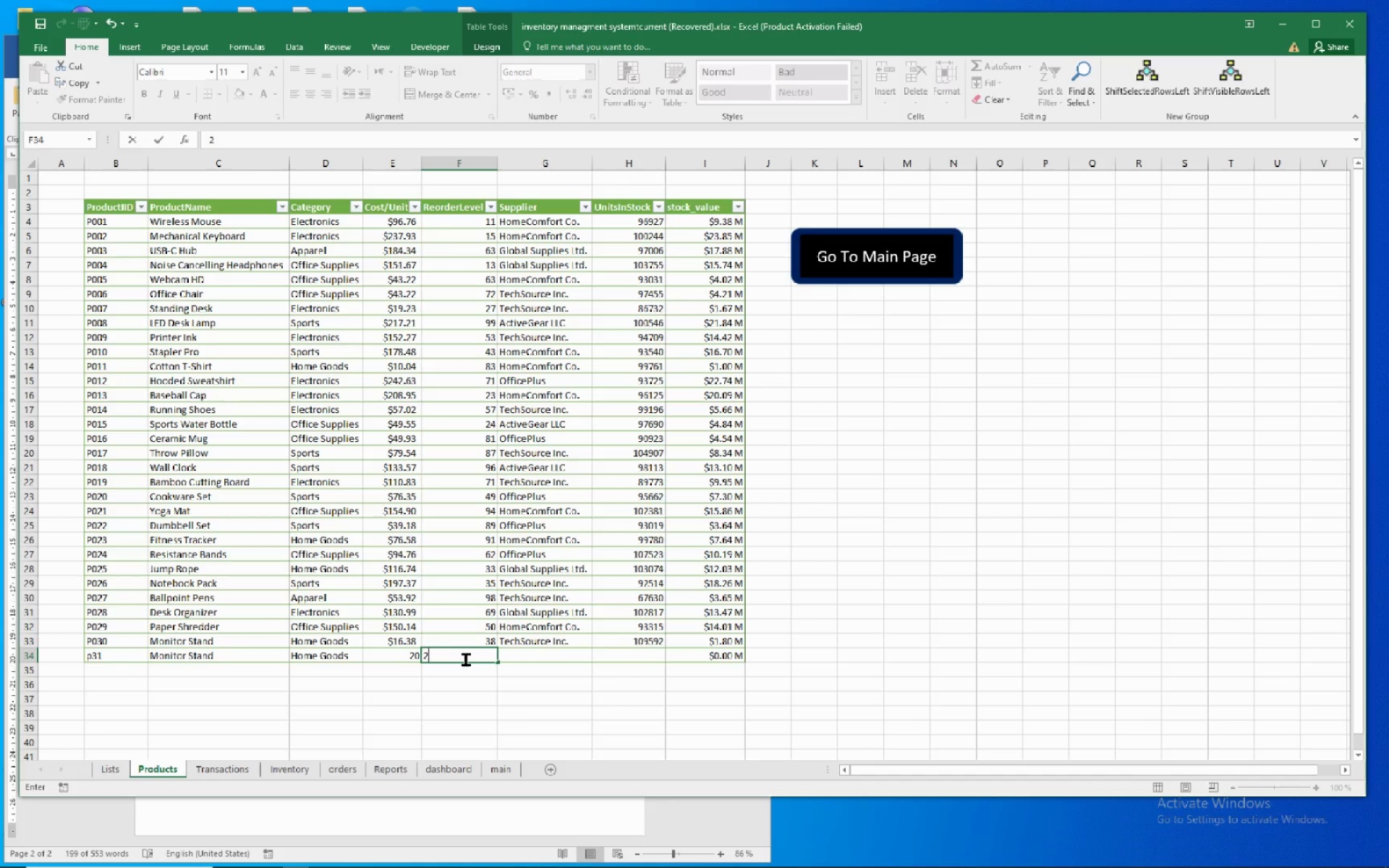 
key(Numpad0)
 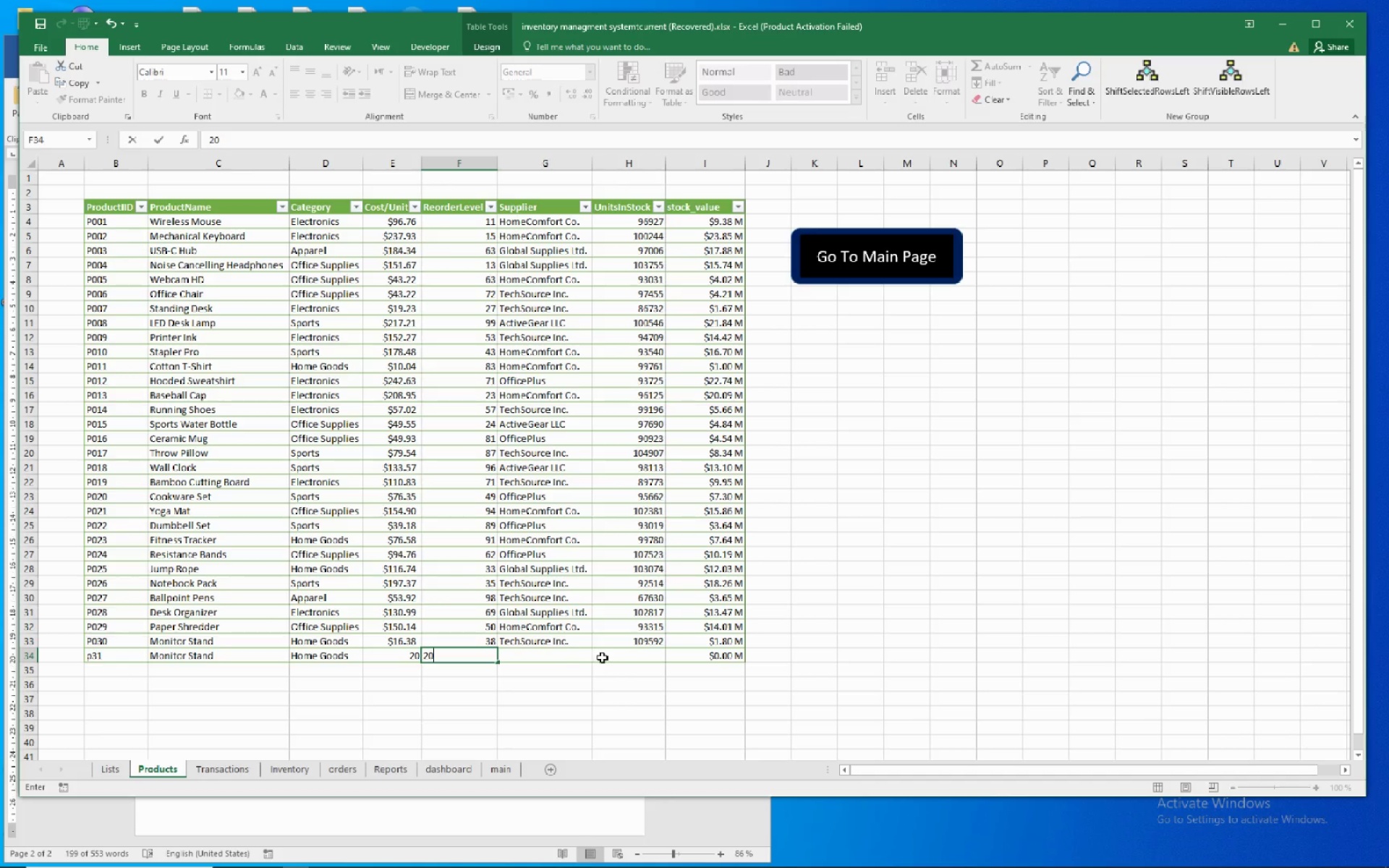 
left_click([579, 658])
 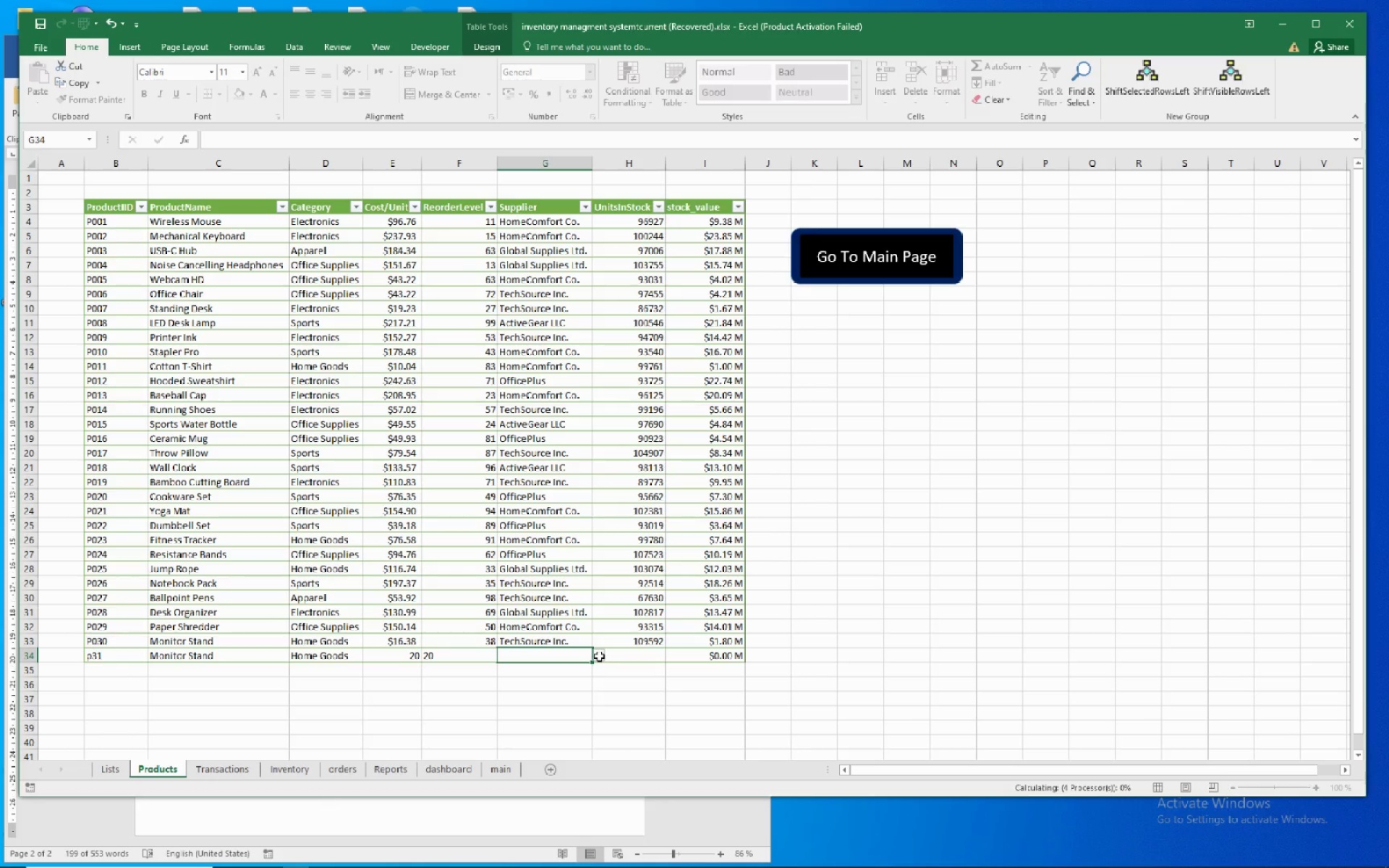 
left_click([599, 656])
 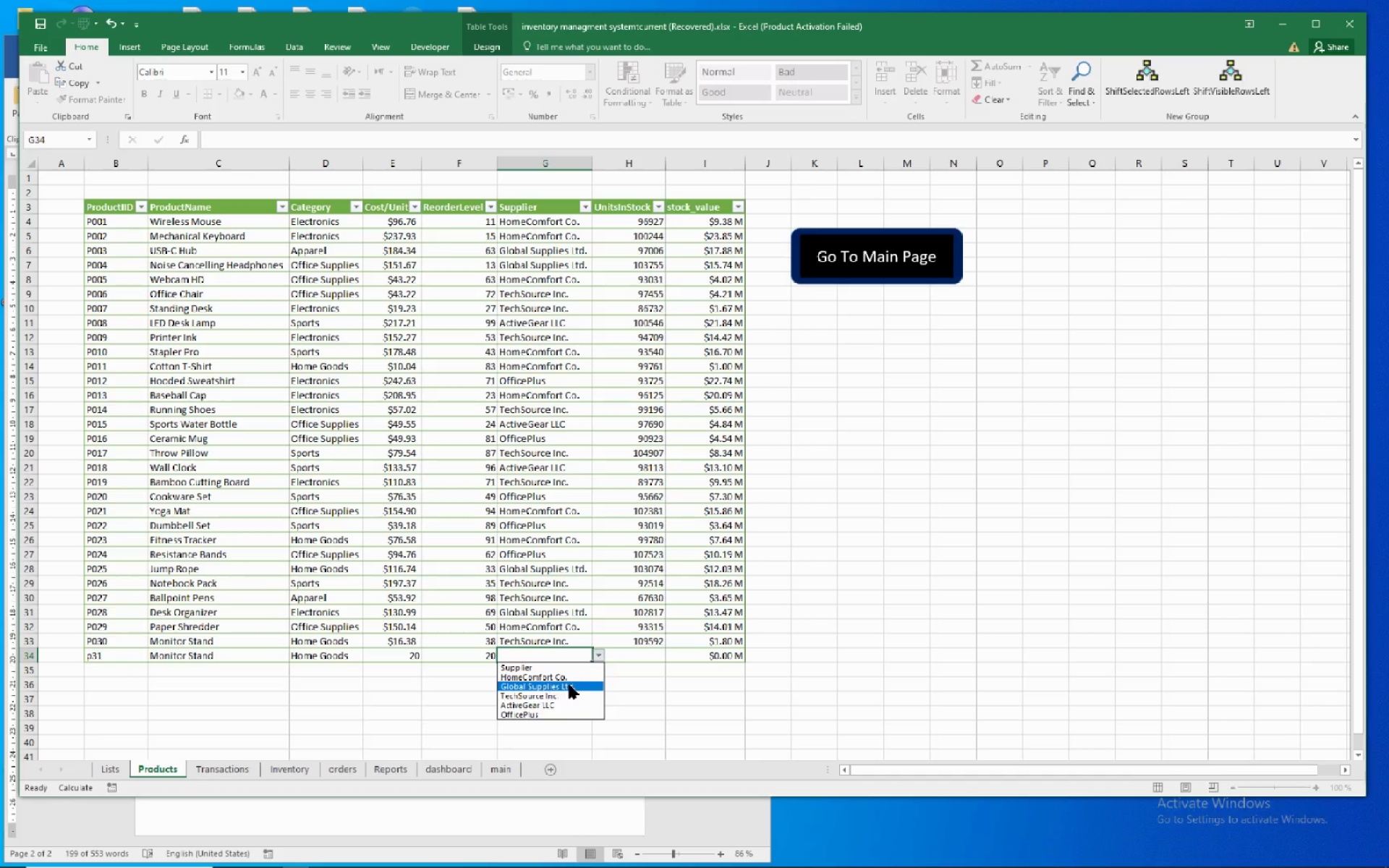 
wait(6.94)
 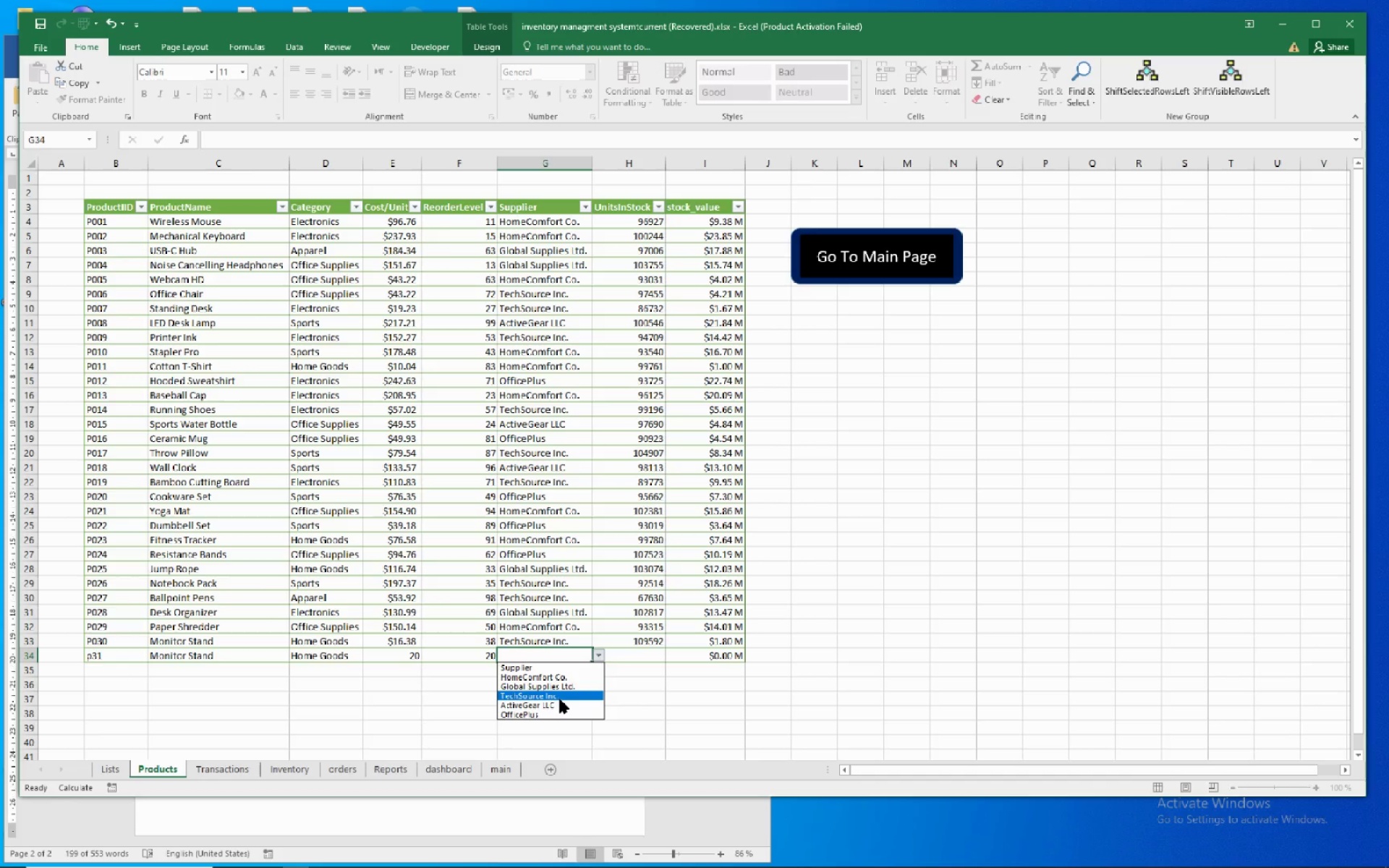 
left_click([635, 647])
 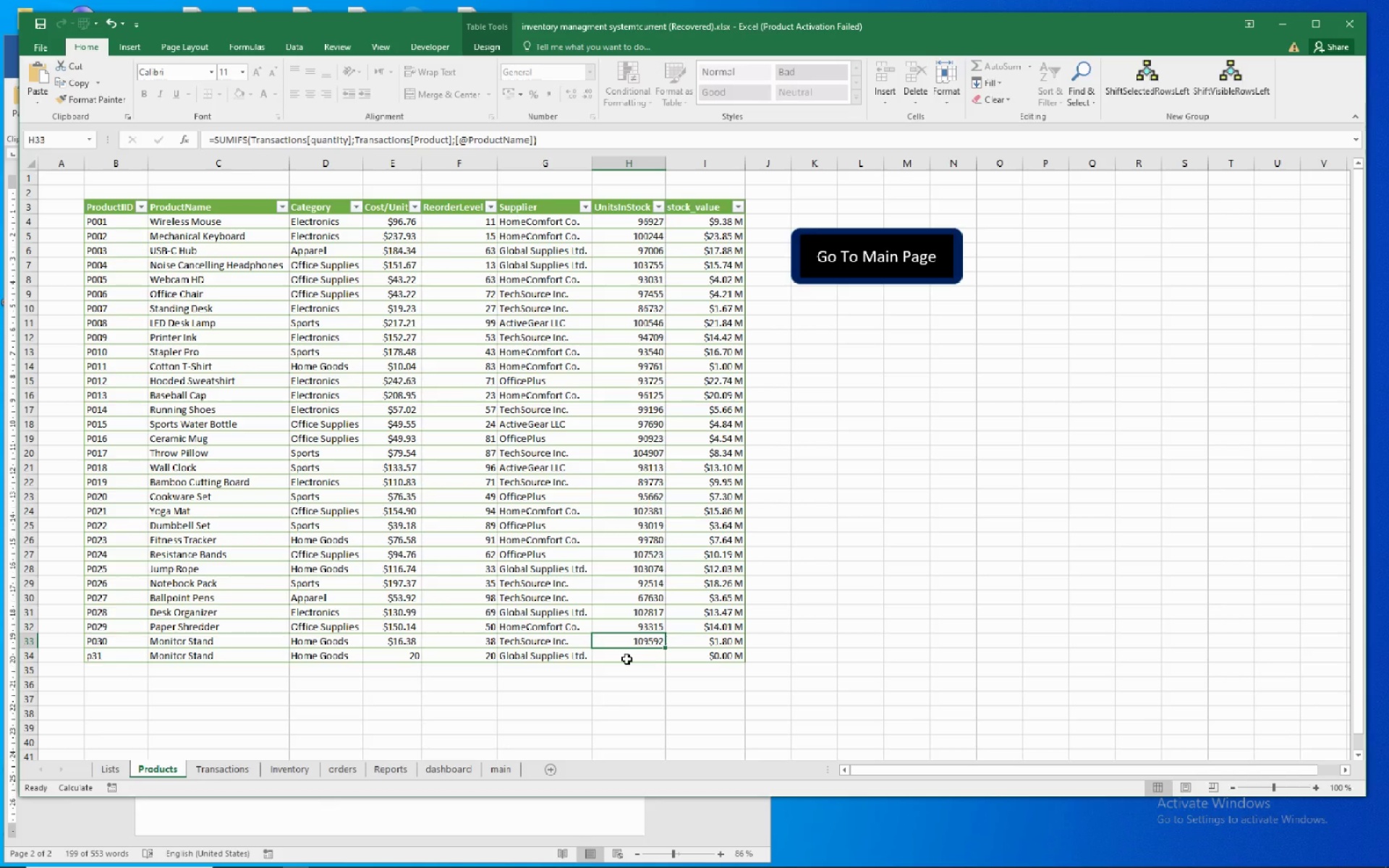 
left_click([626, 659])
 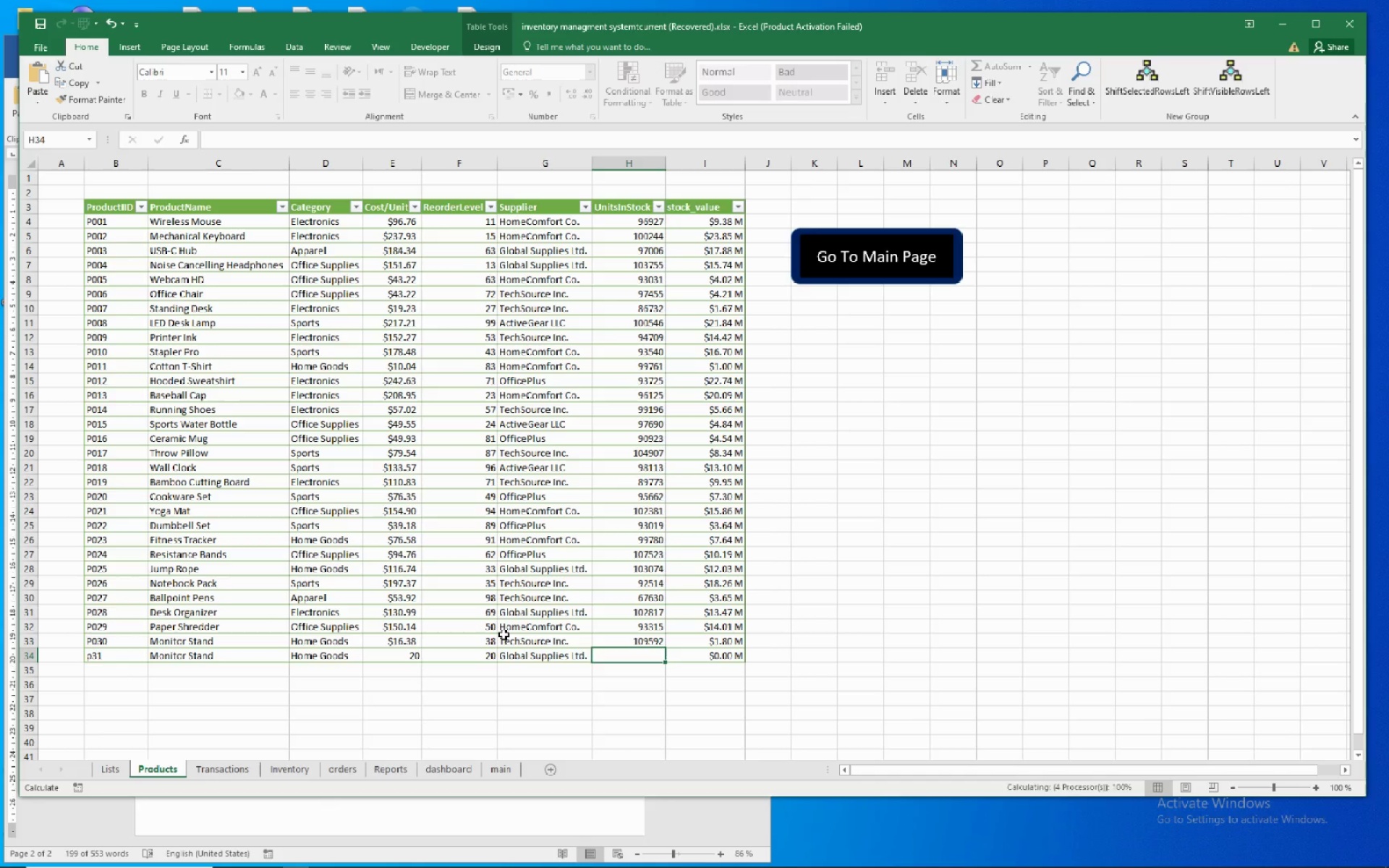 
key(Numpad1)
 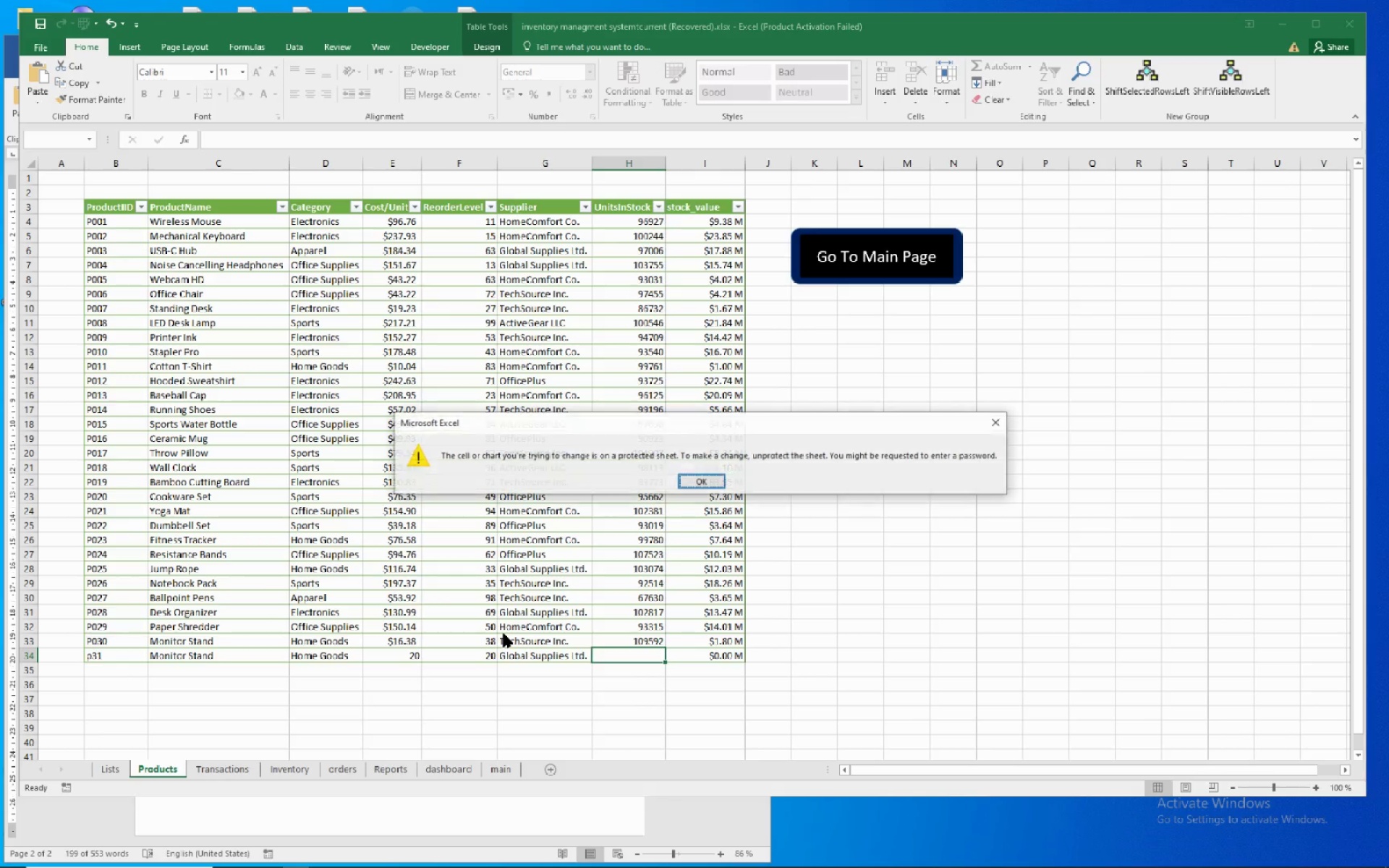 
key(Numpad0)
 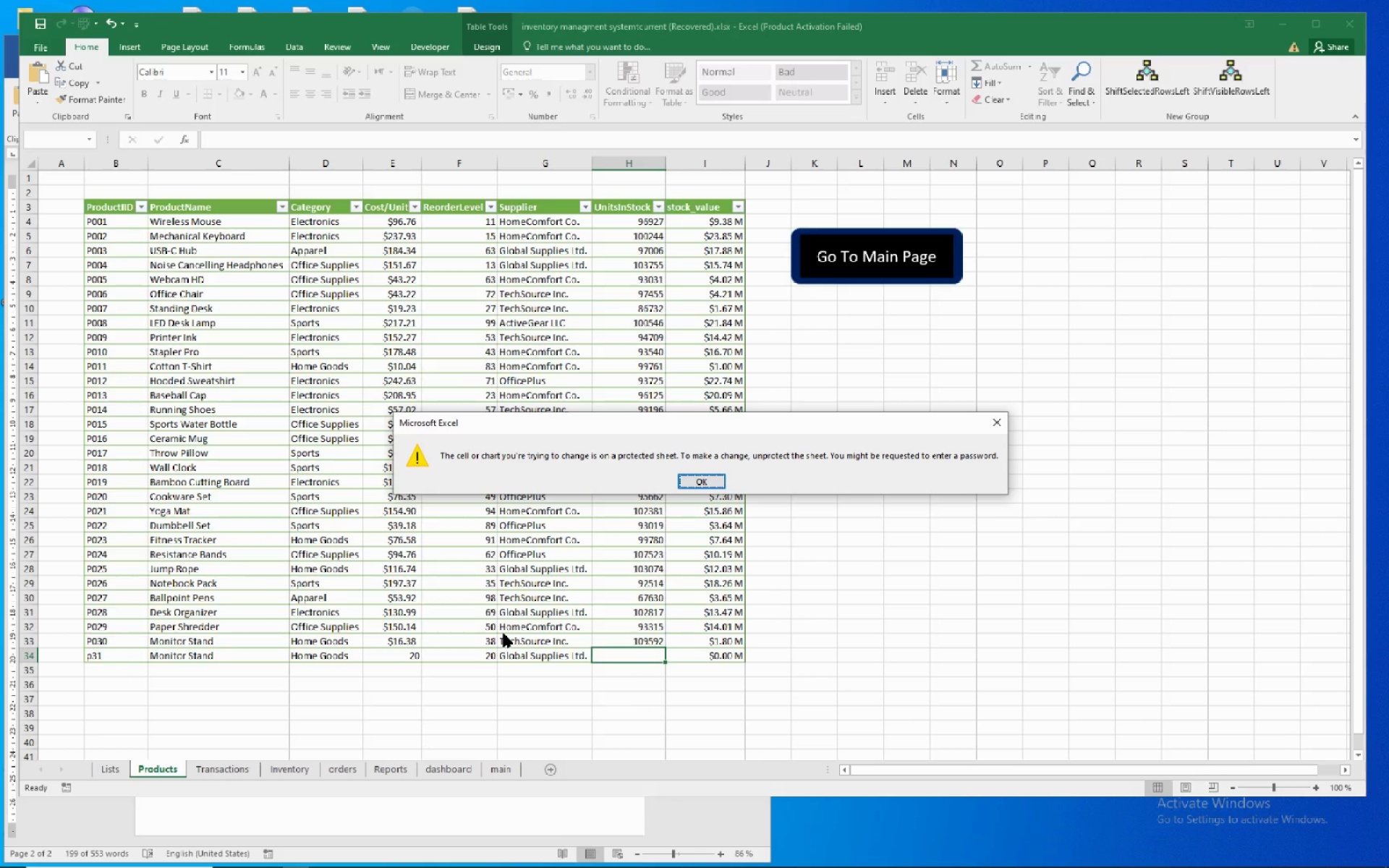 
key(Numpad0)
 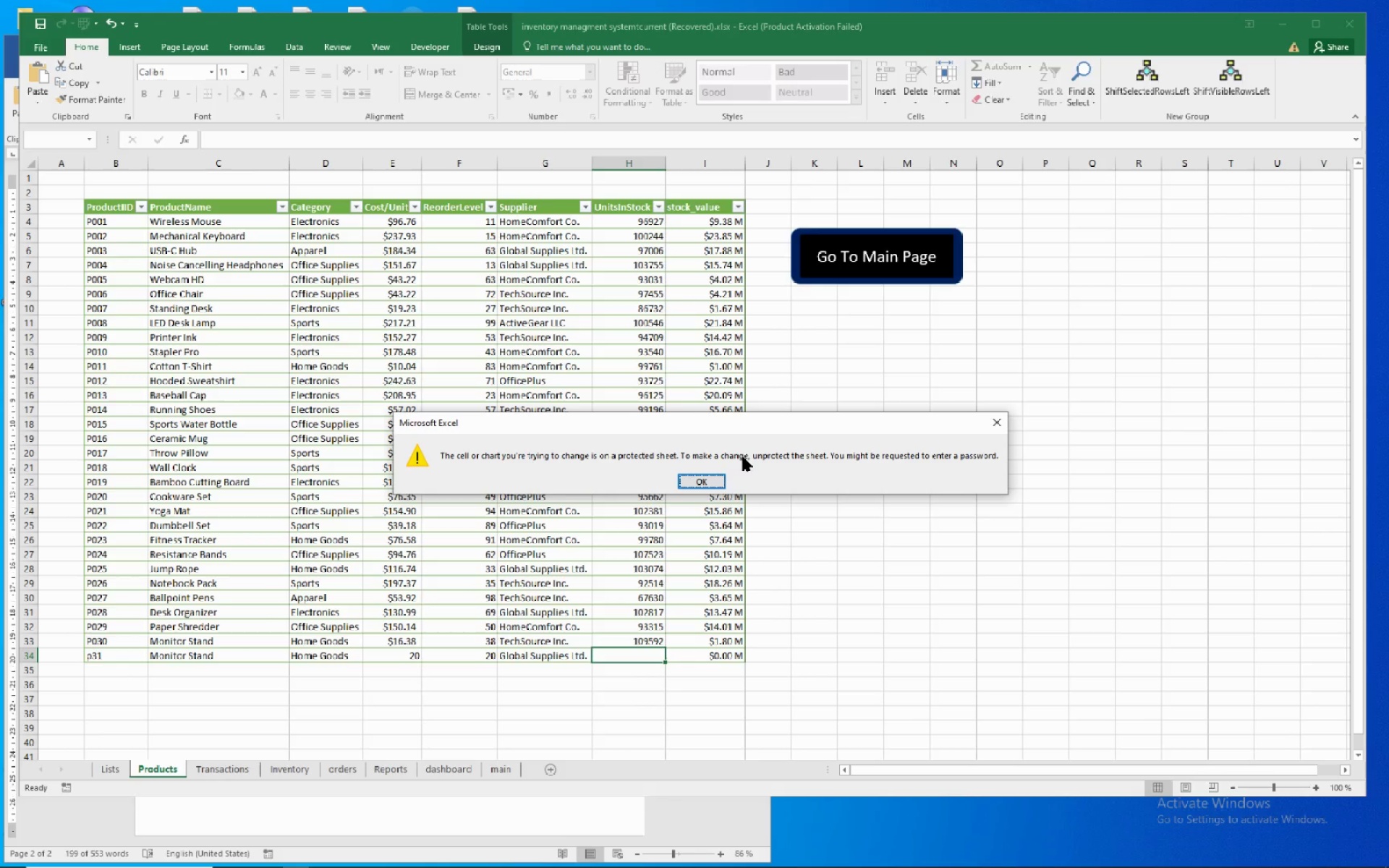 
left_click([705, 472])
 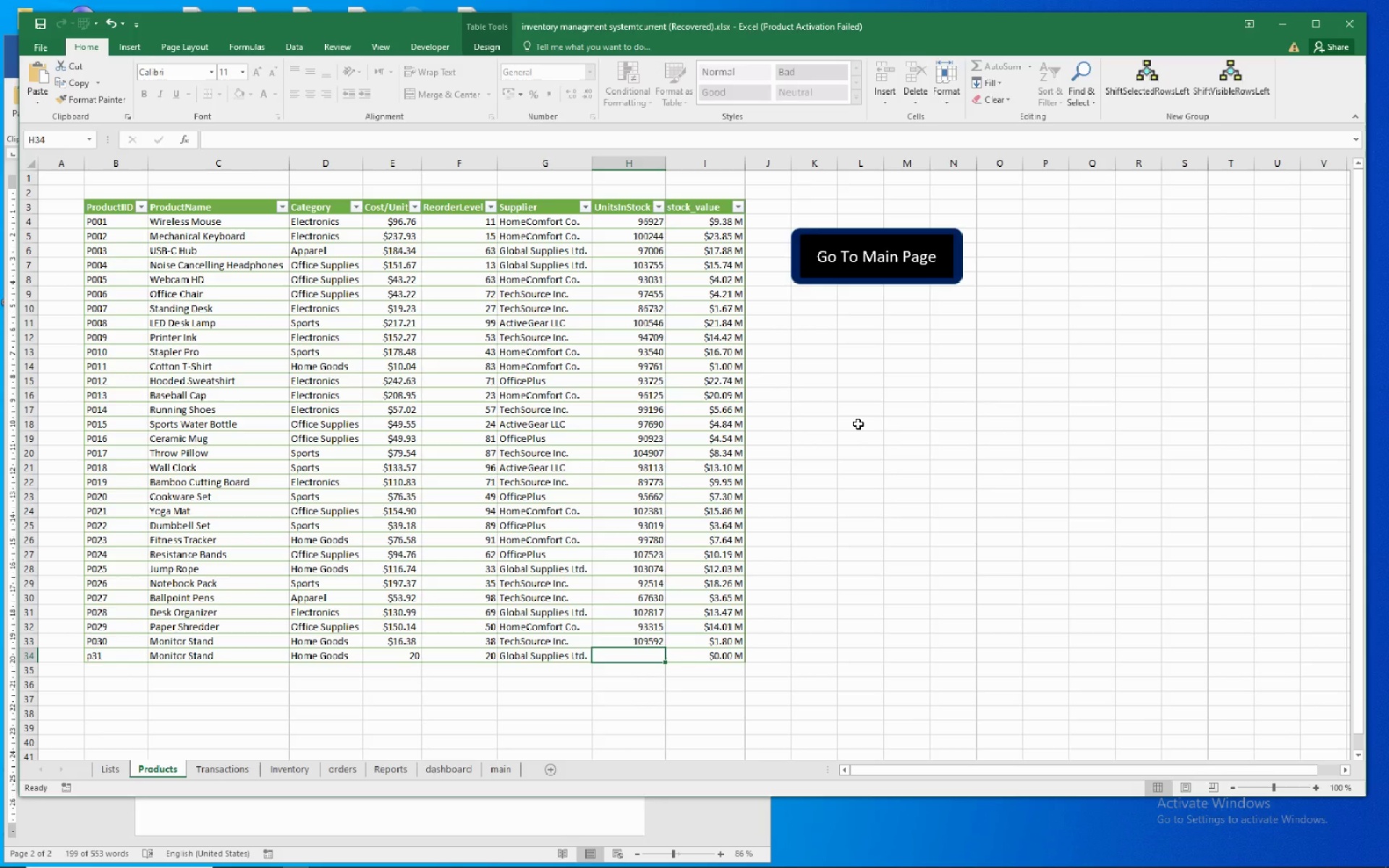 
wait(8.9)
 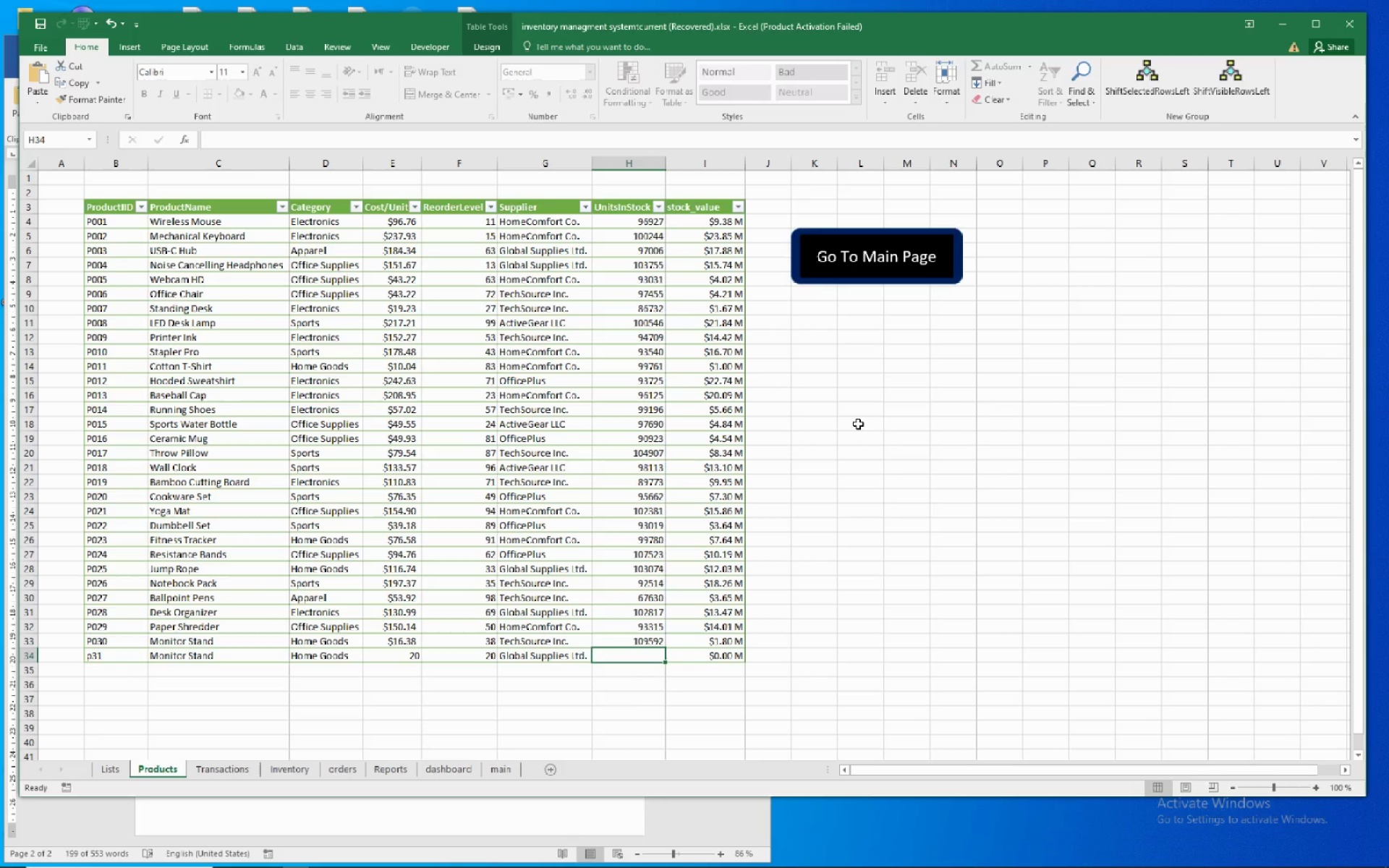 
right_click([168, 768])
 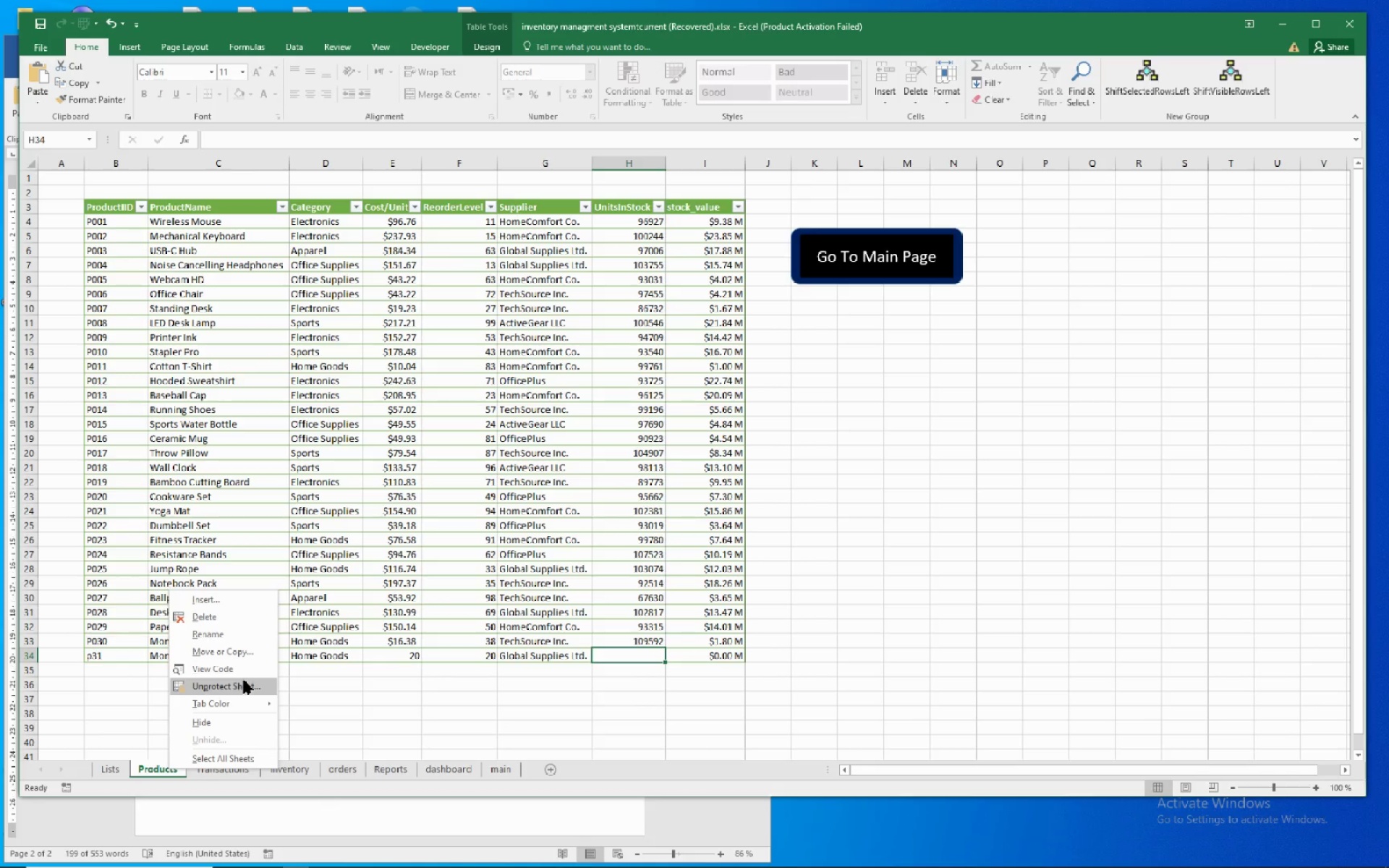 
left_click([242, 680])
 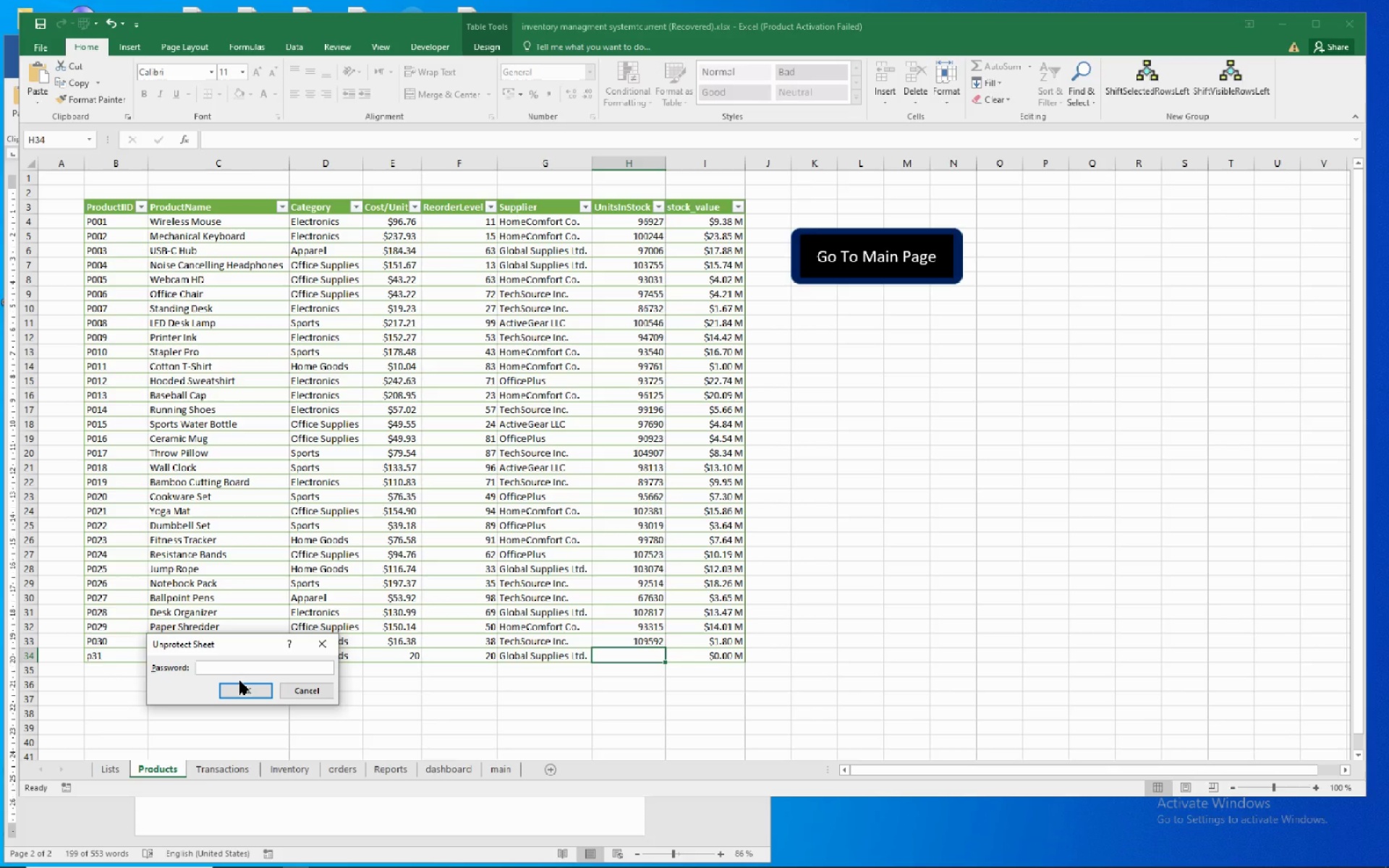 
key(Numpad1)
 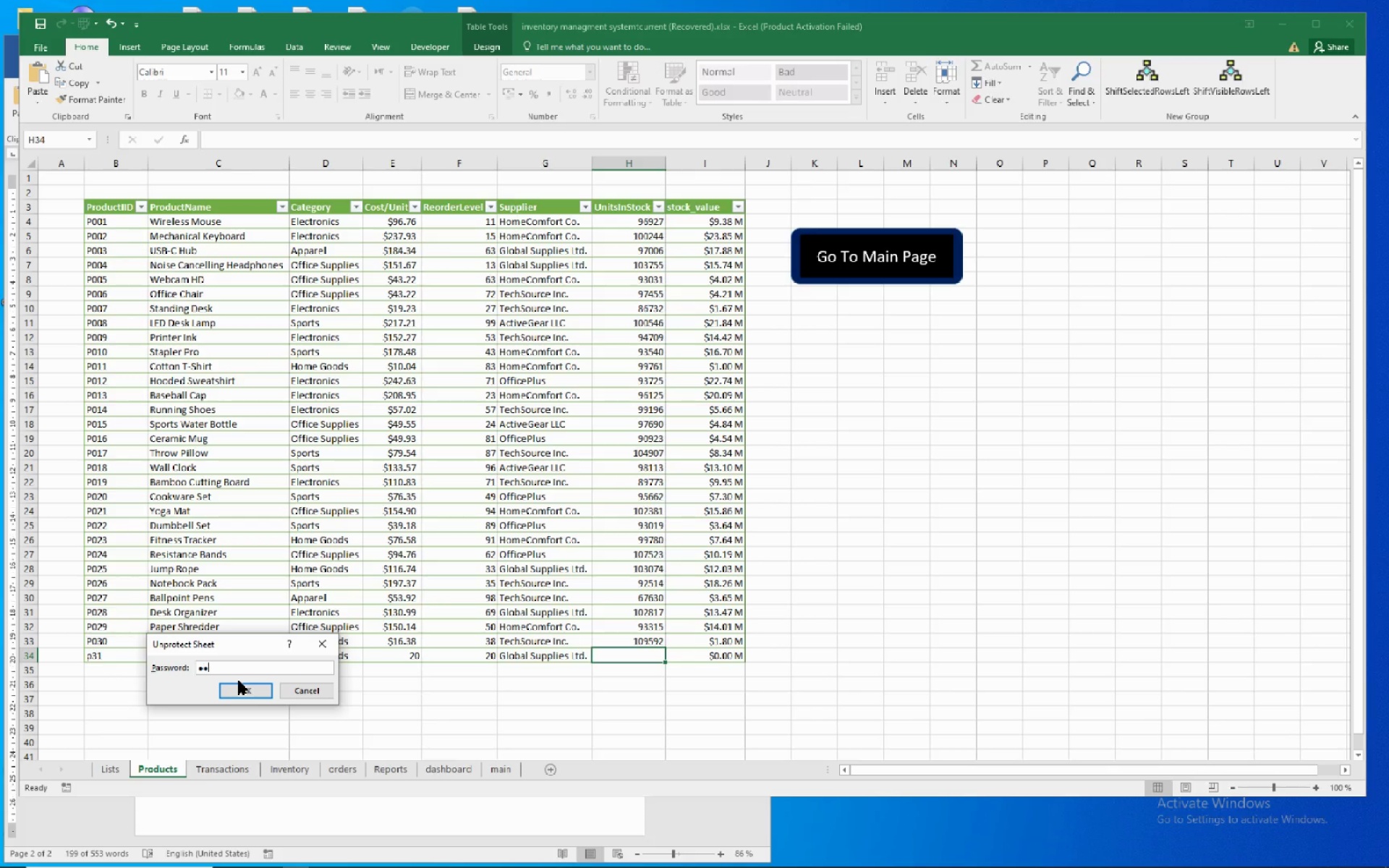 
key(Numpad2)
 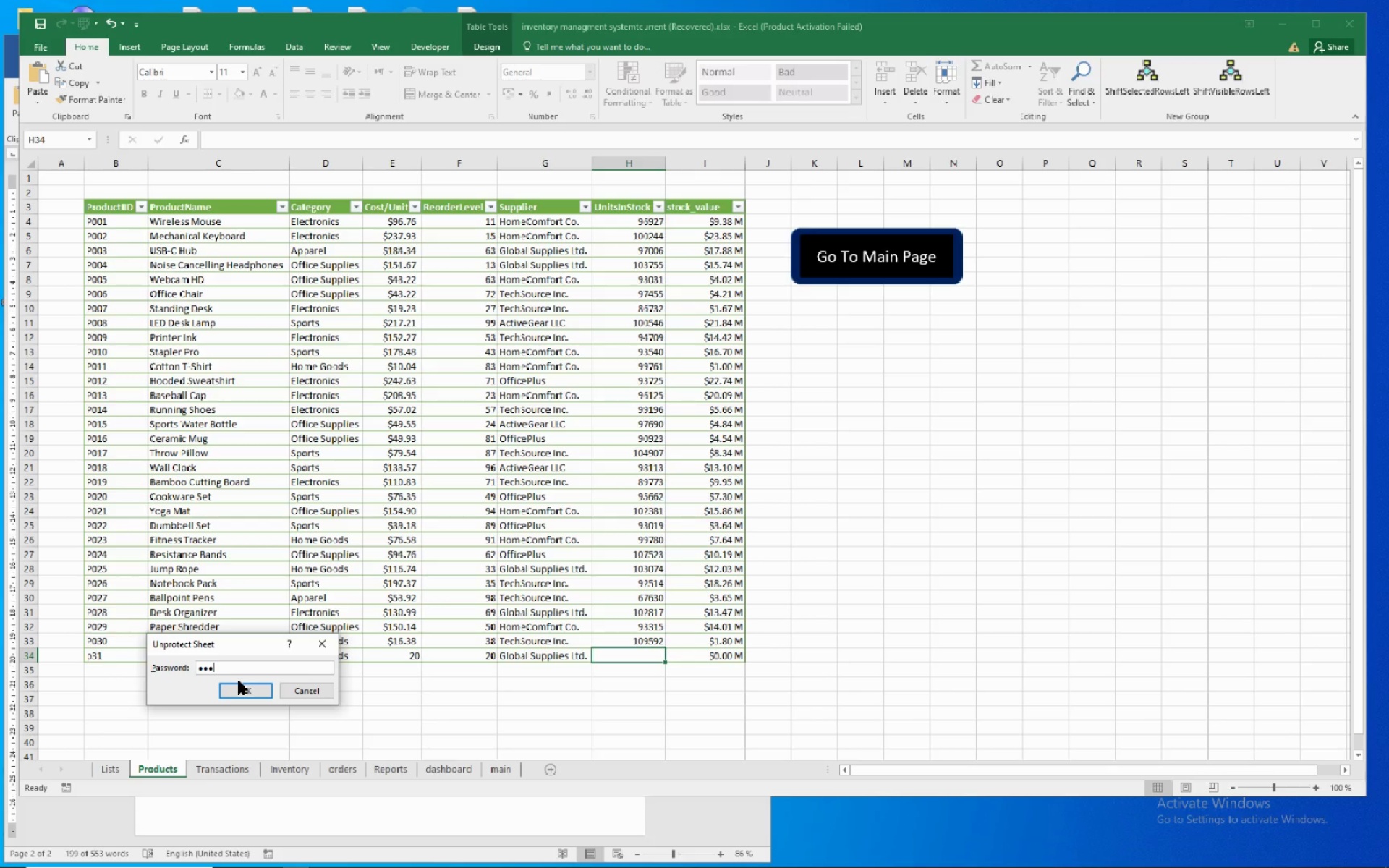 
key(Numpad3)
 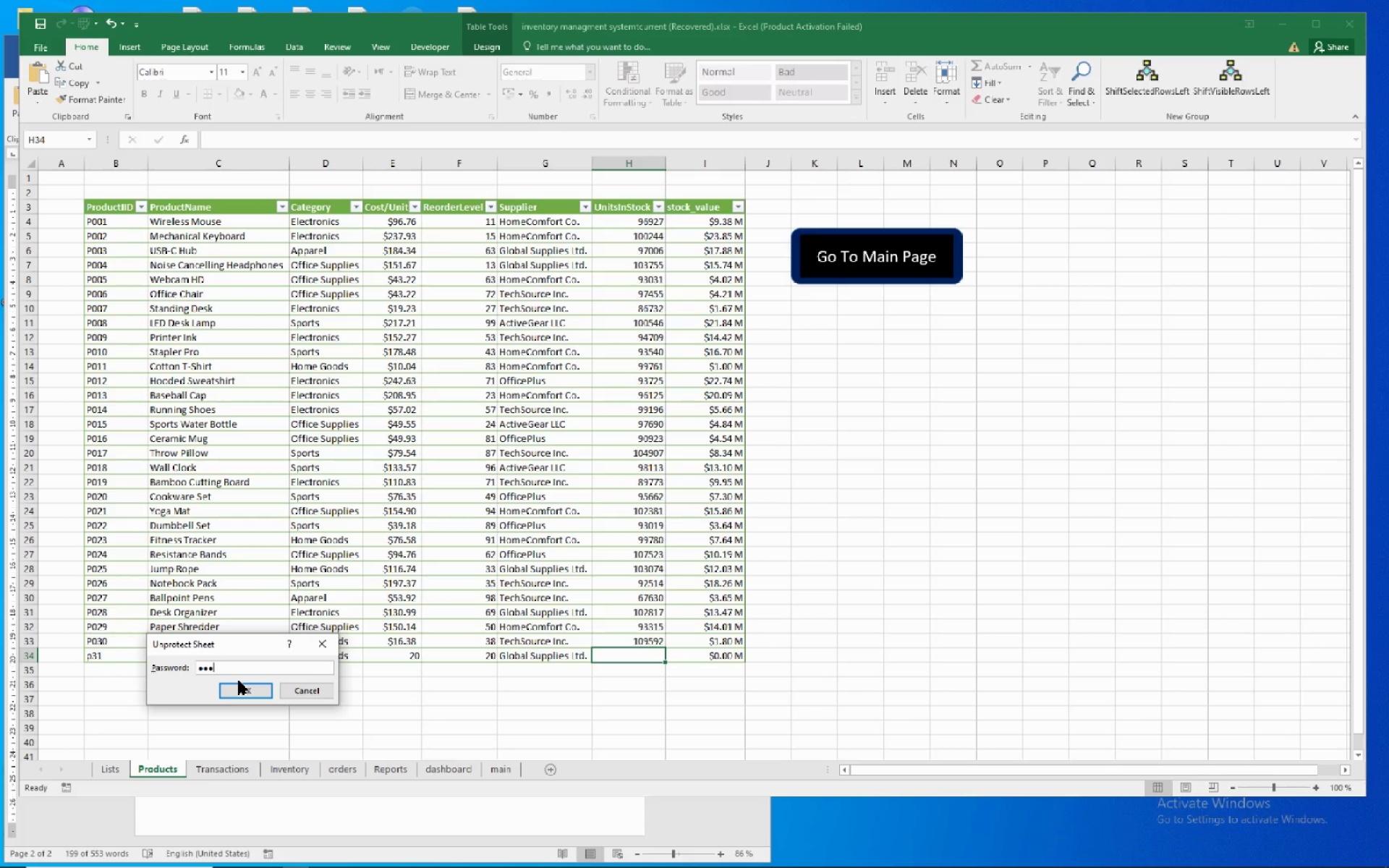 
key(NumpadEnter)
 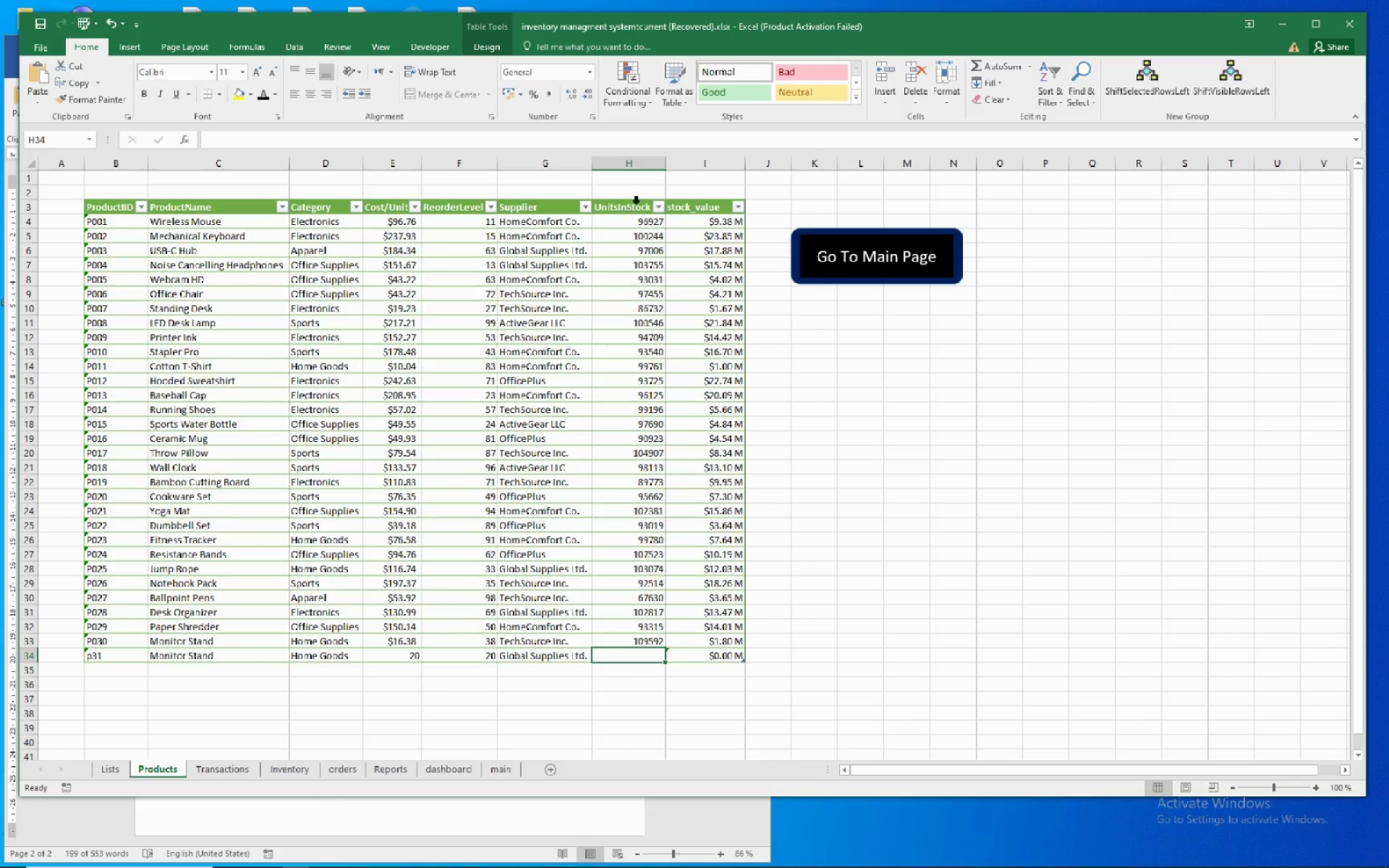 
left_click([642, 163])
 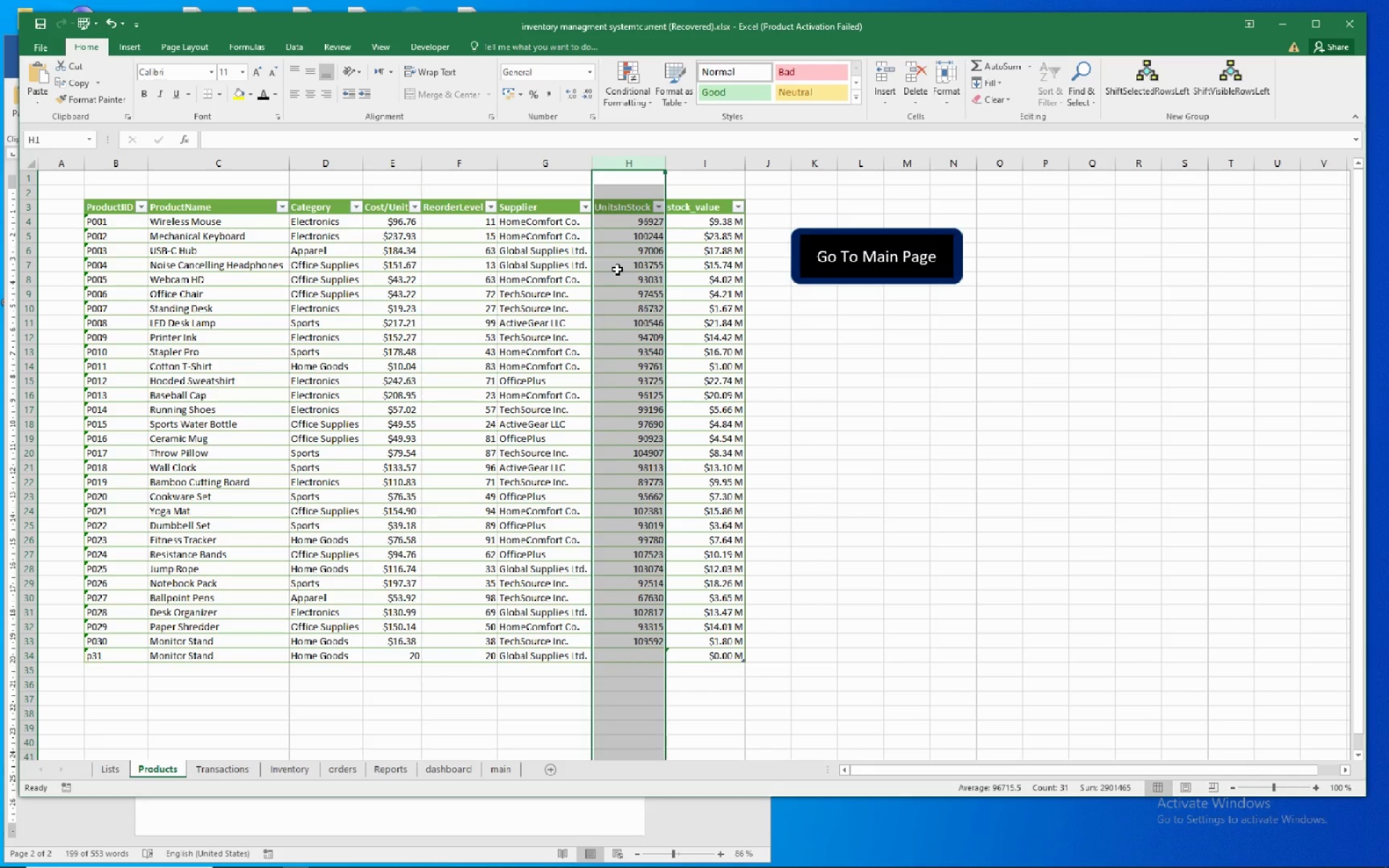 
right_click([617, 269])
 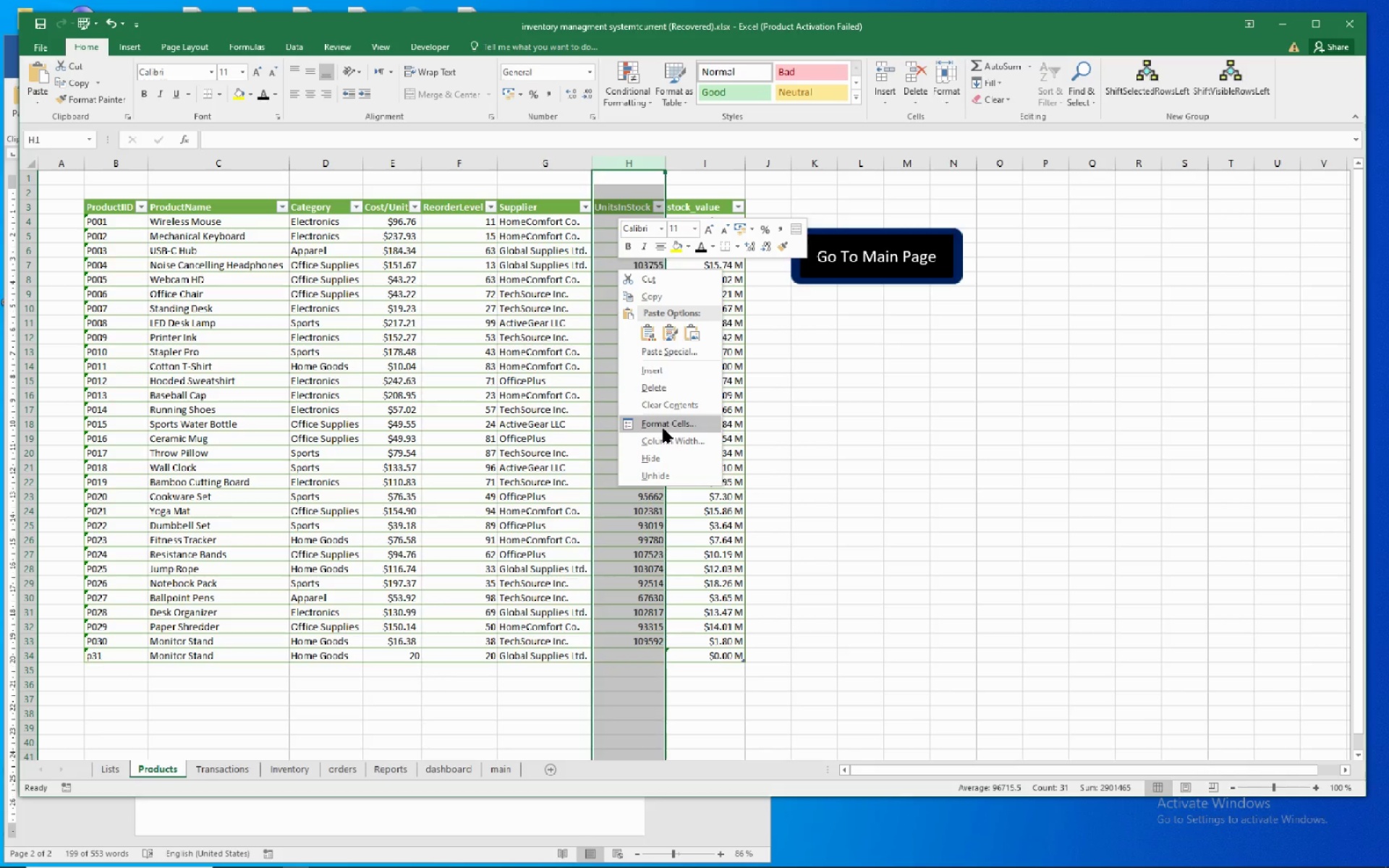 
left_click([663, 429])
 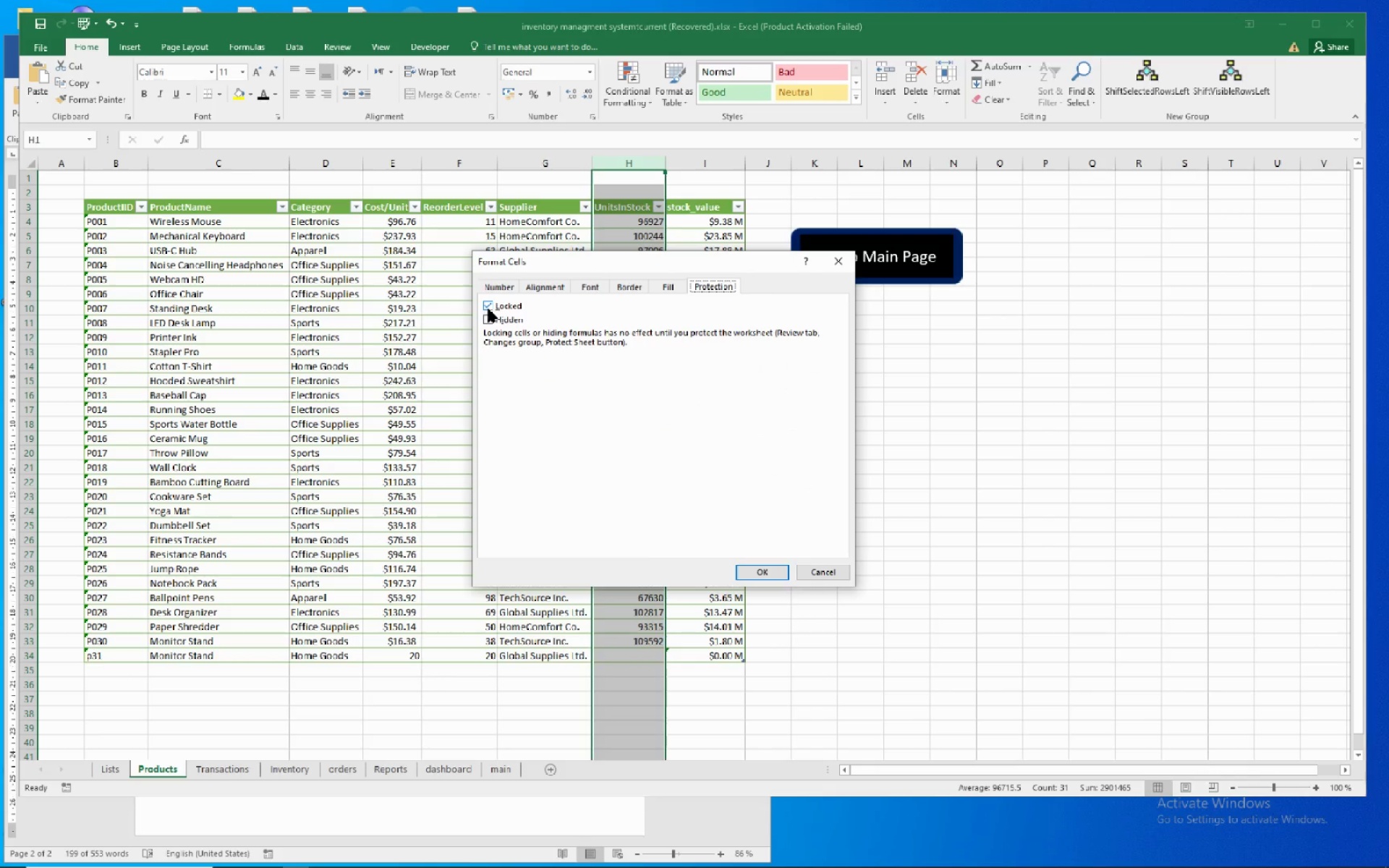 
left_click([488, 309])
 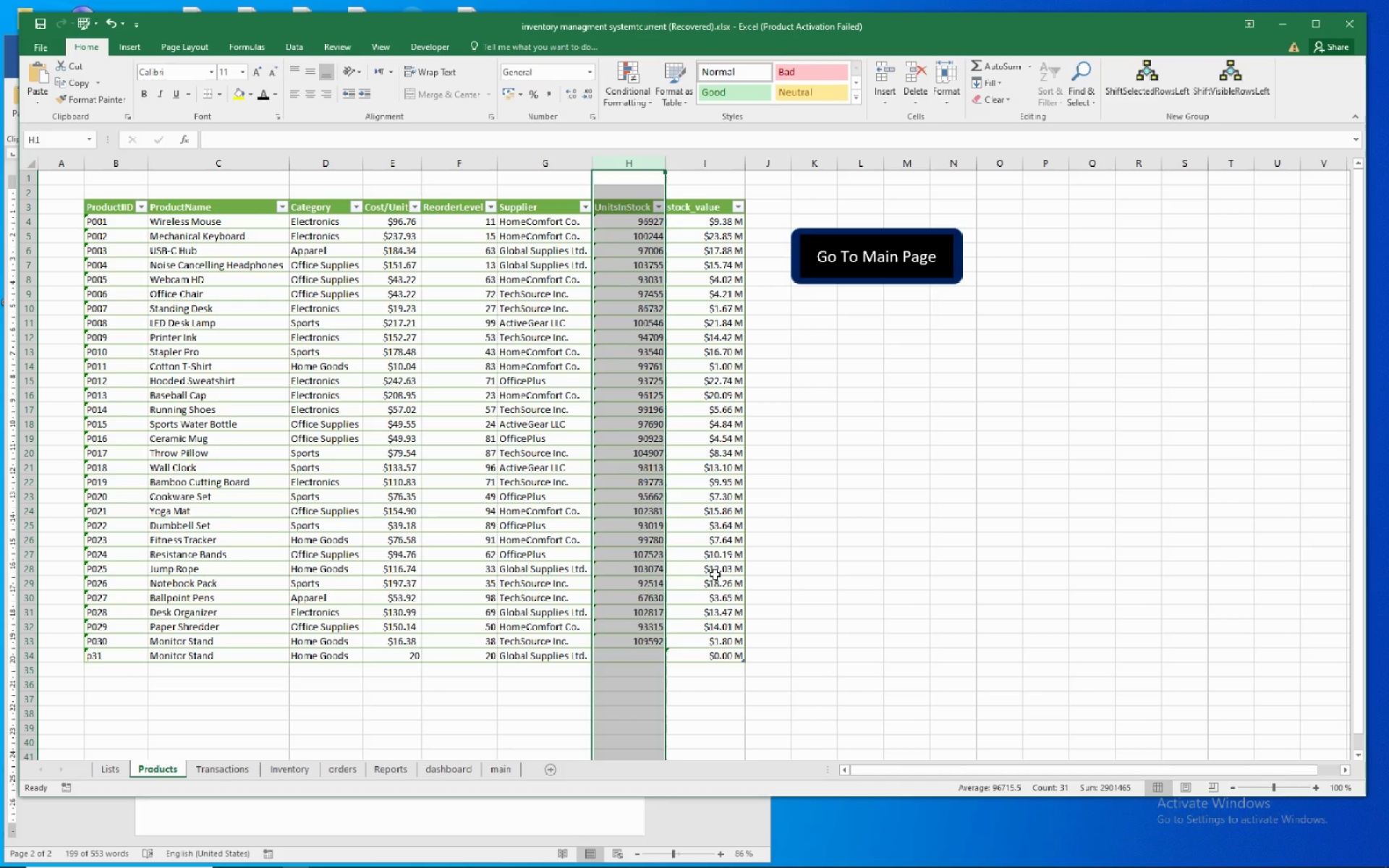 
left_click([850, 612])
 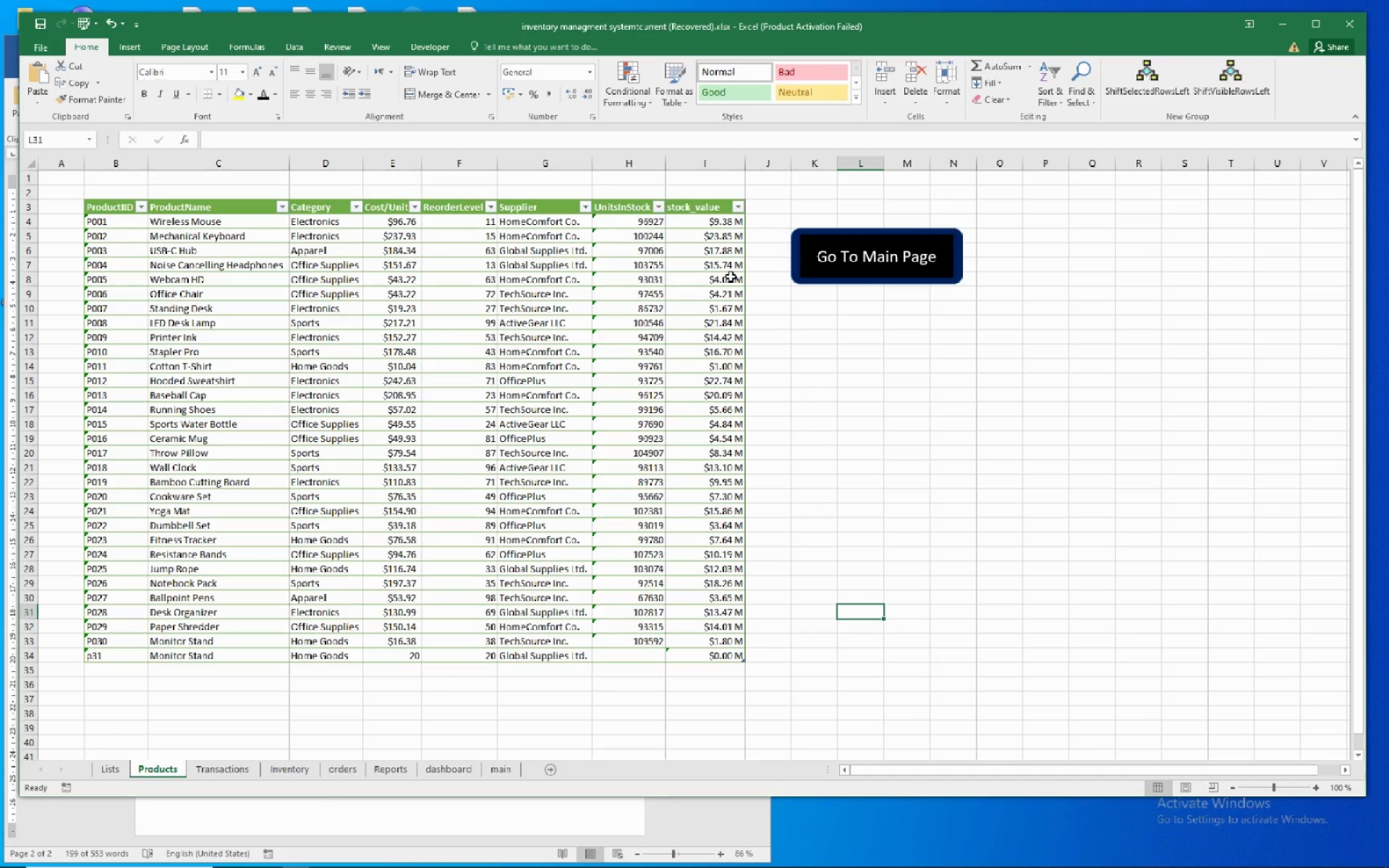 
left_click([710, 237])
 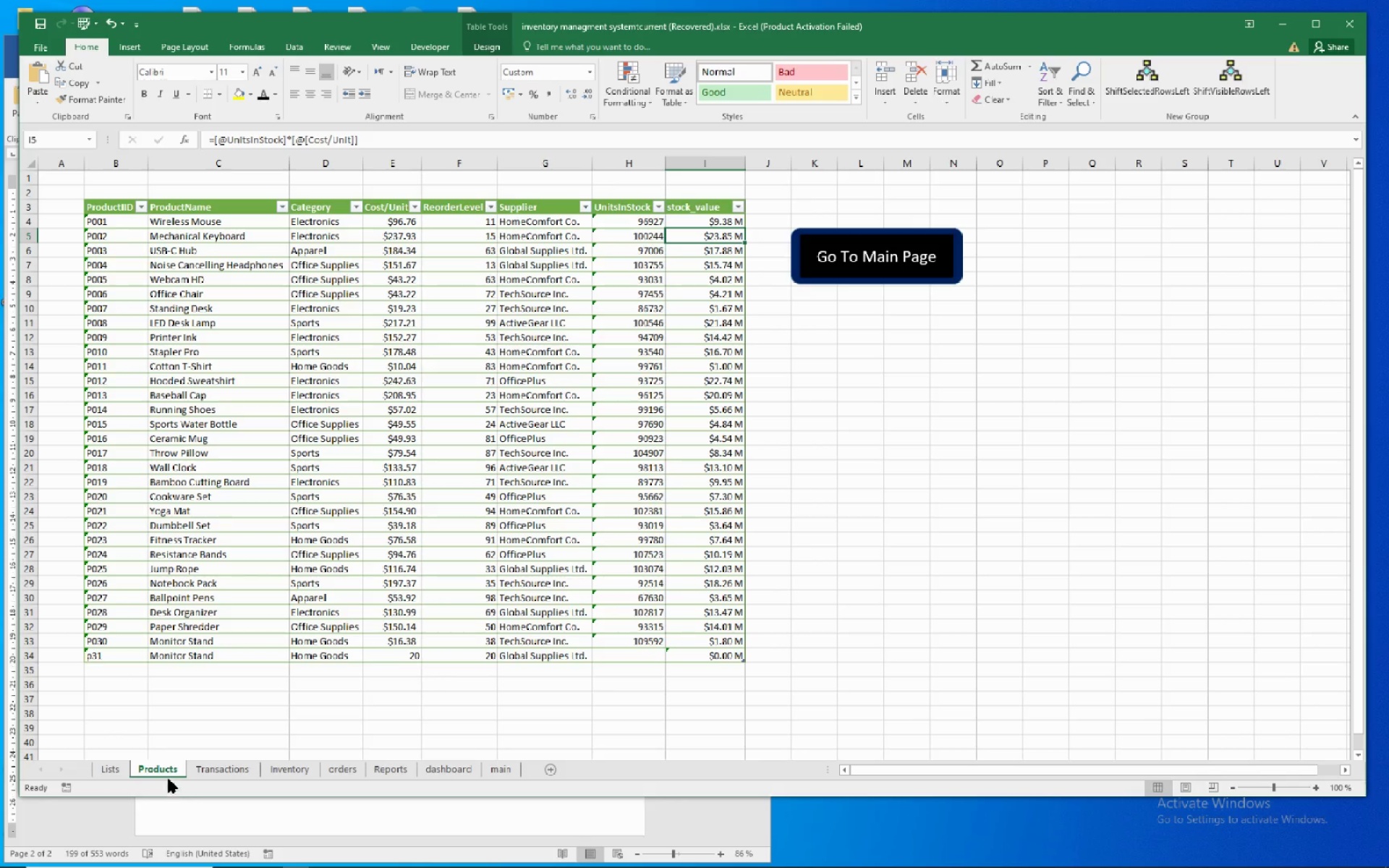 
right_click([171, 764])
 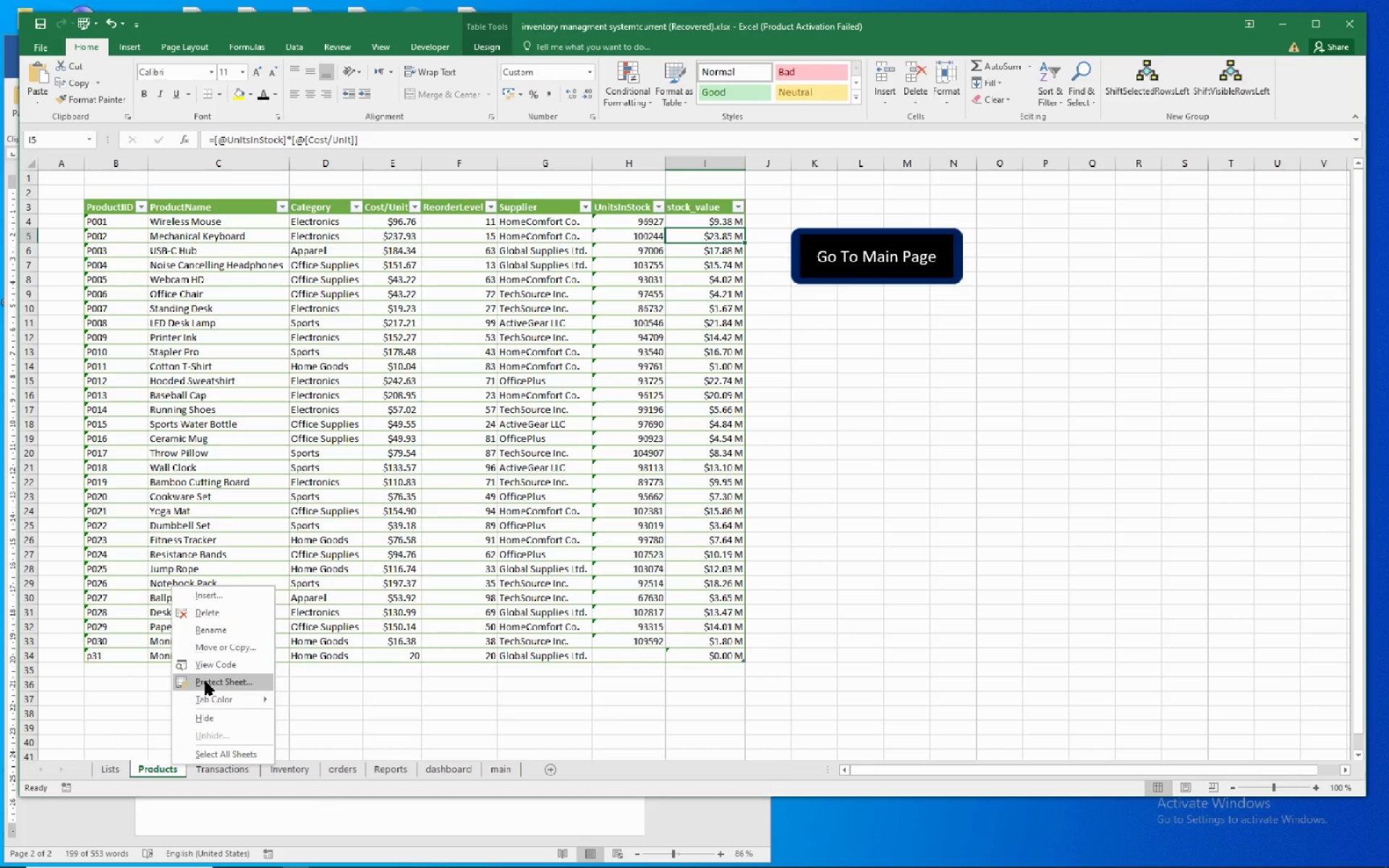 
left_click([205, 684])
 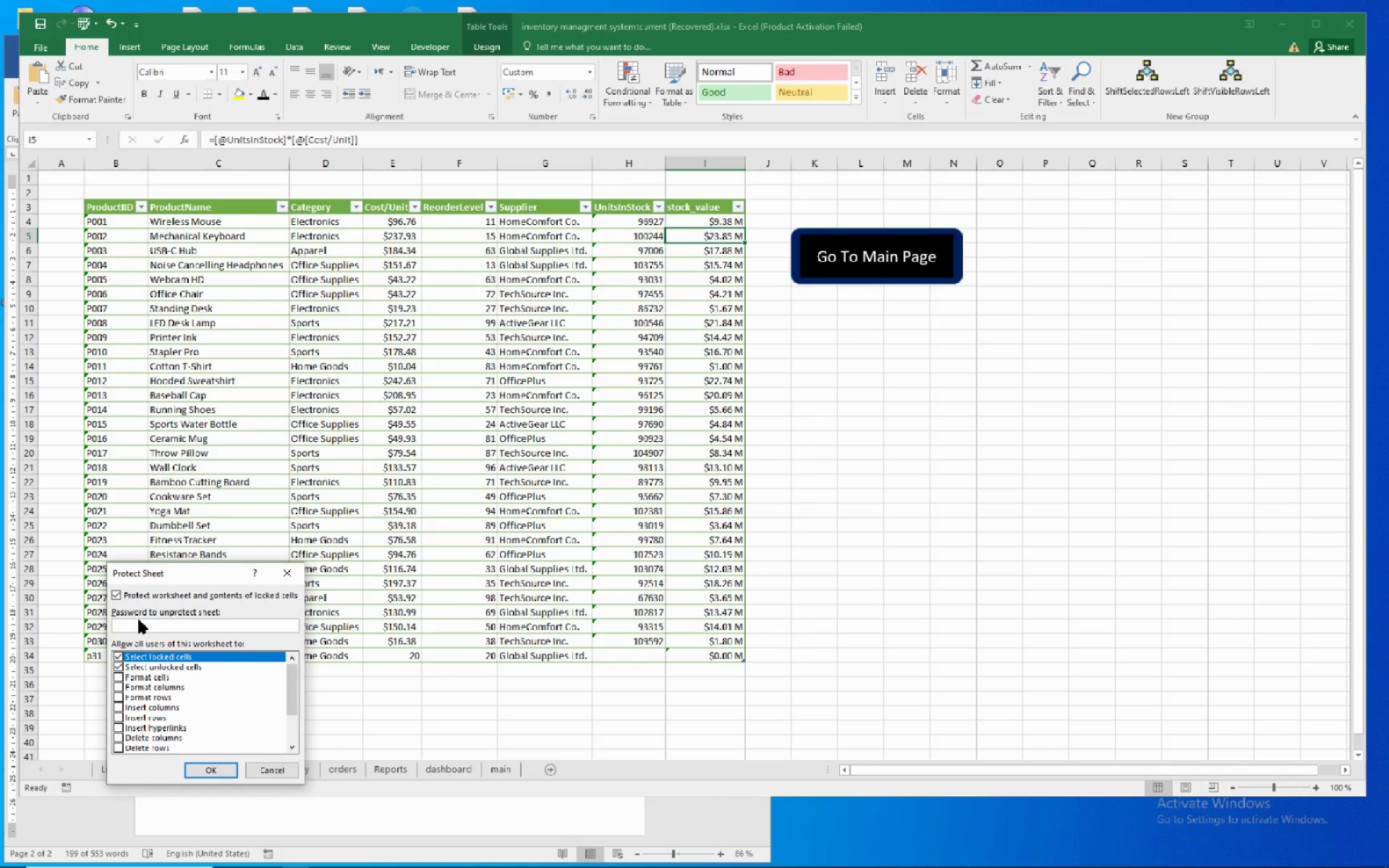 
key(Numpad1)
 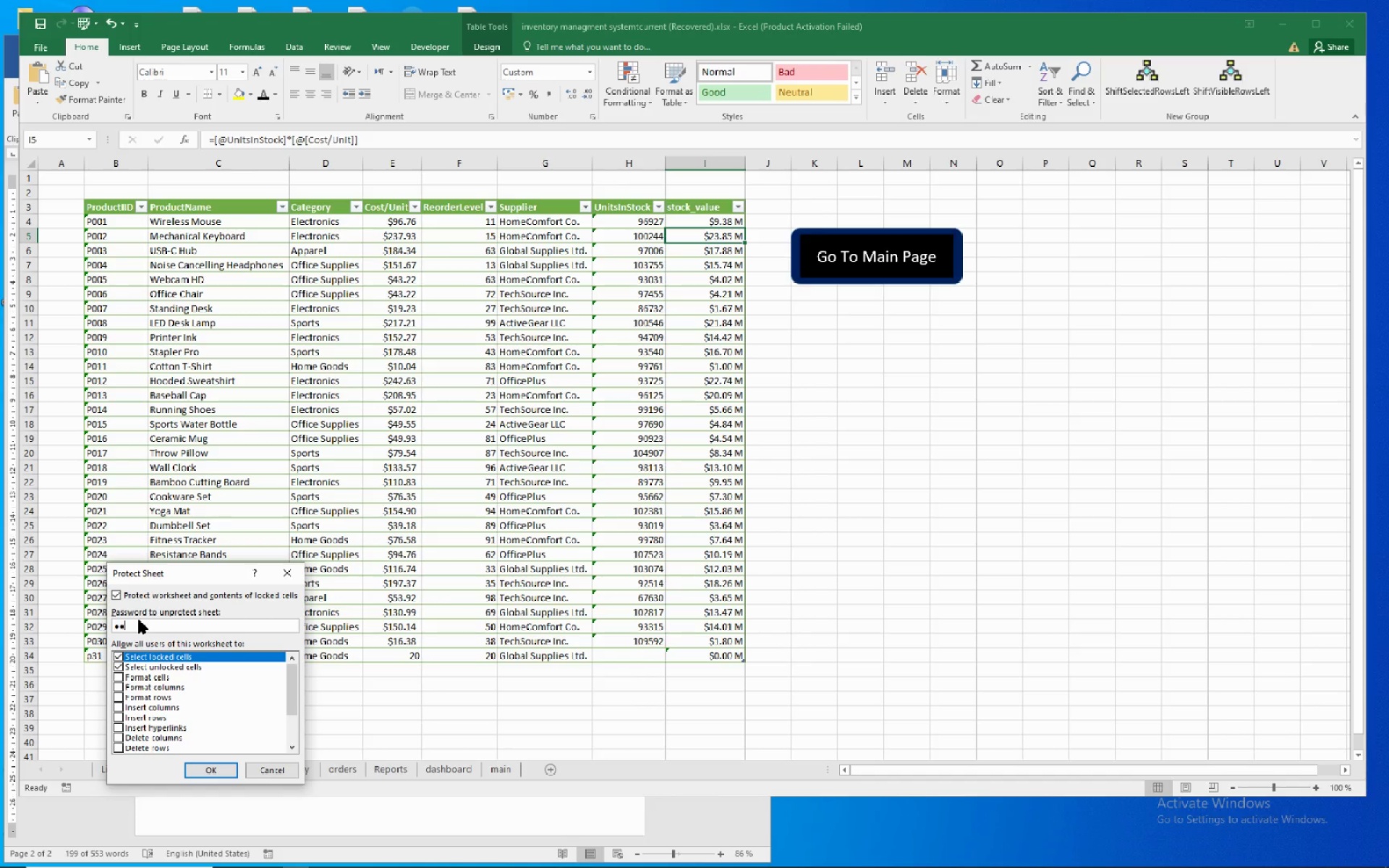 
key(Numpad2)
 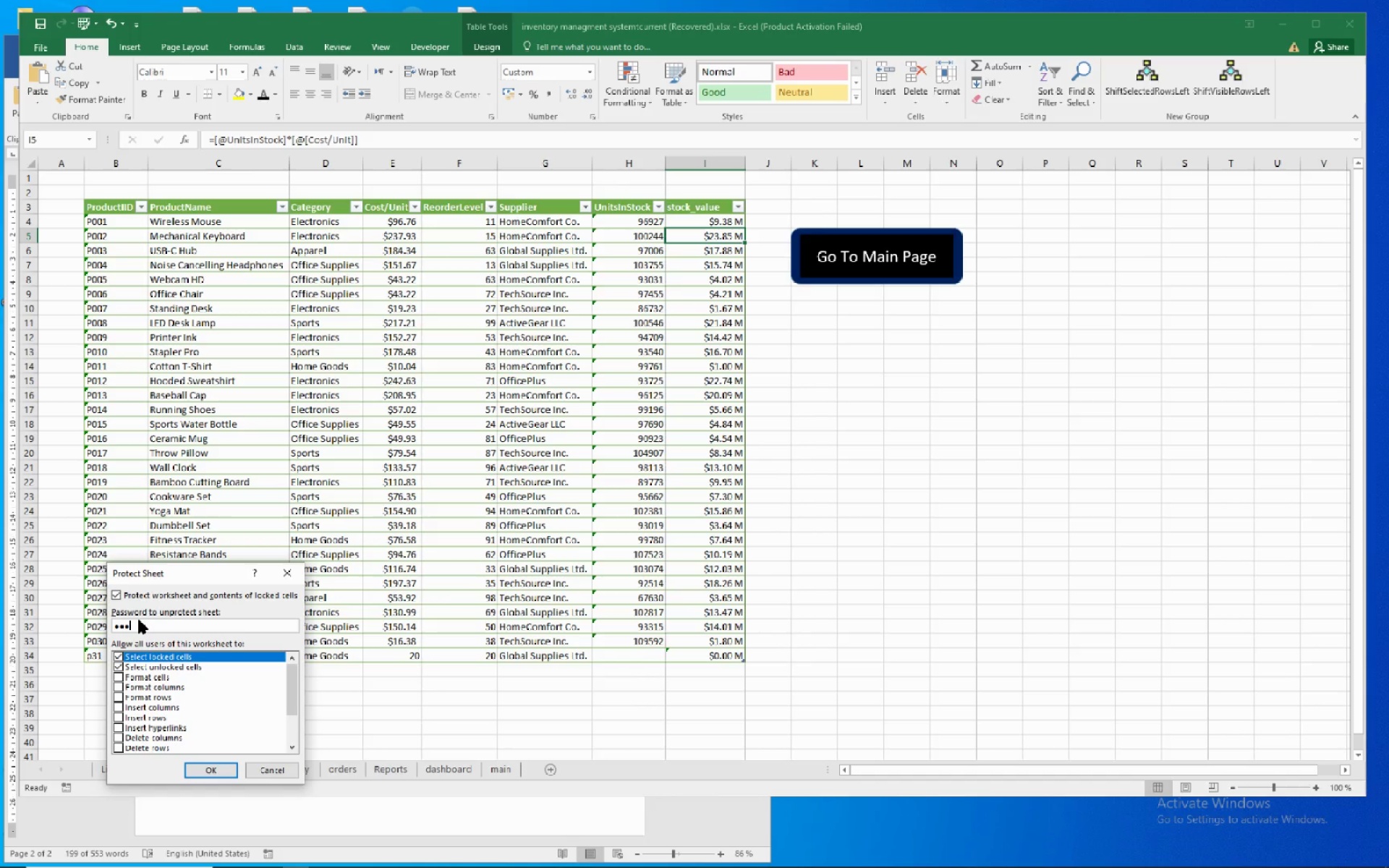 
key(Numpad3)
 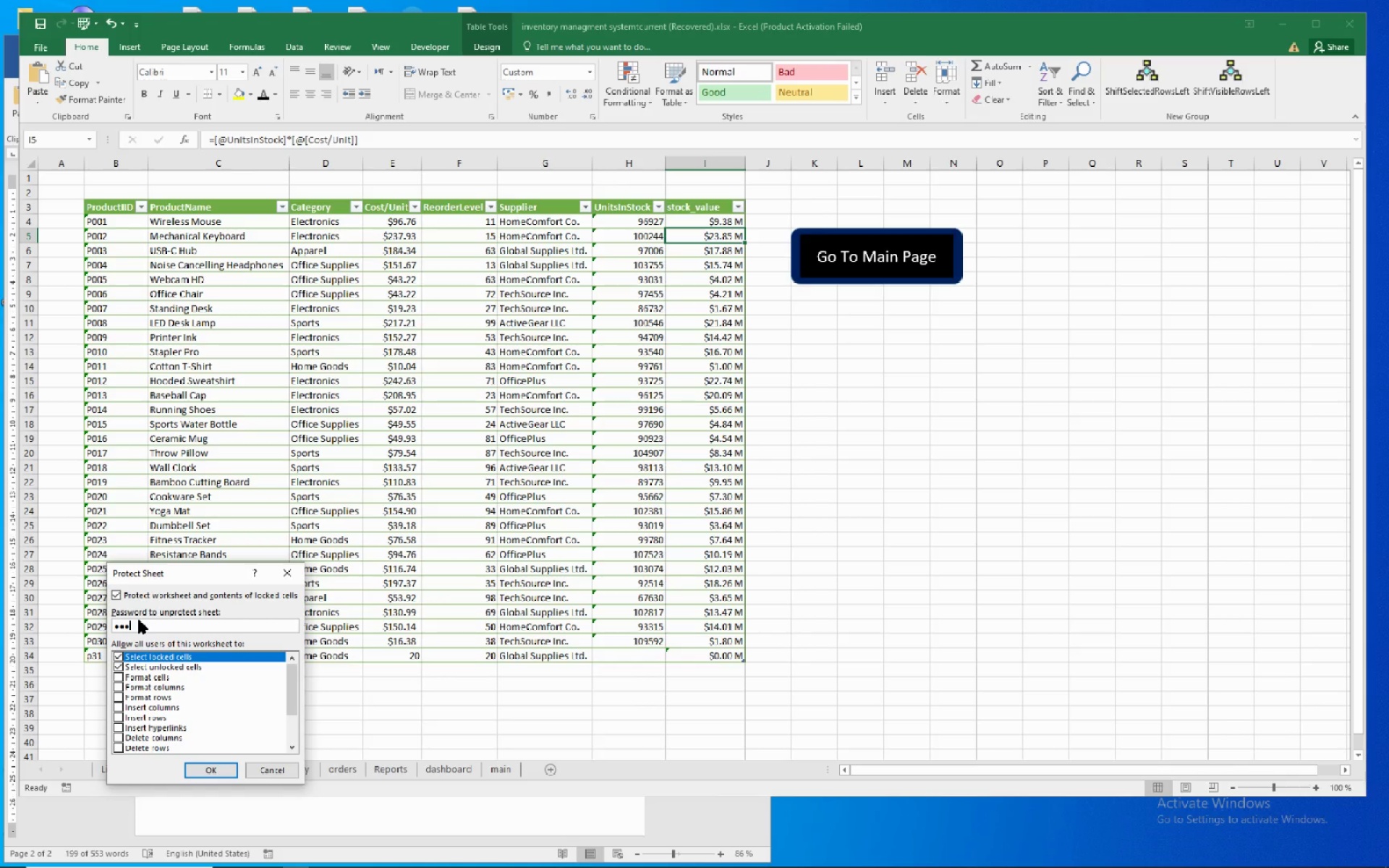 
key(NumpadEnter)
 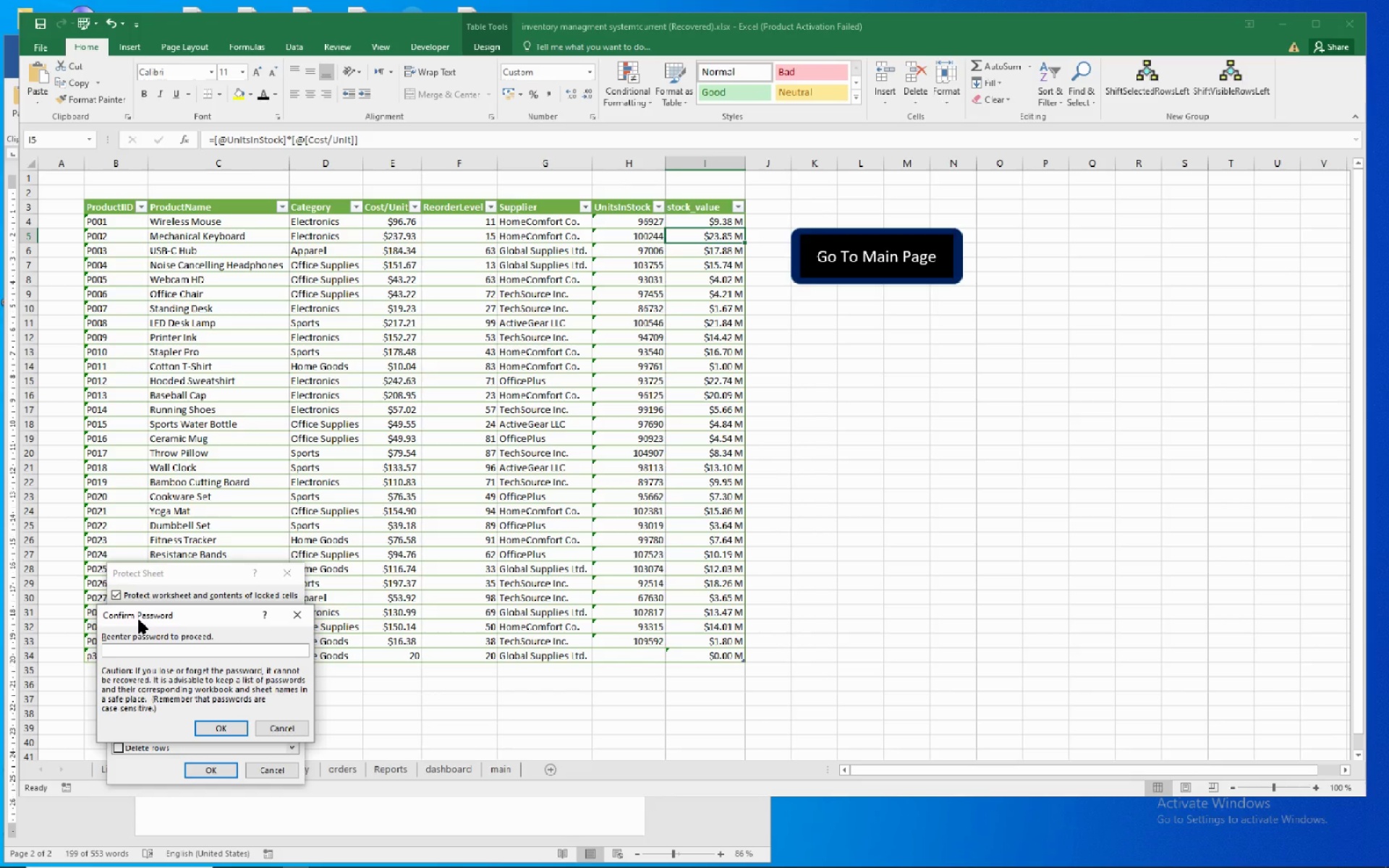 
key(Numpad1)
 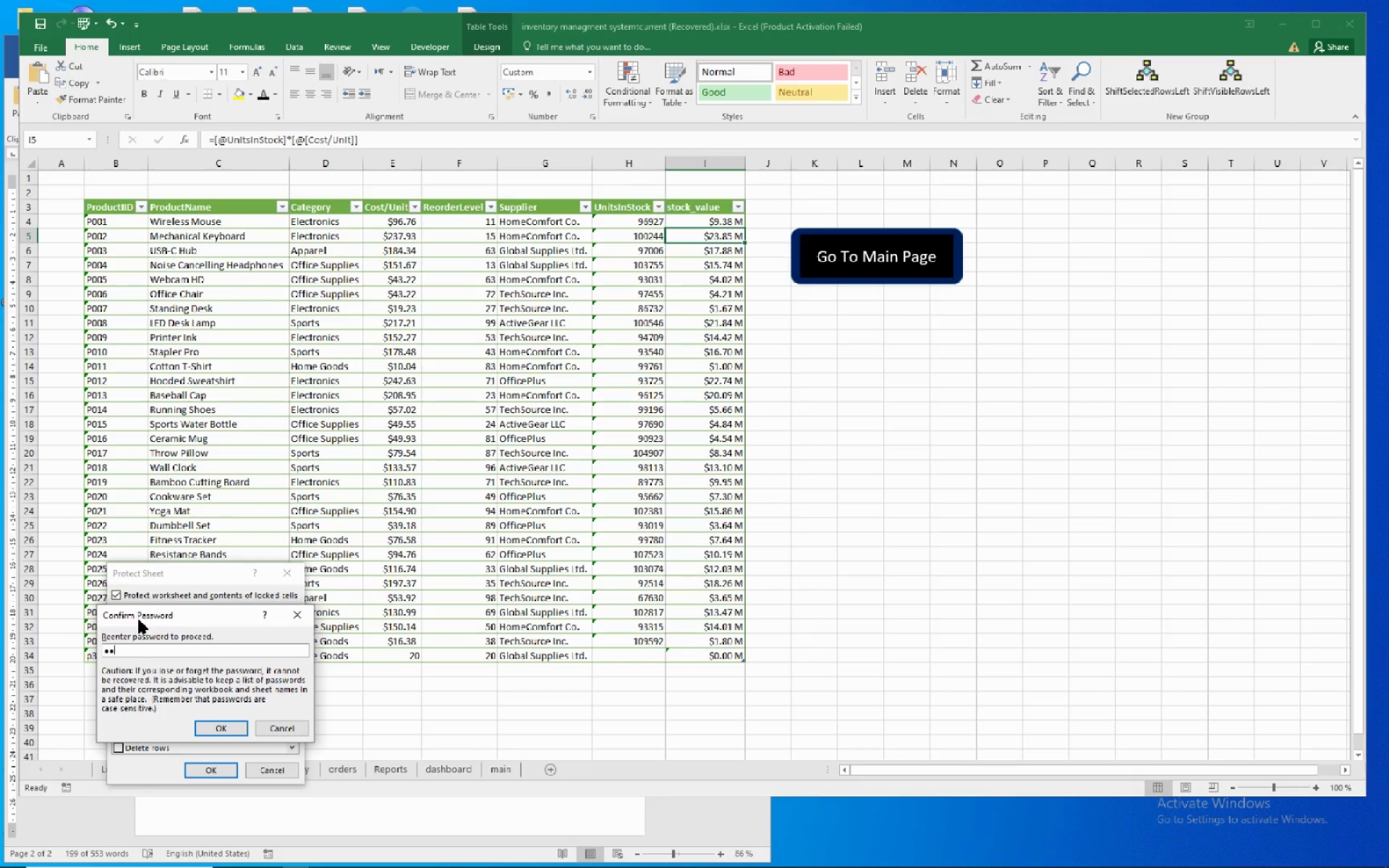 
key(Numpad2)
 